 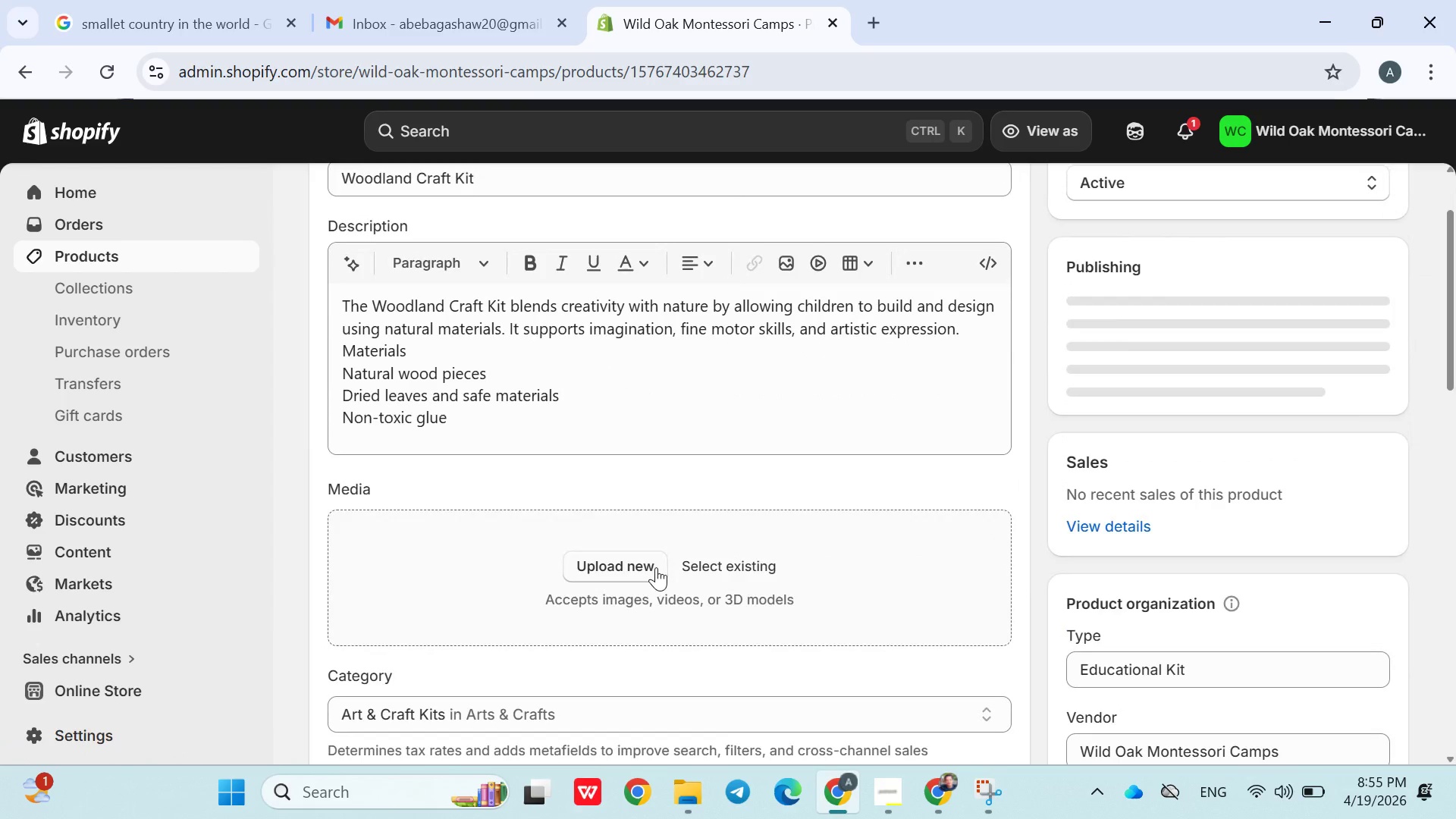 
left_click([656, 567])
 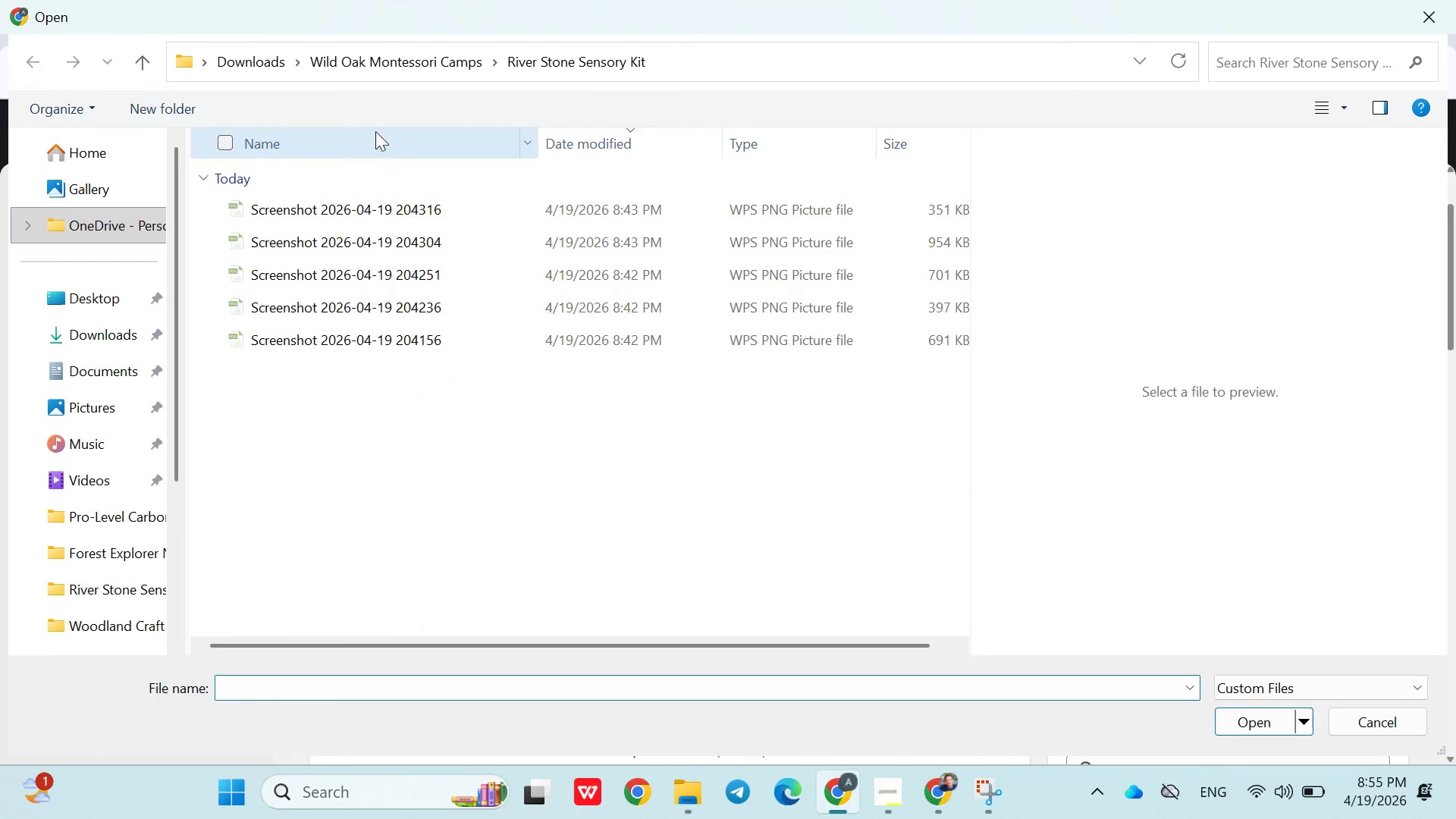 
left_click([368, 67])
 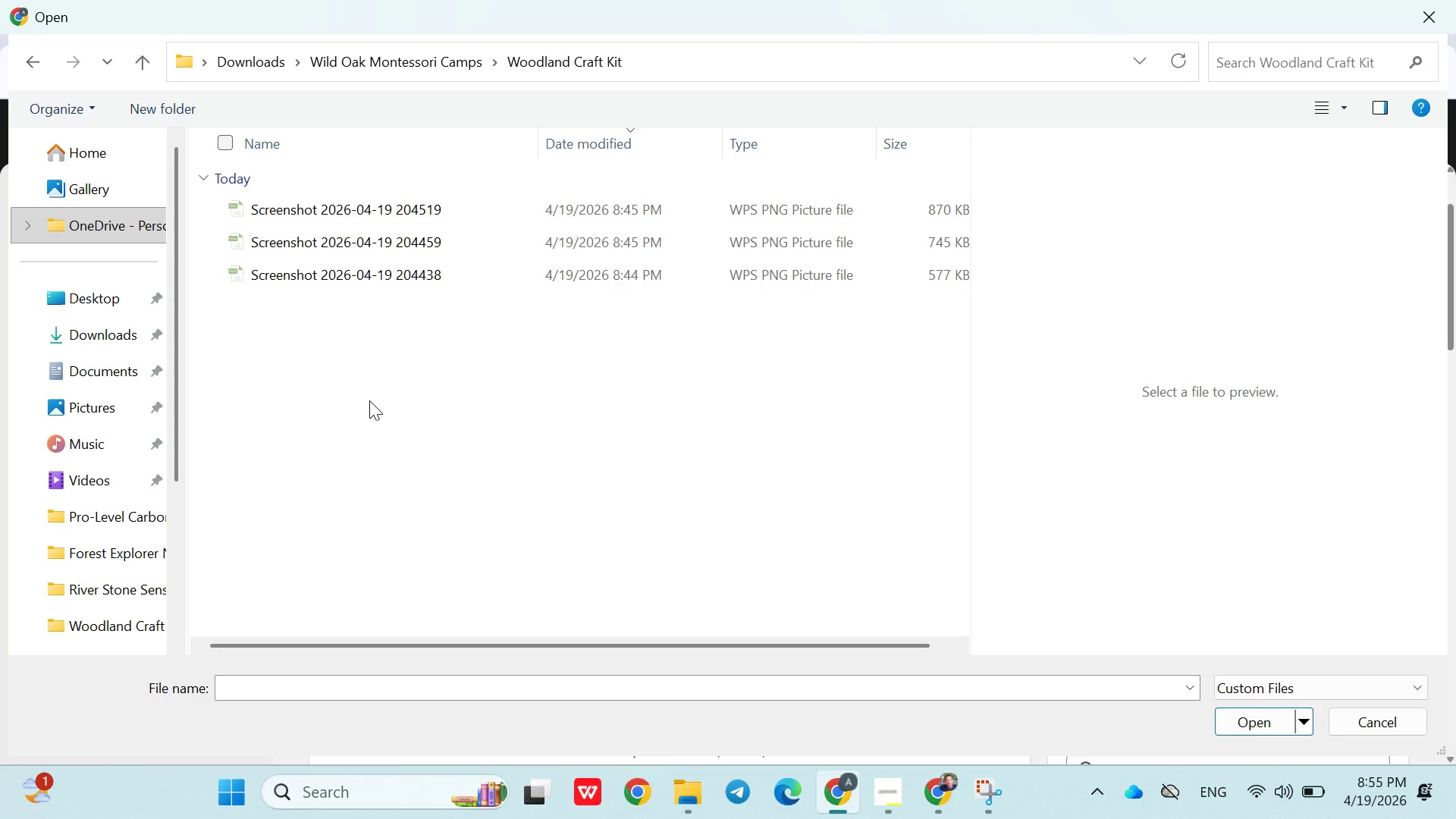 
key(Control+A)
 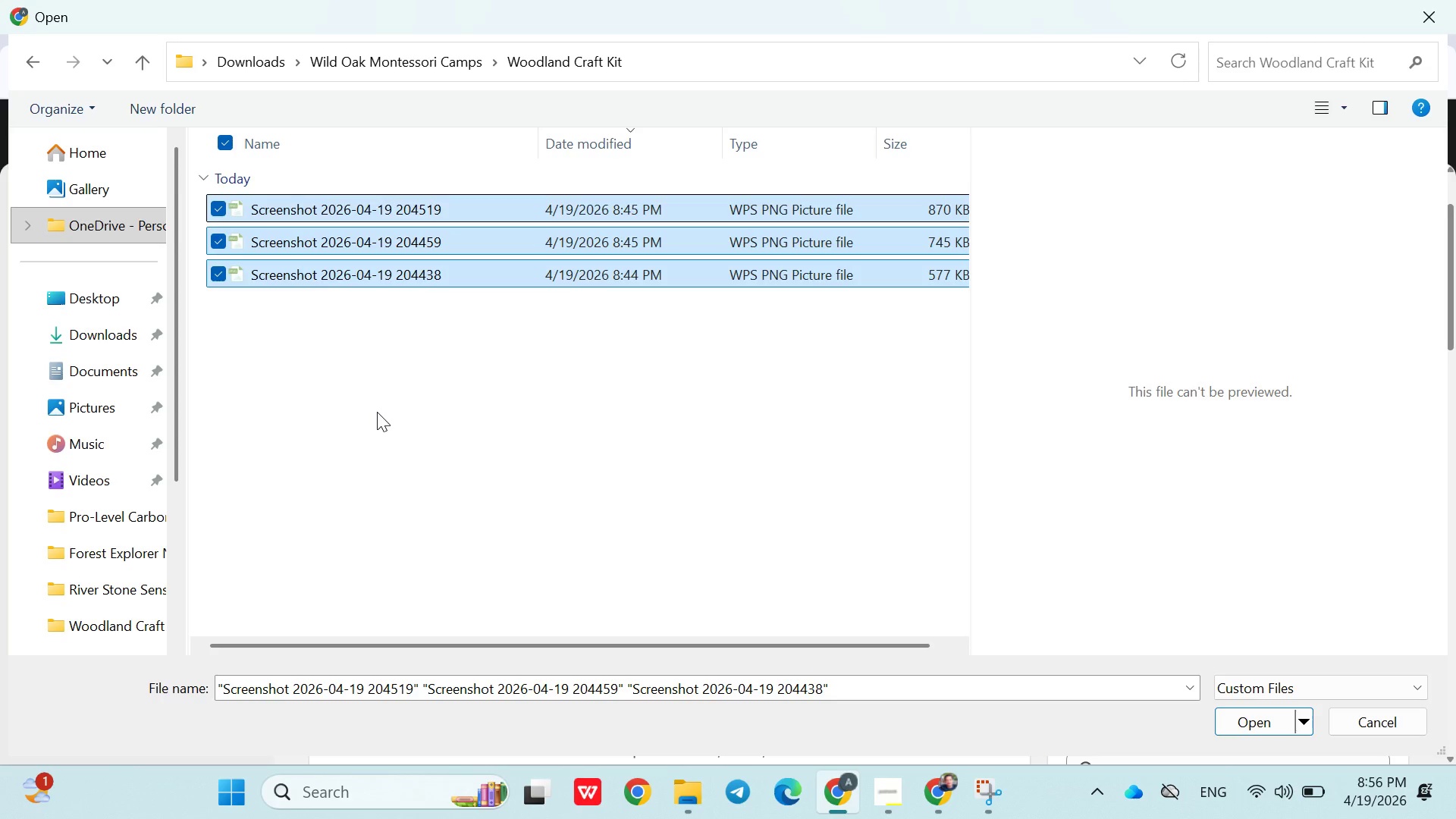 
key(Backslash)
 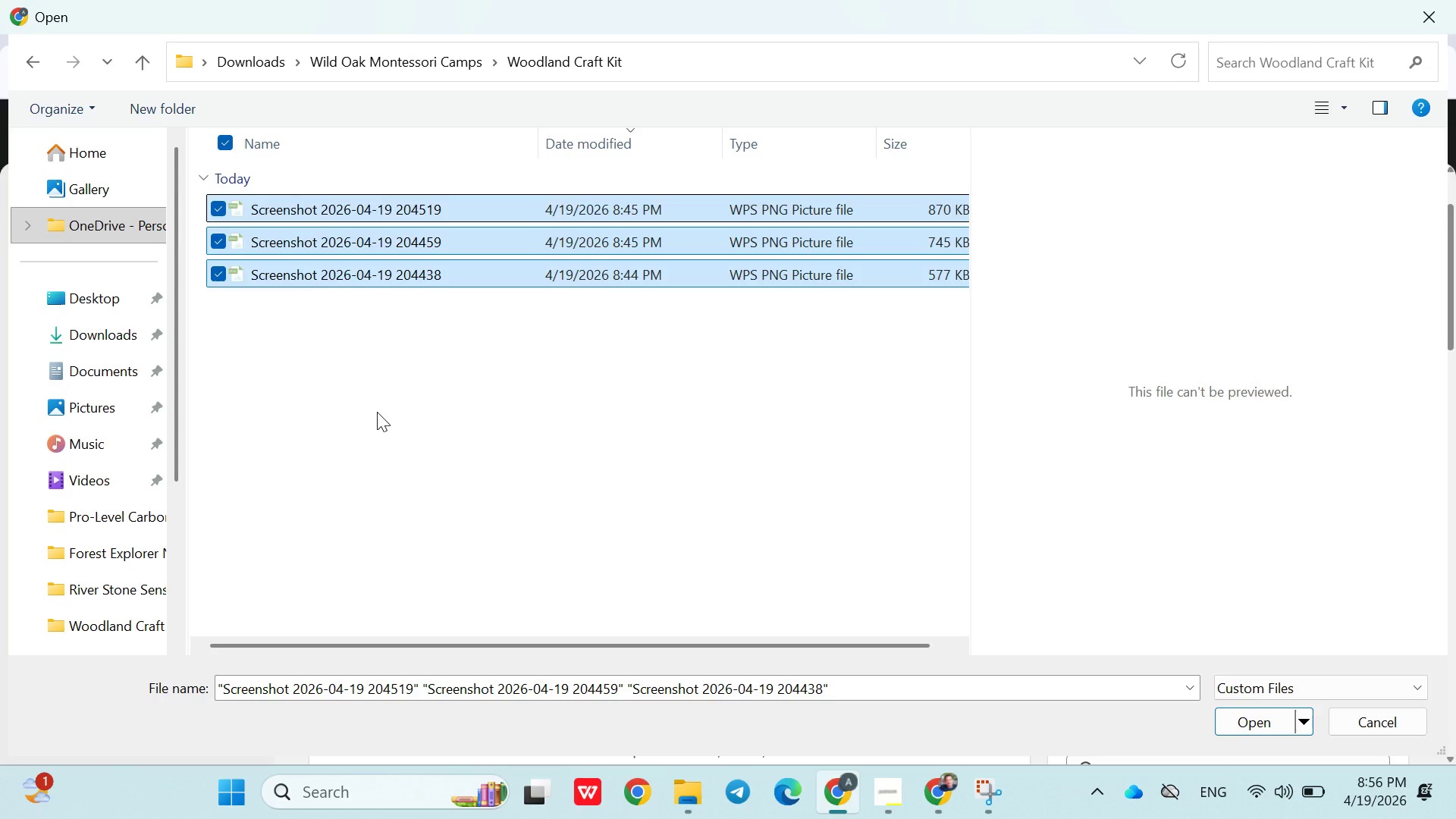 
key(Enter)
 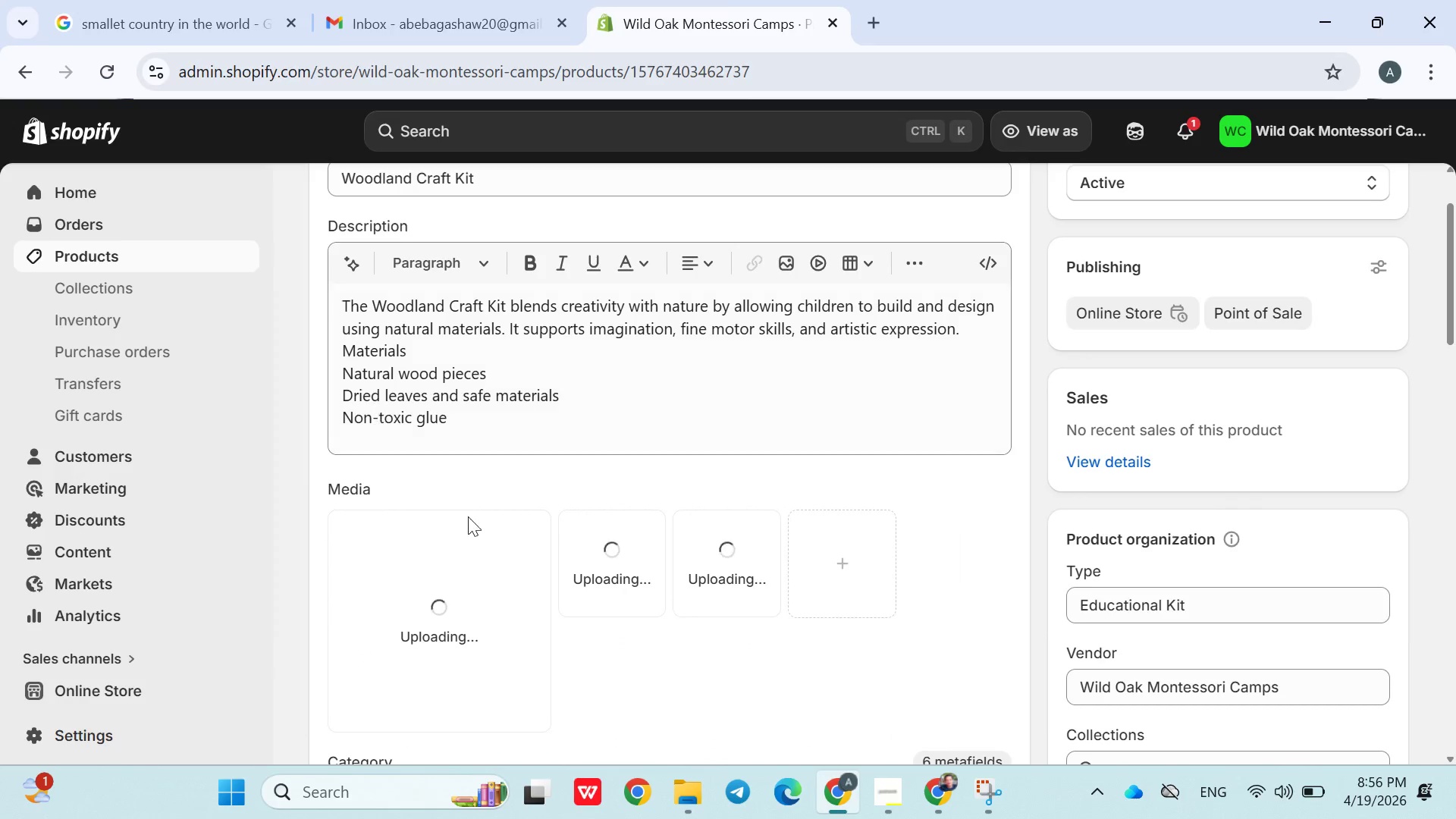 
scroll: coordinate [460, 547], scroll_direction: down, amount: 2.0
 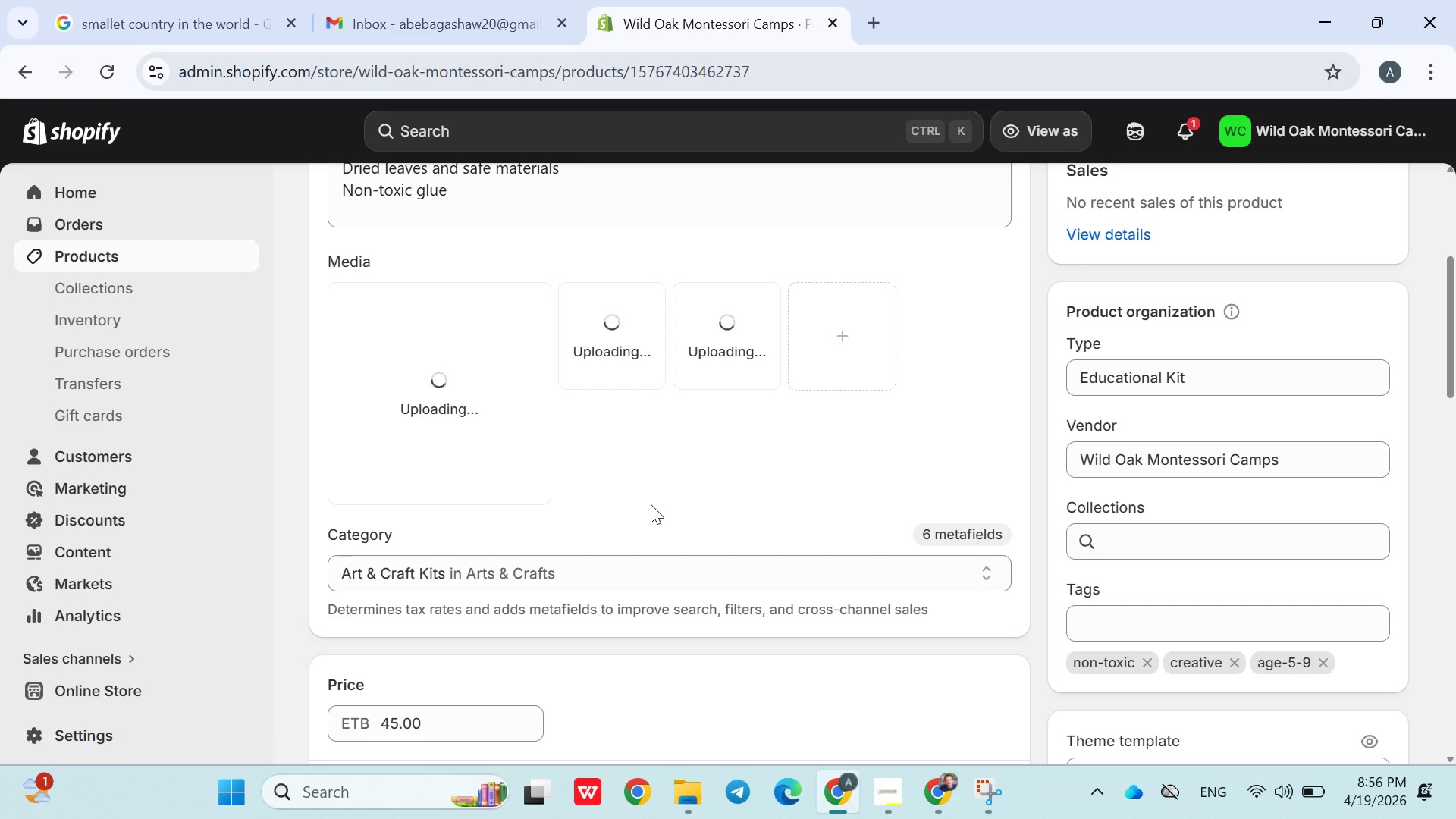 
wait(15.06)
 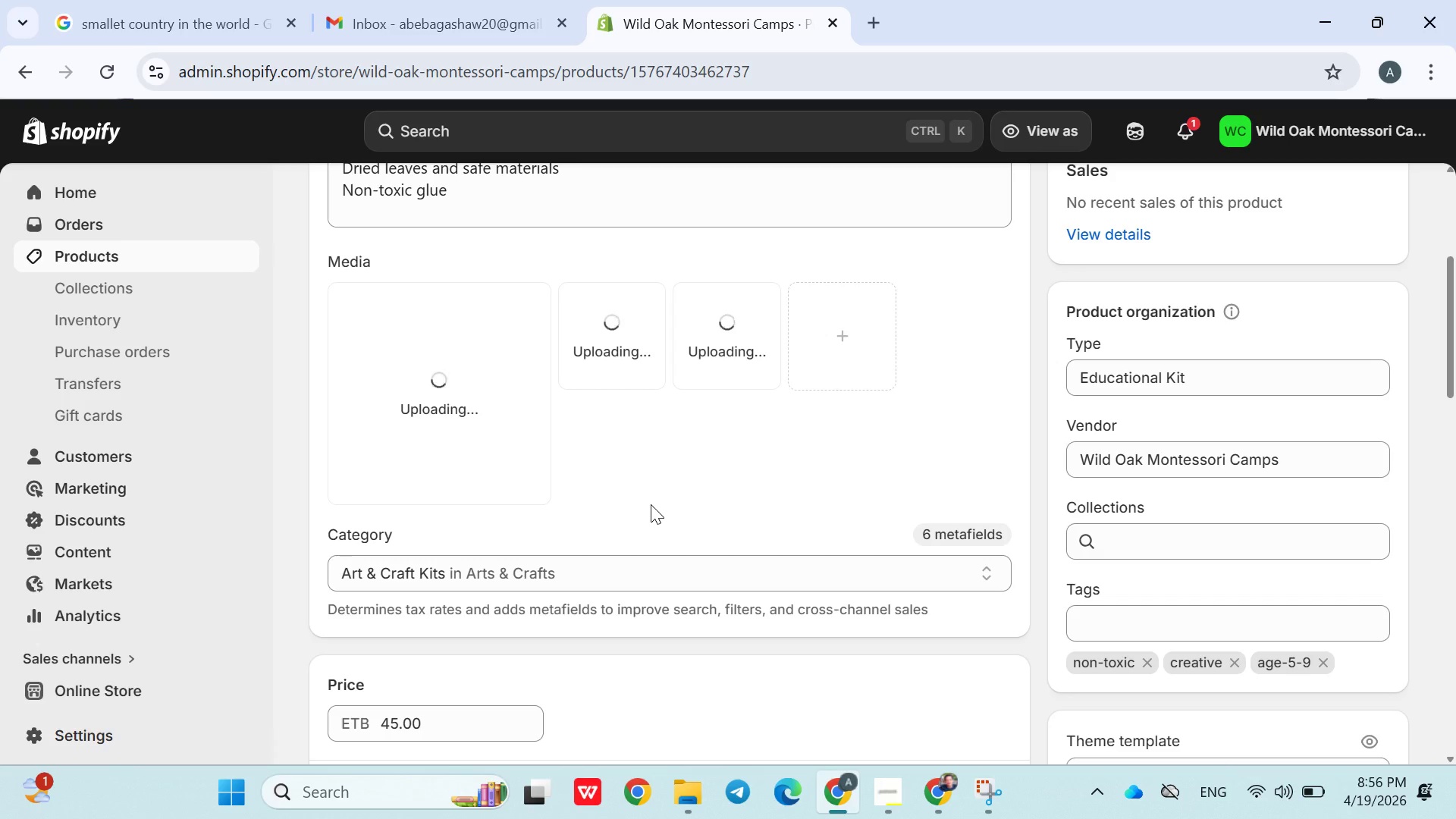 
scroll: coordinate [651, 501], scroll_direction: up, amount: 3.0
 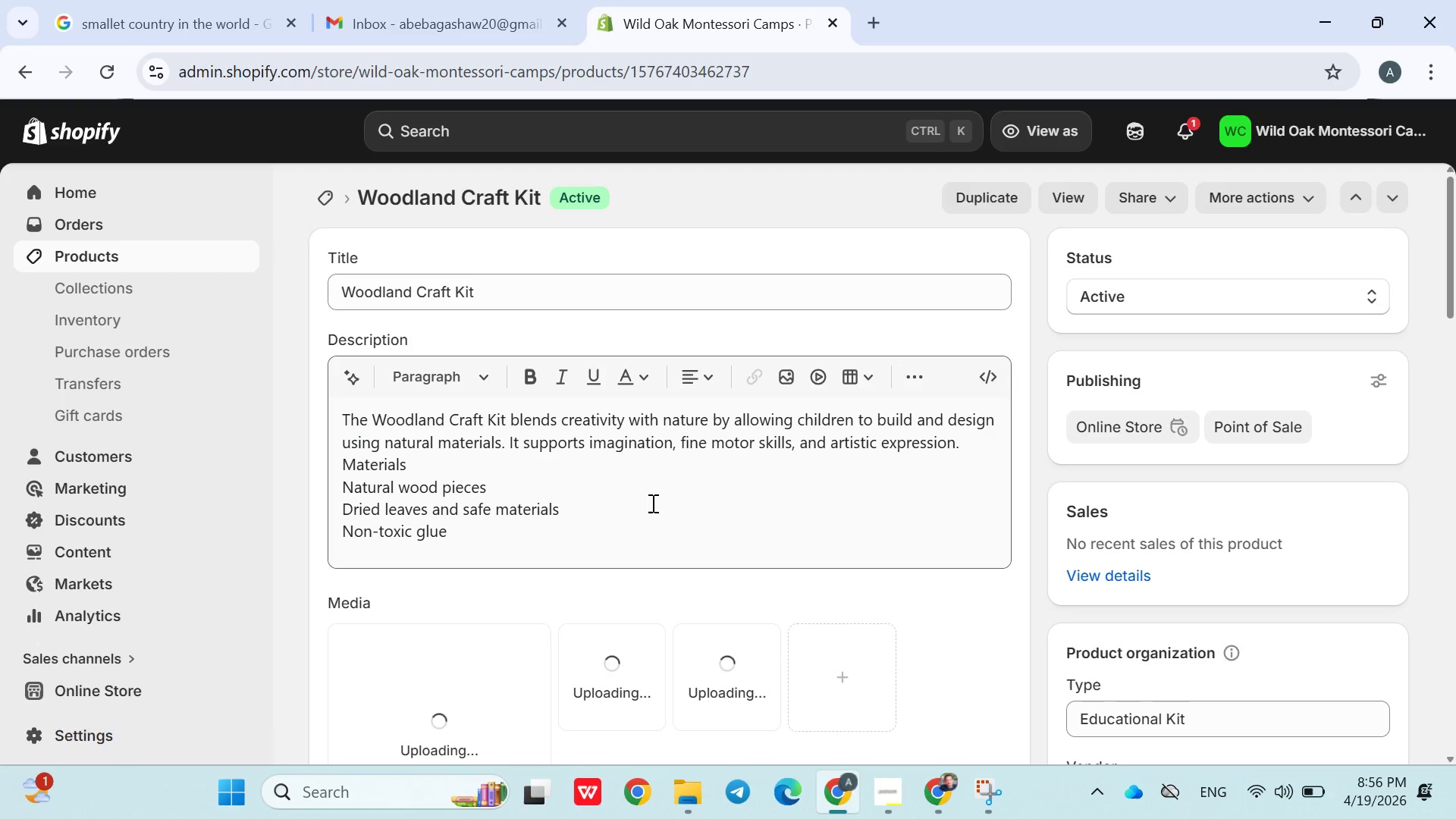 
scroll: coordinate [651, 504], scroll_direction: down, amount: 3.0
 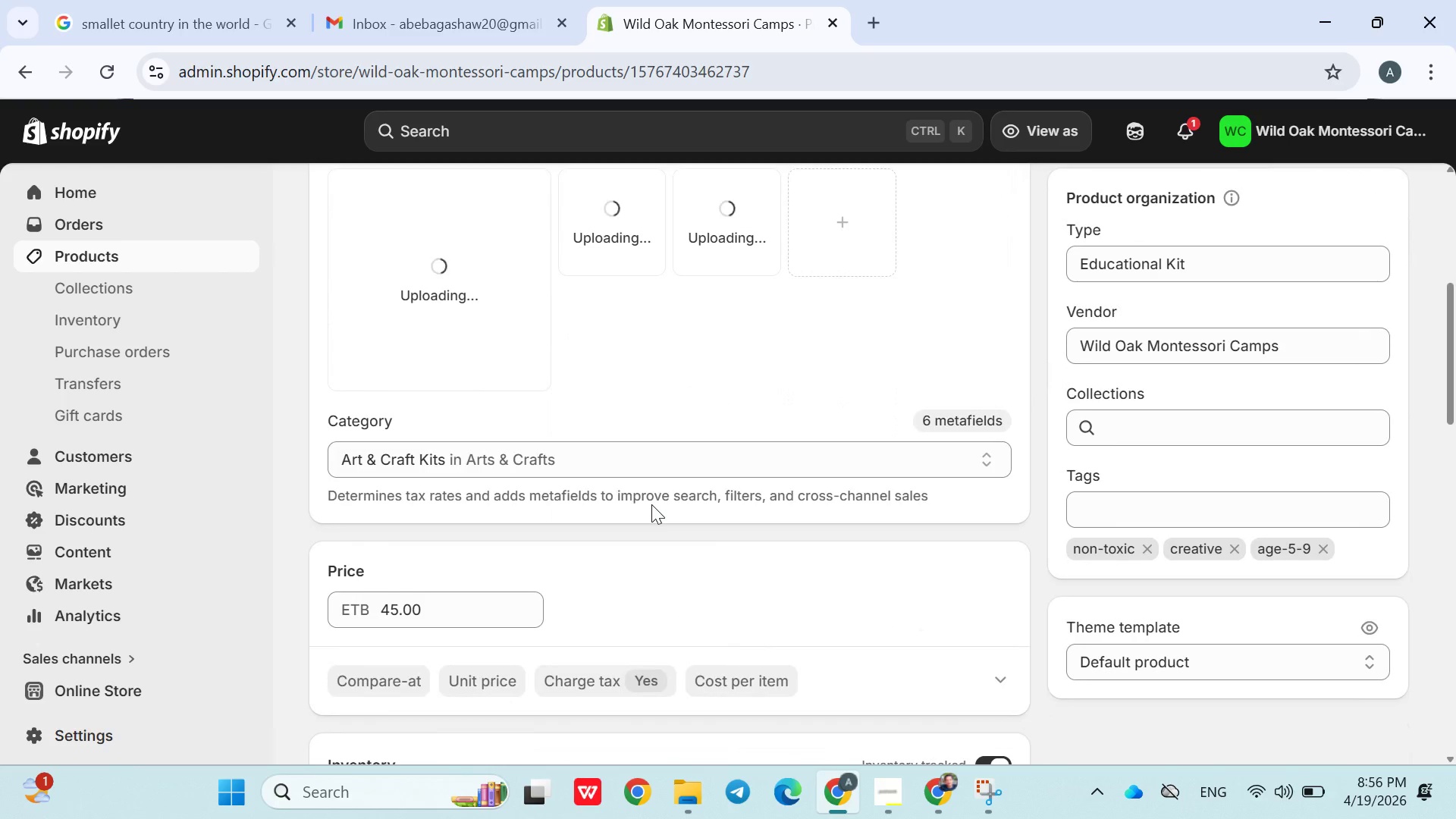 
scroll: coordinate [651, 504], scroll_direction: none, amount: 0.0
 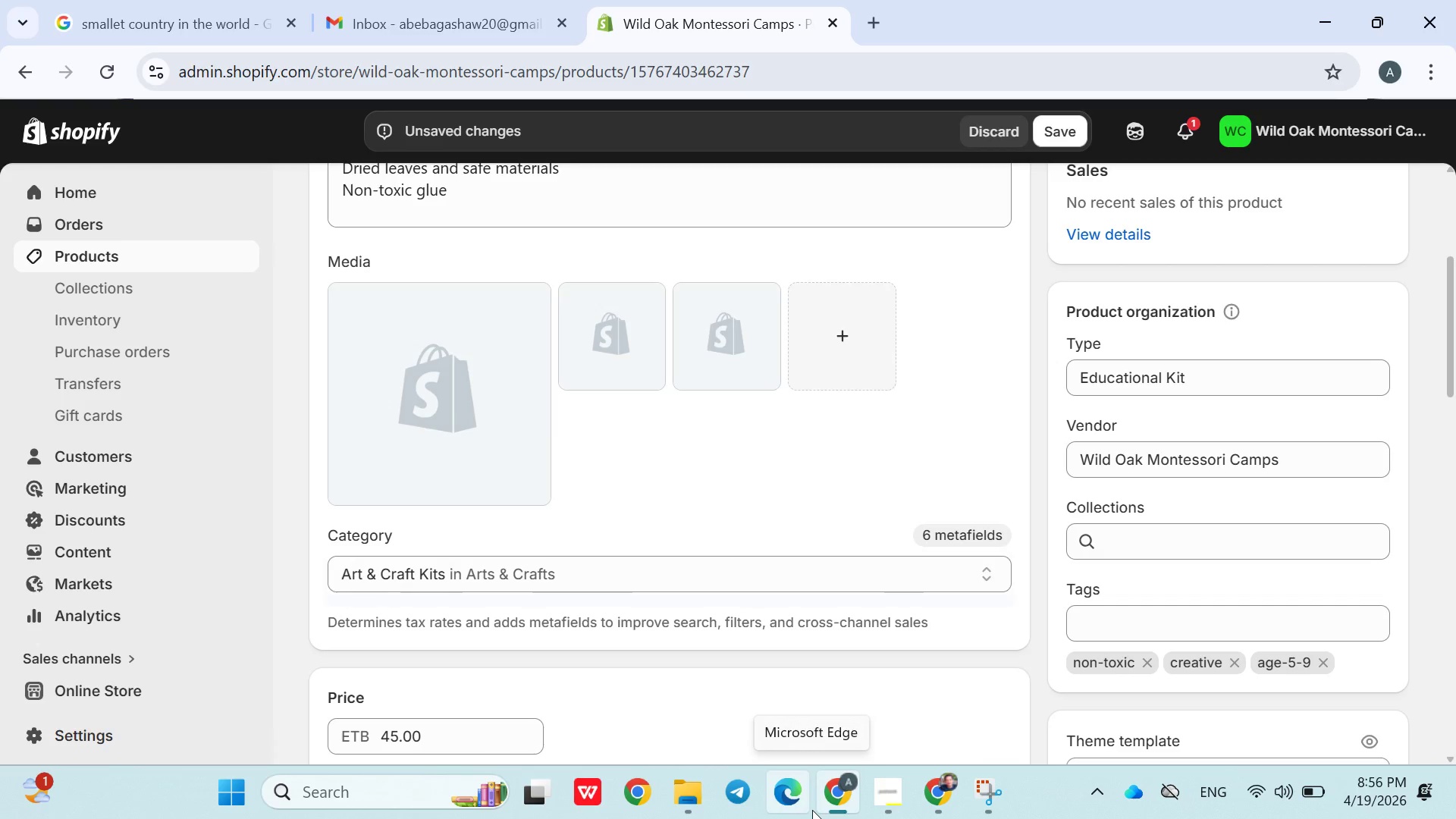 
wait(39.65)
 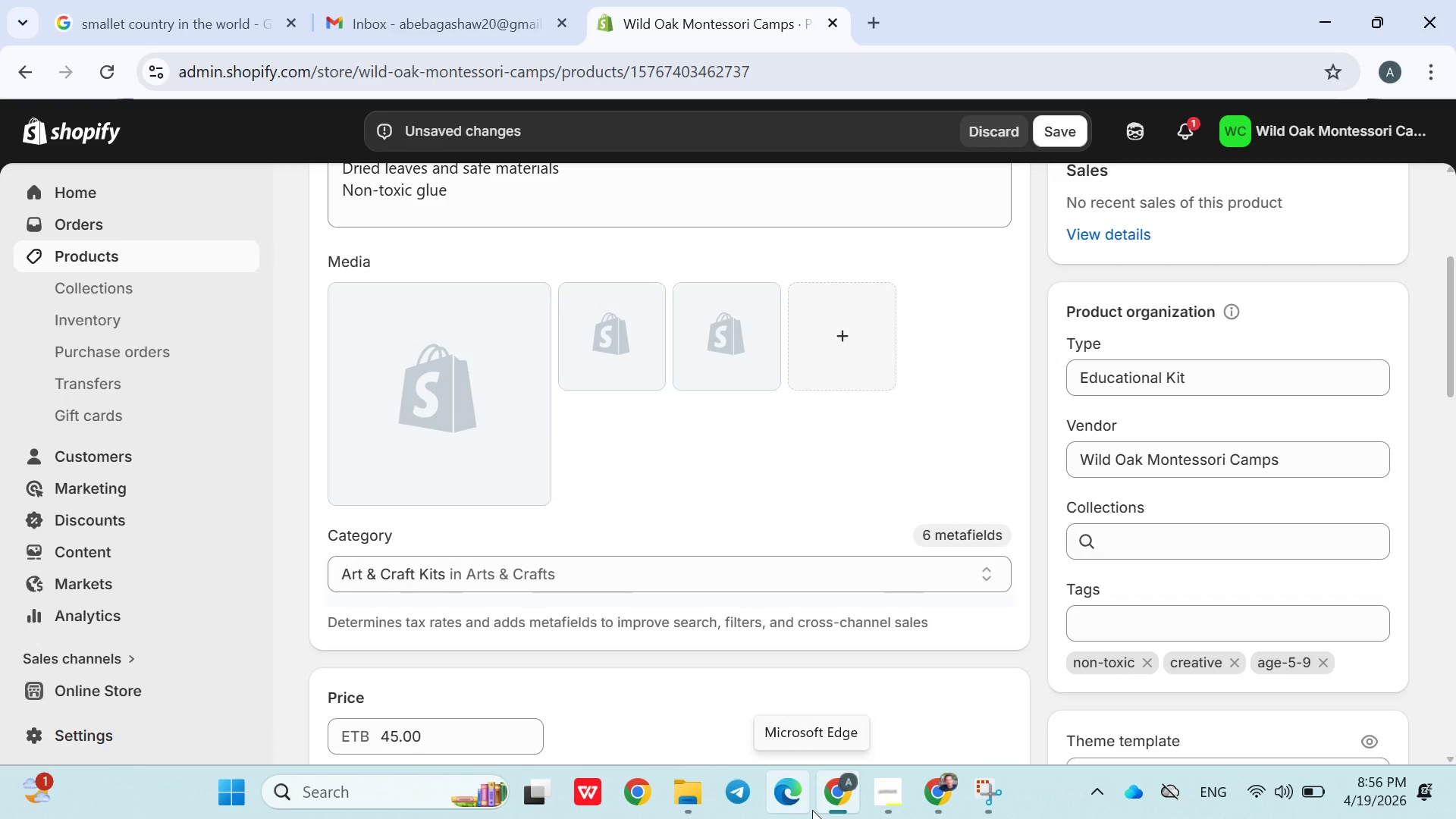 
scroll: coordinate [617, 596], scroll_direction: down, amount: 2.0
 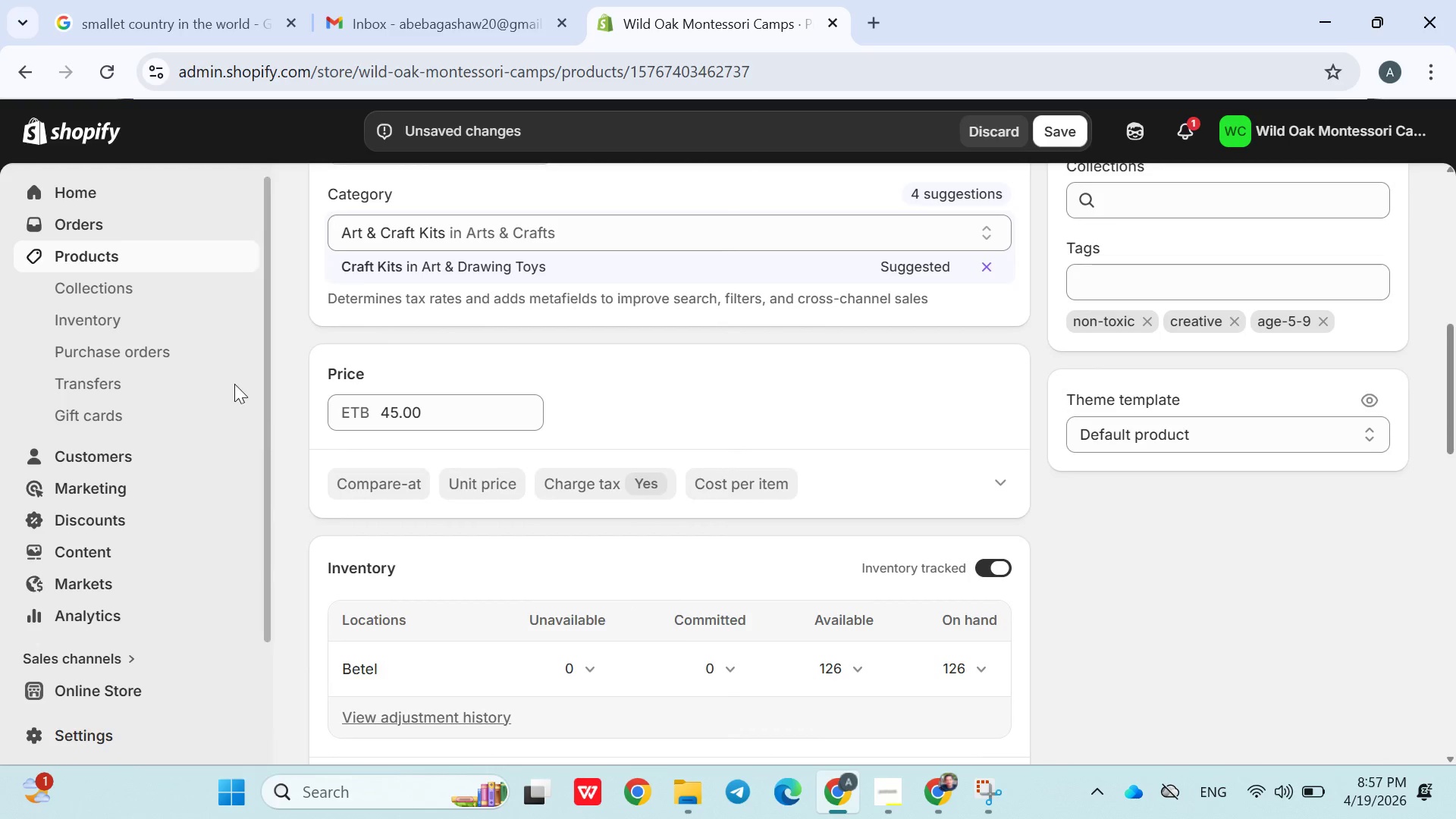 
left_click([104, 260])
 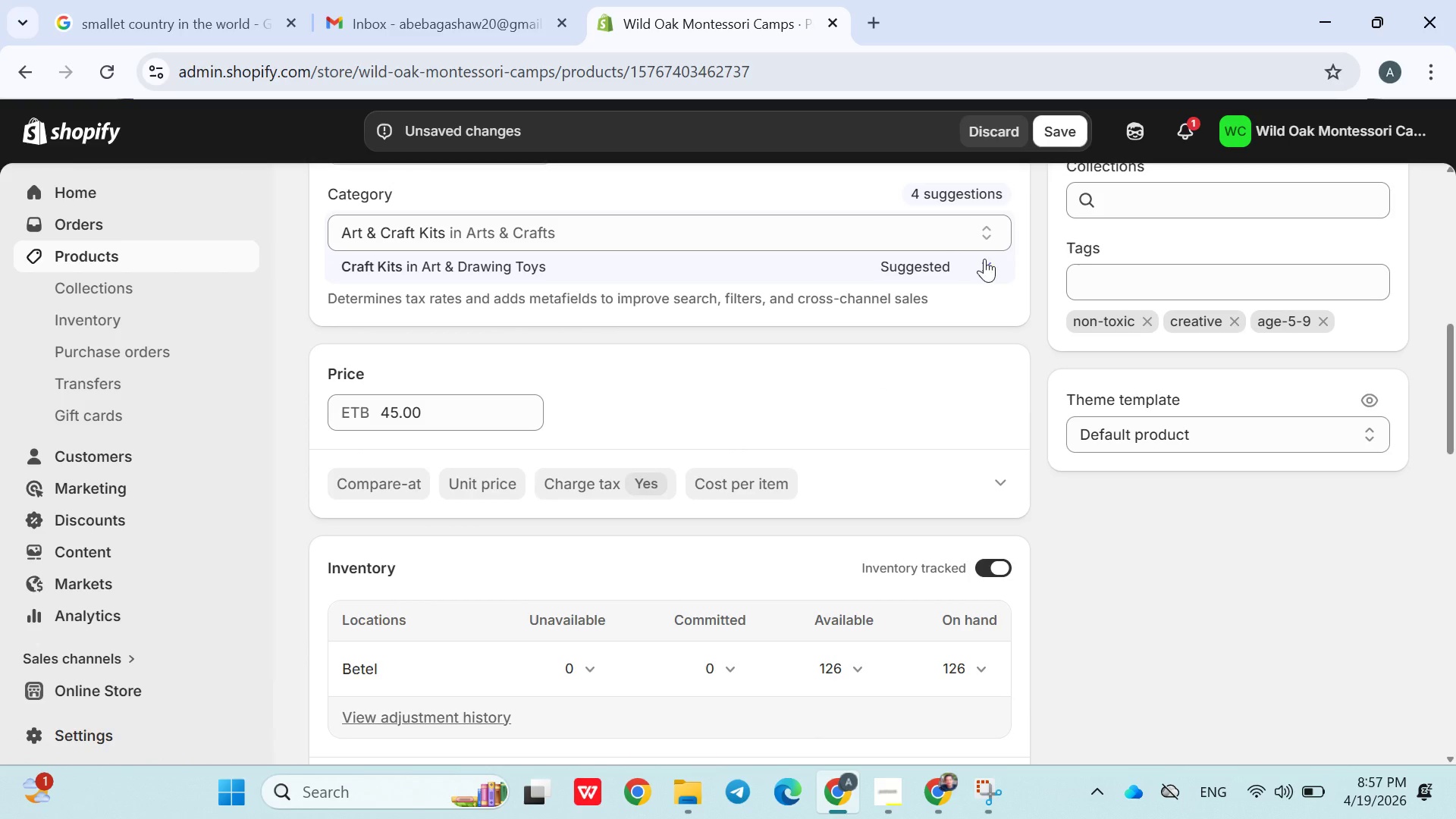 
left_click([1065, 136])
 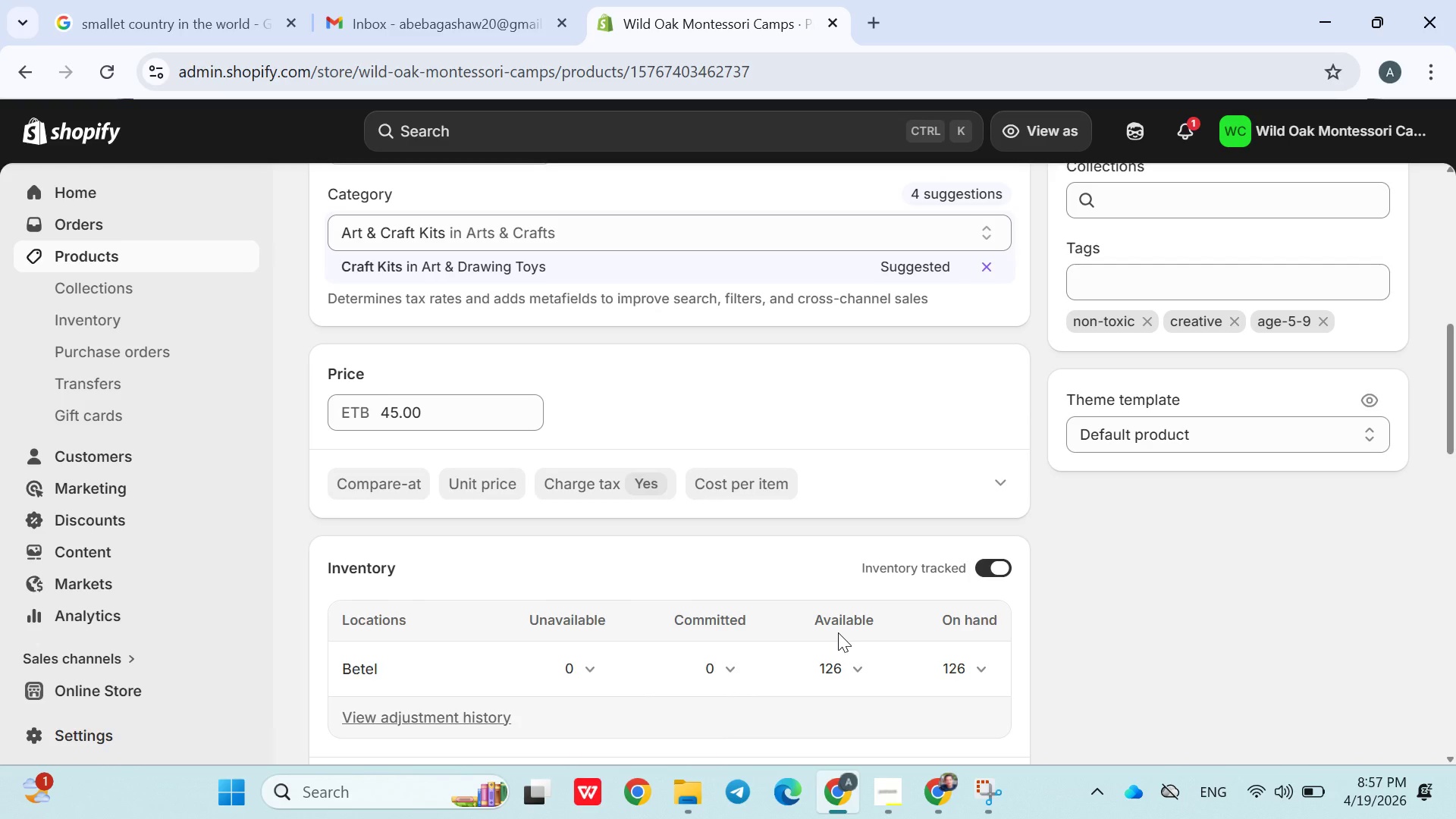 
wait(16.91)
 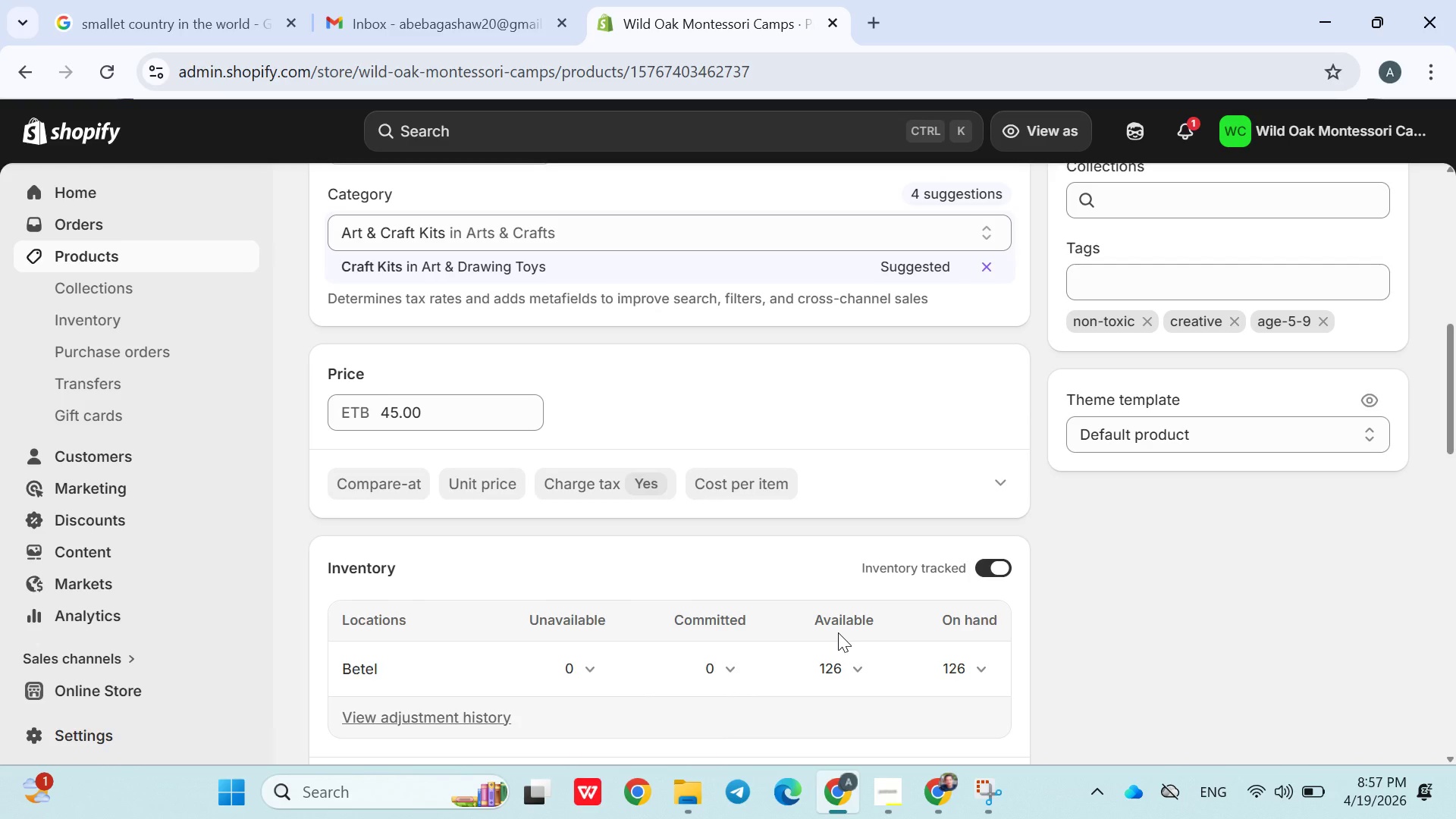 
scroll: coordinate [681, 535], scroll_direction: down, amount: 3.0
 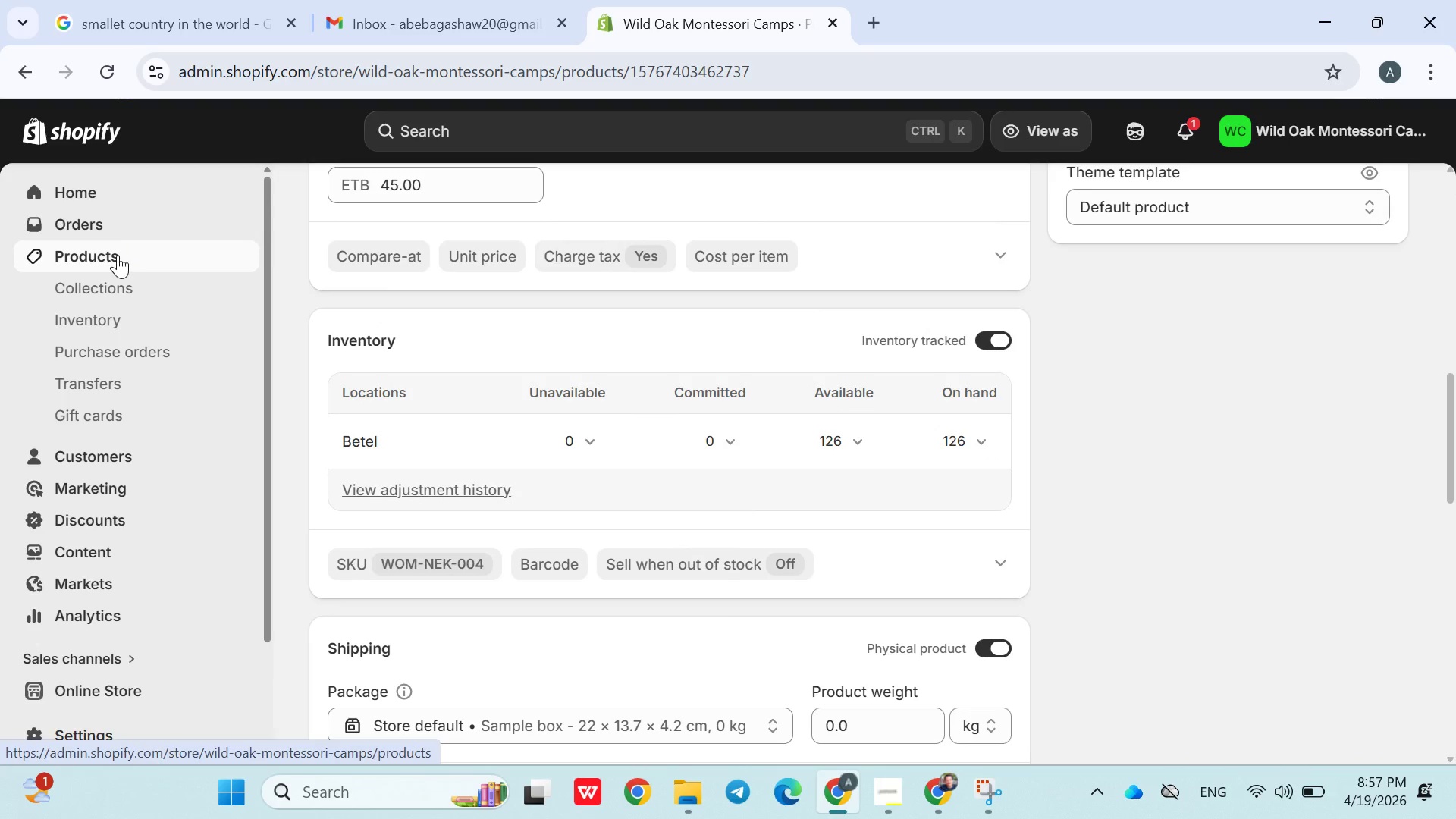 
left_click([118, 255])
 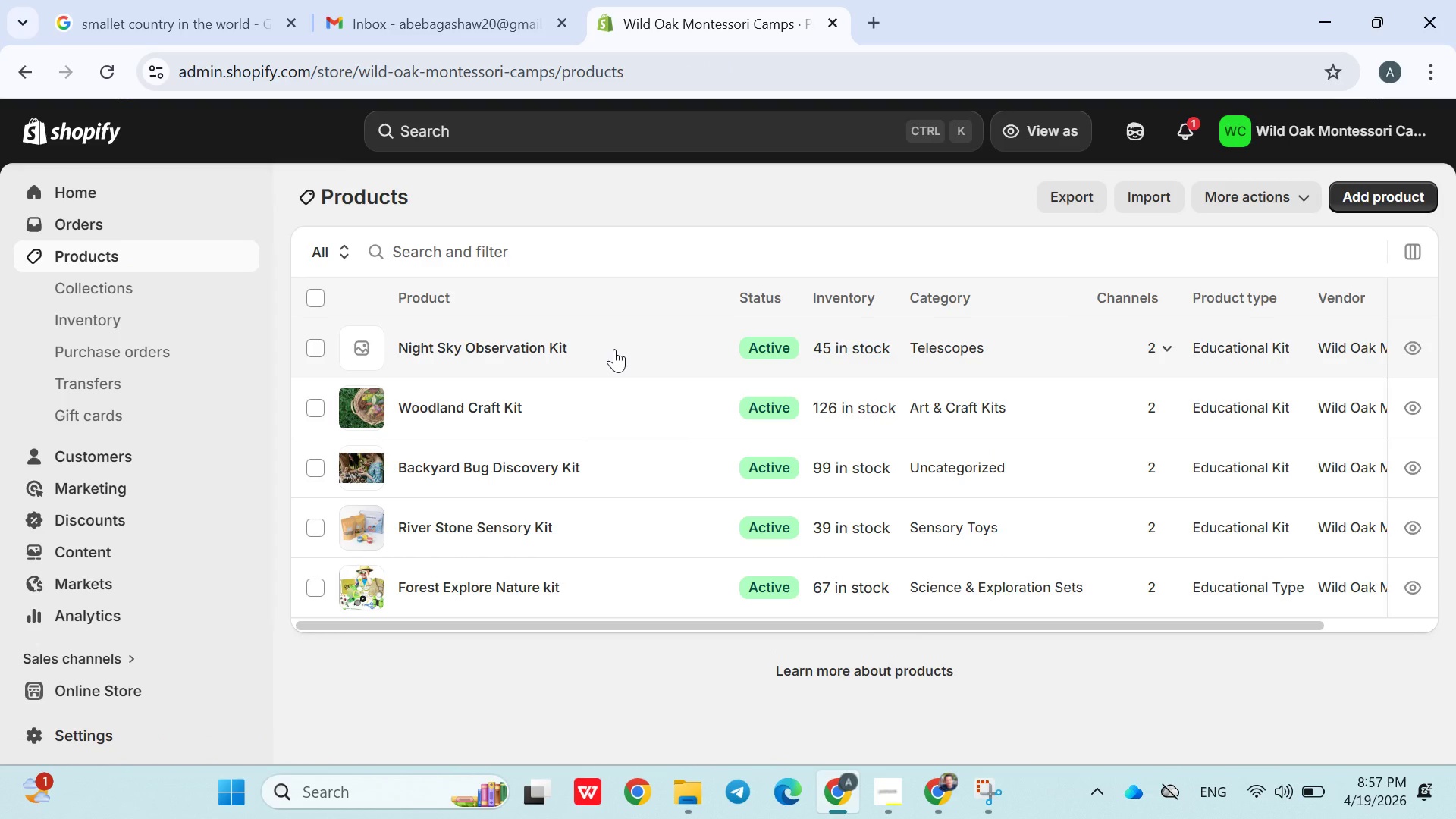 
wait(10.3)
 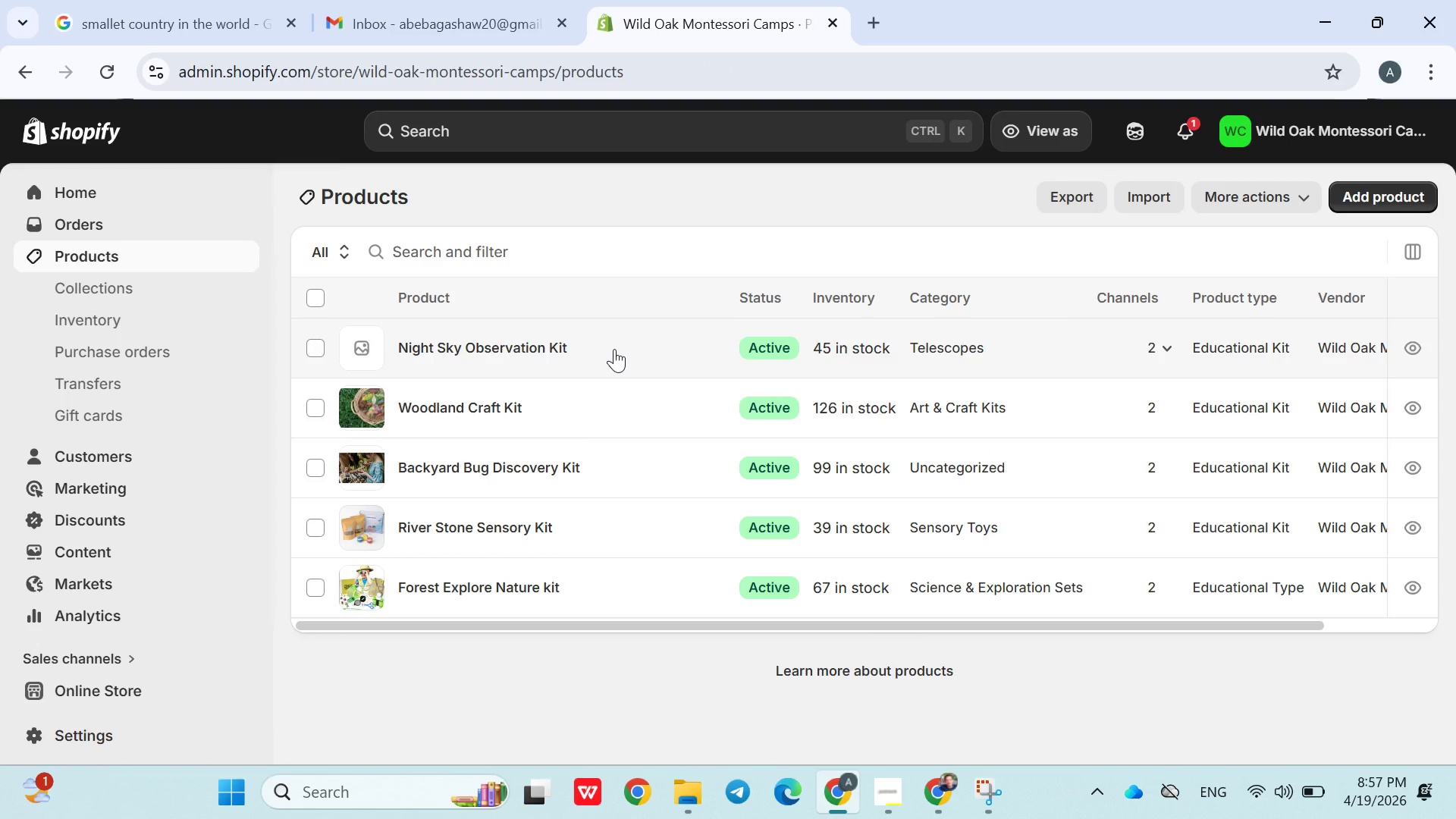 
scroll: coordinate [658, 357], scroll_direction: down, amount: 1.0
 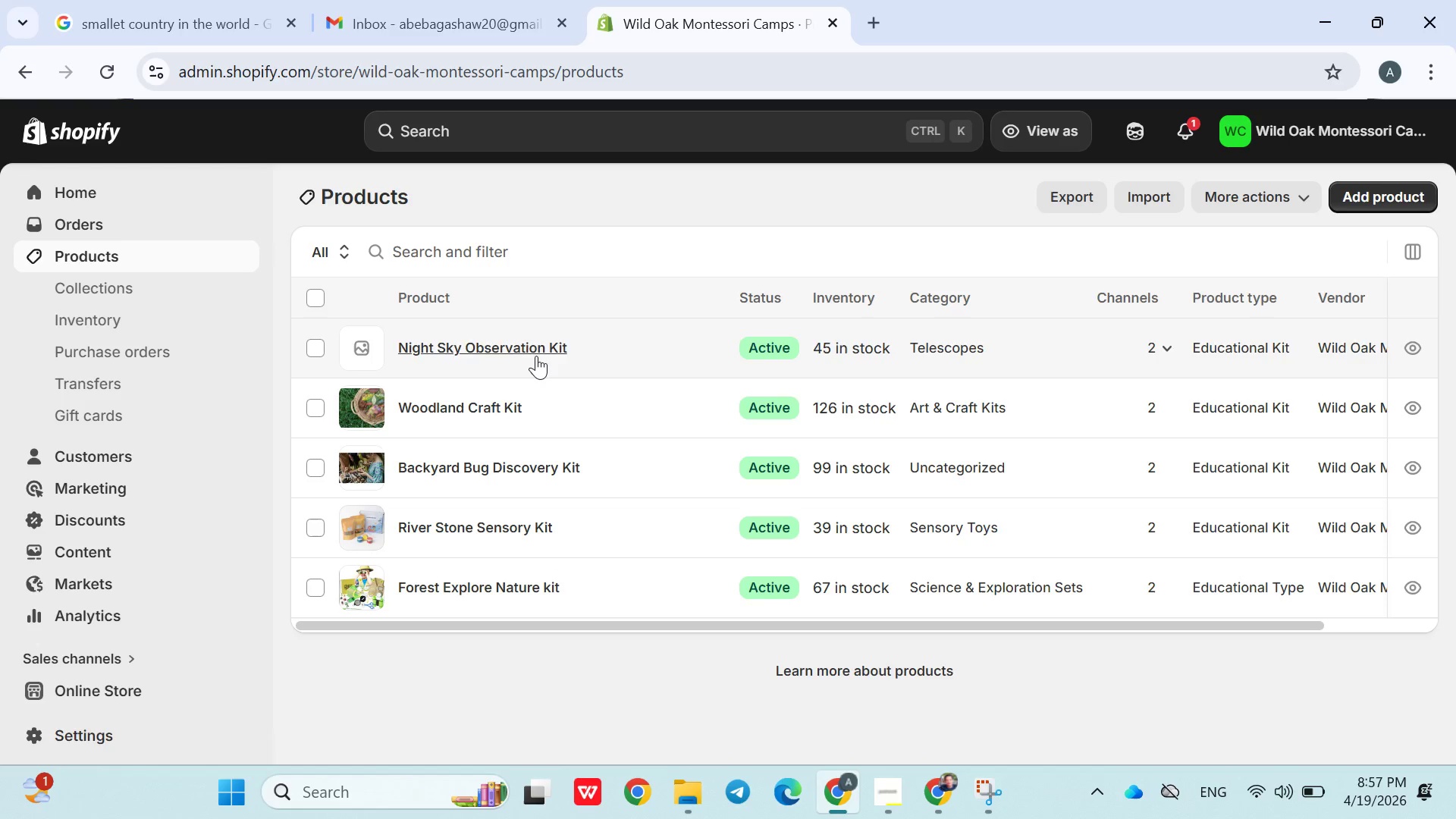 
left_click([536, 356])
 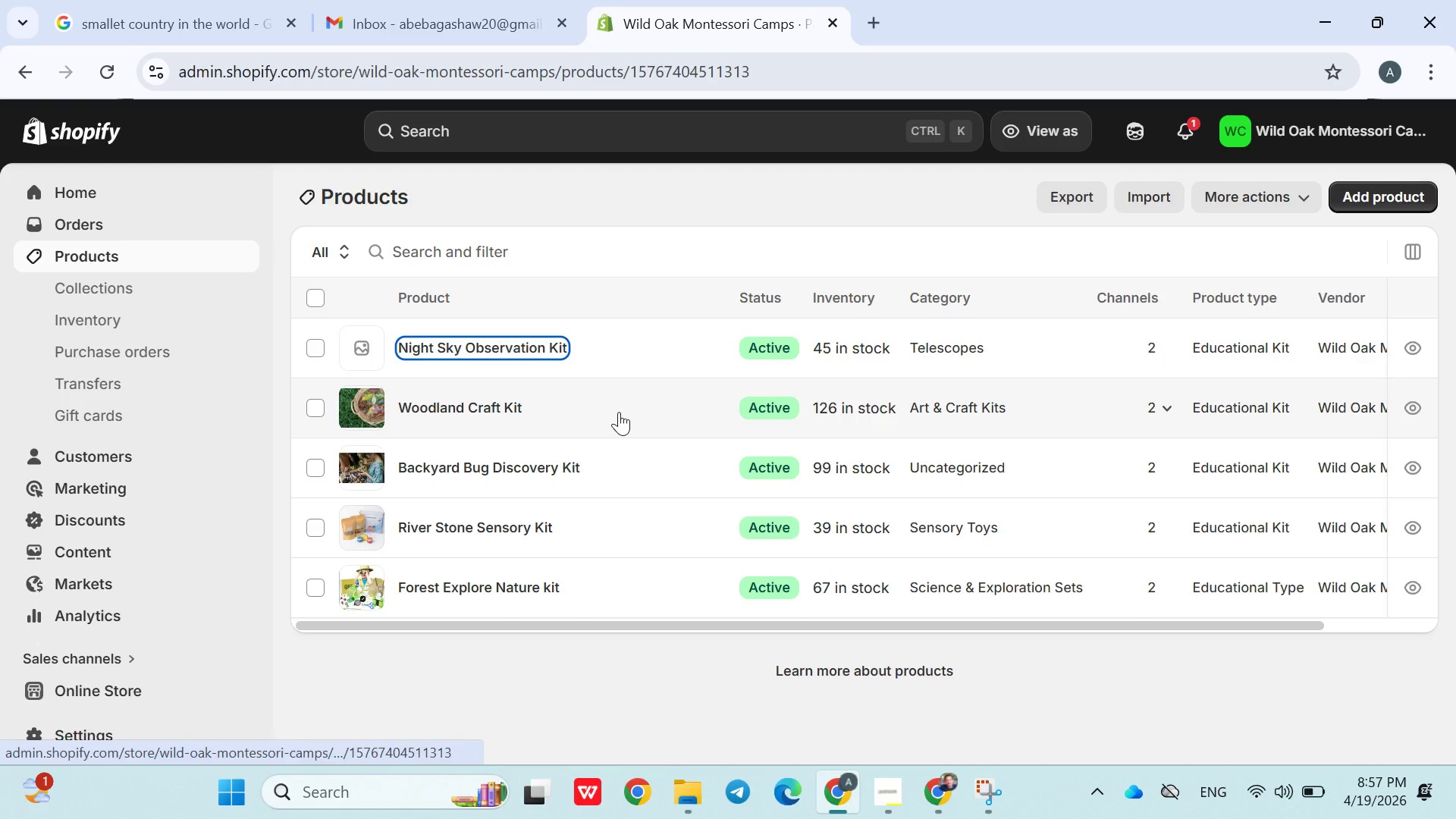 
mouse_move([623, 410])
 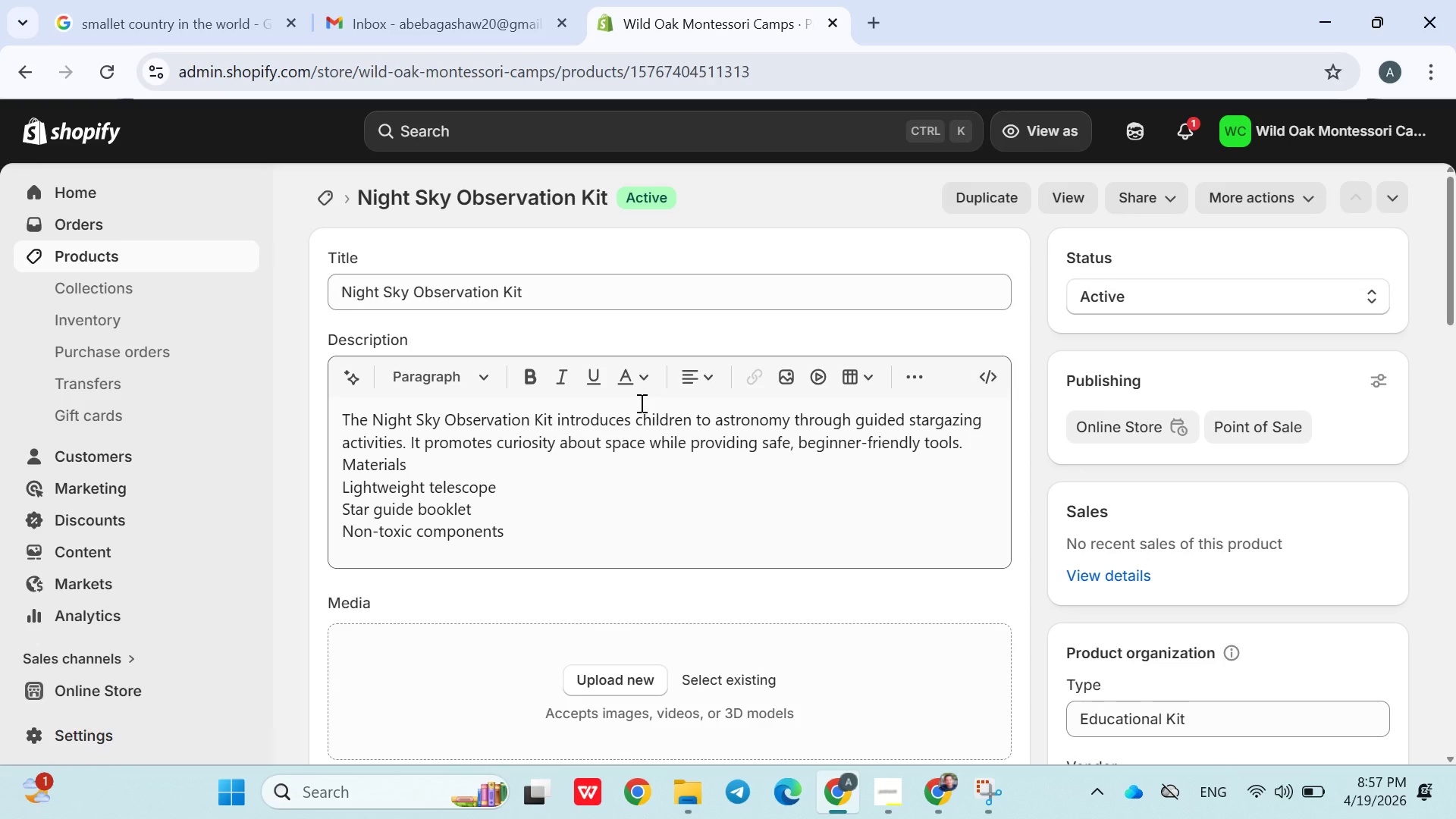 
wait(9.97)
 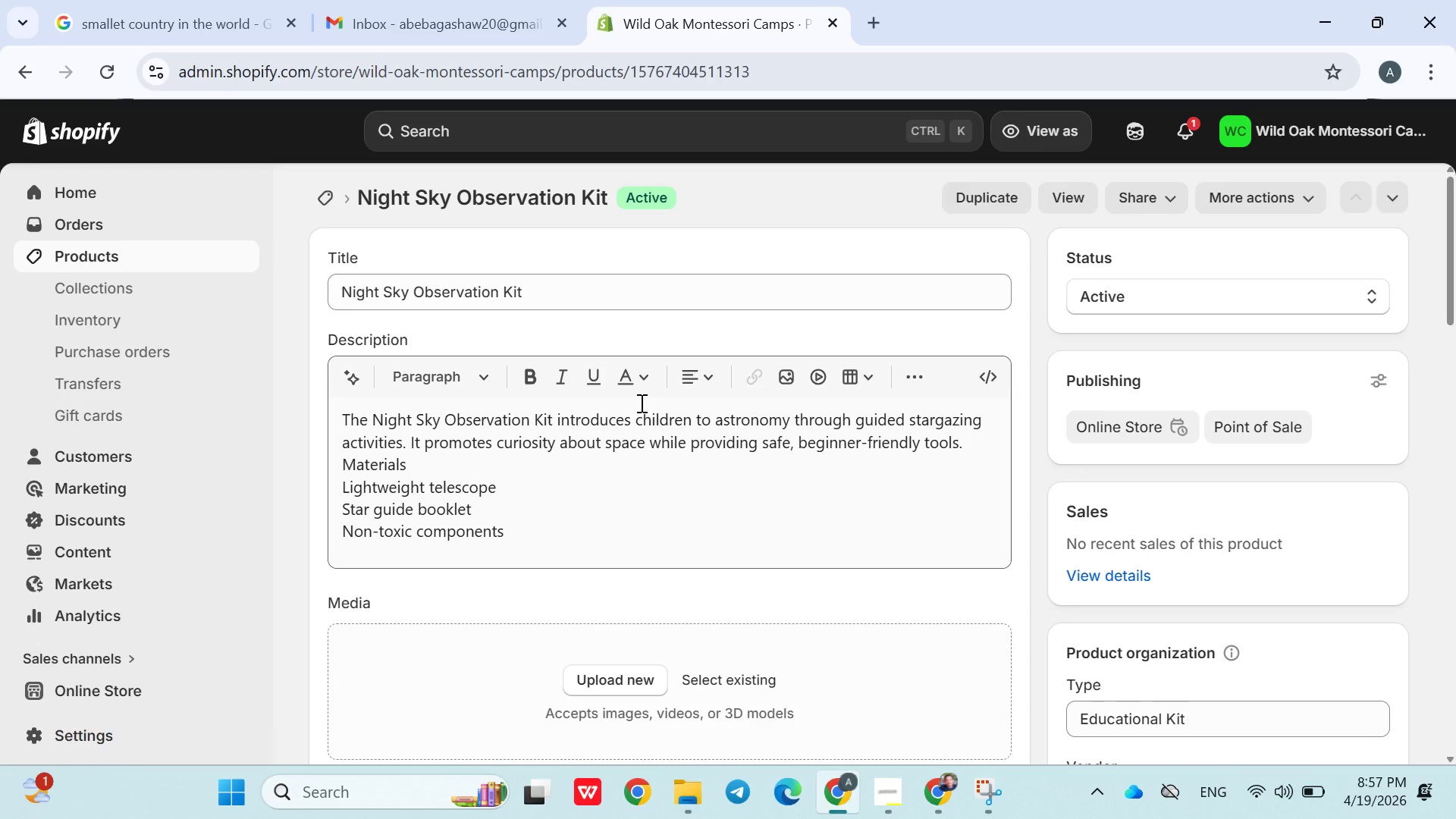 
scroll: coordinate [651, 398], scroll_direction: down, amount: 3.0
 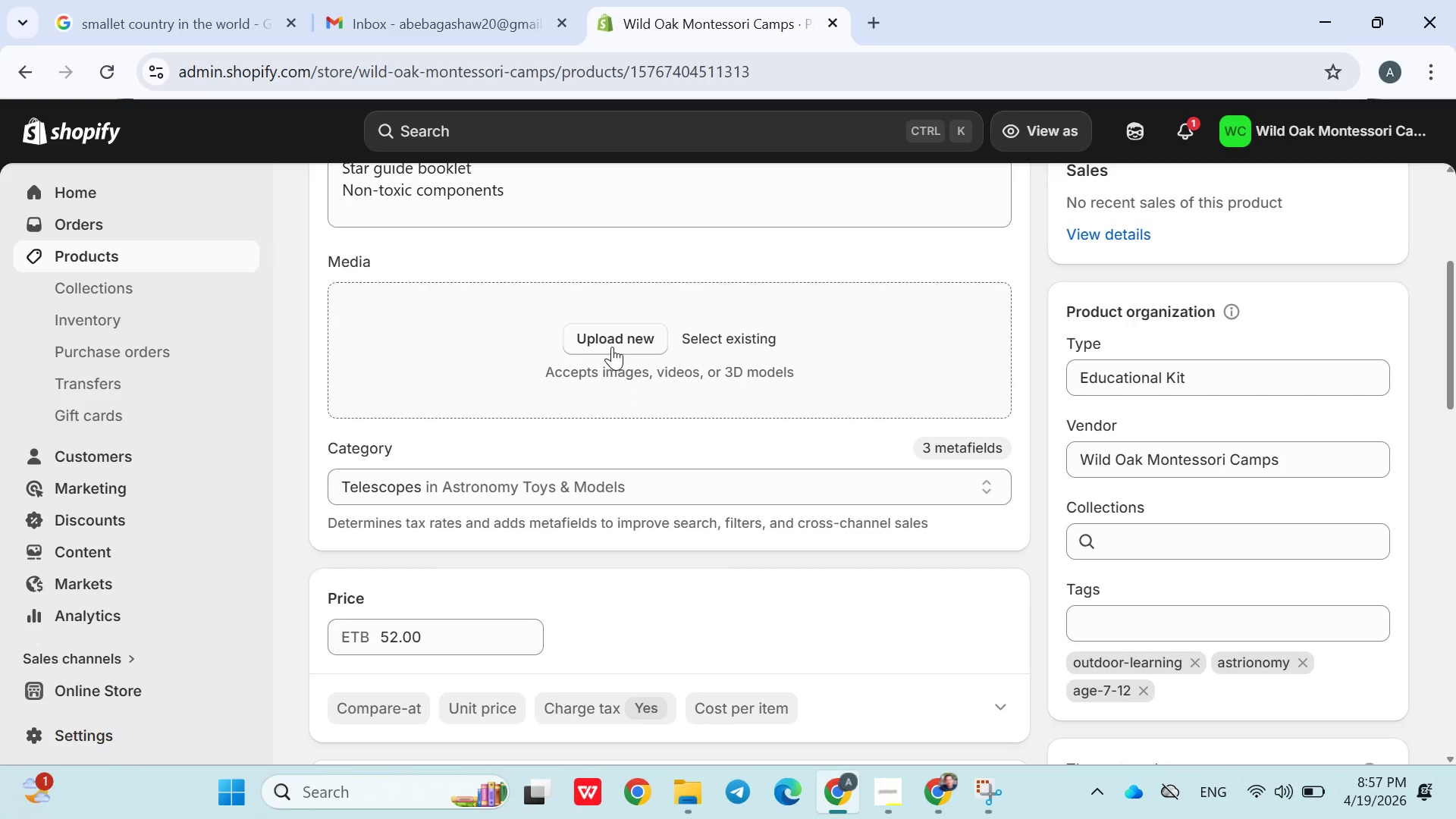 
left_click([612, 347])
 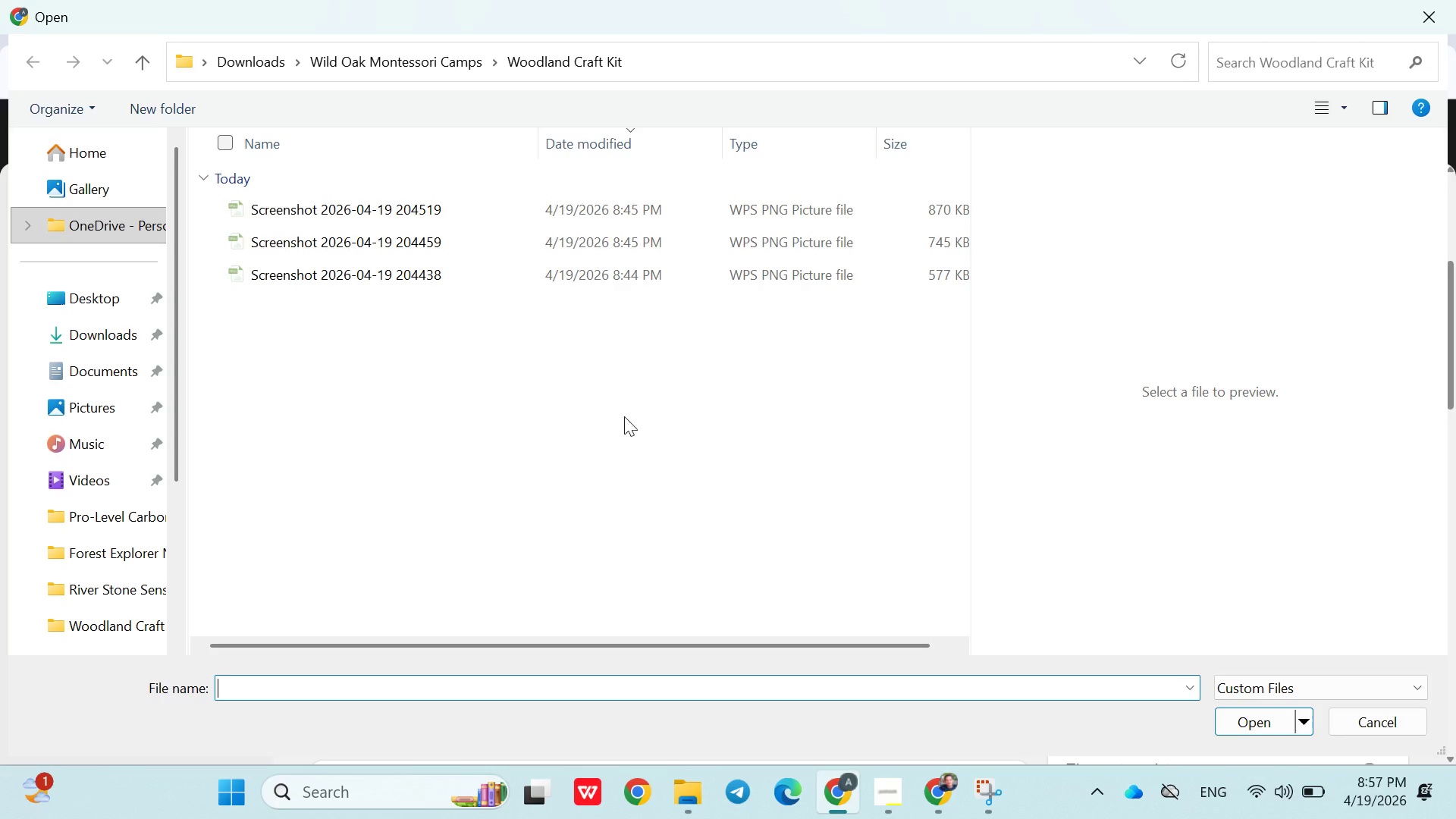 
wait(5.36)
 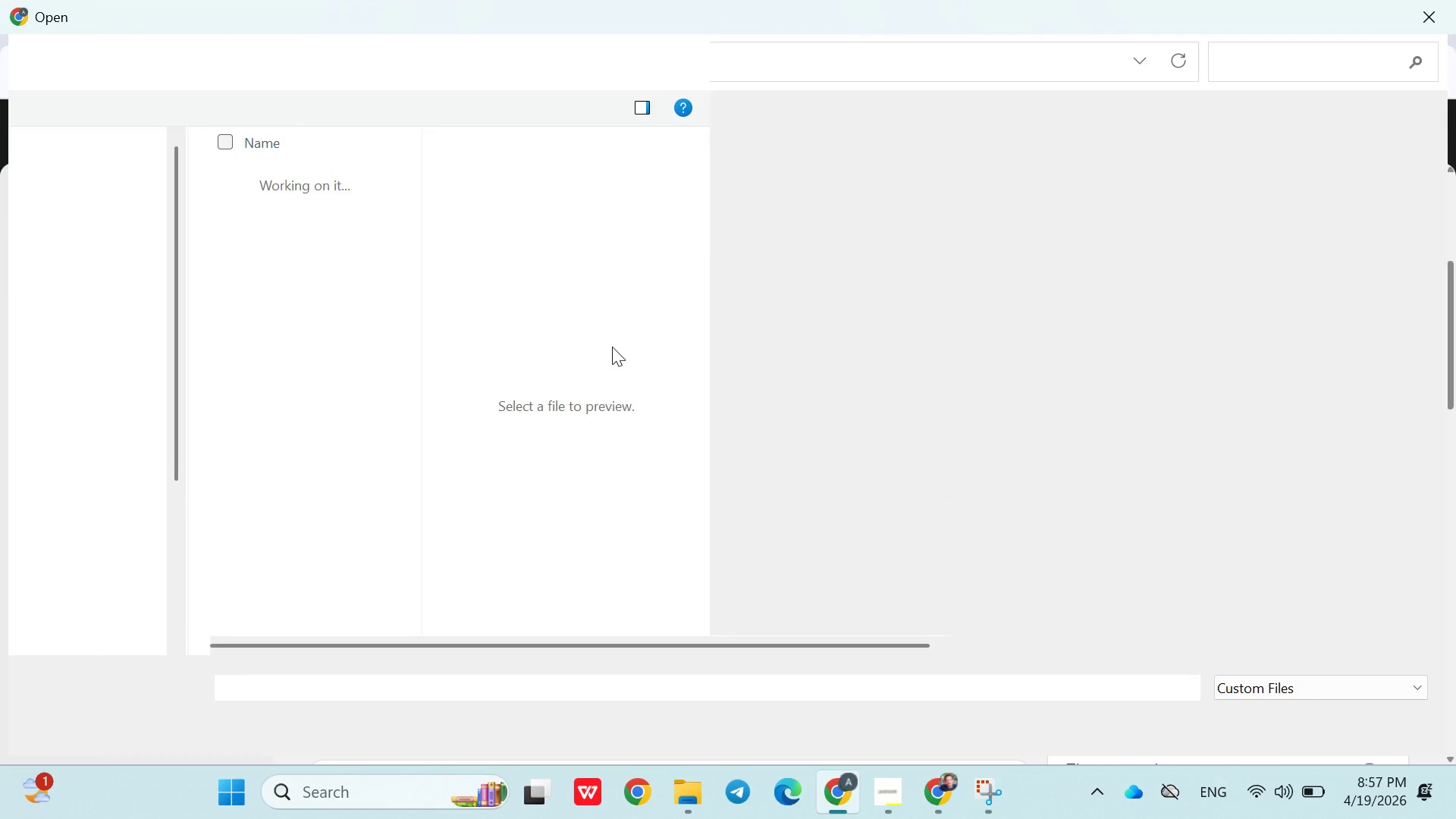 
left_click([365, 68])
 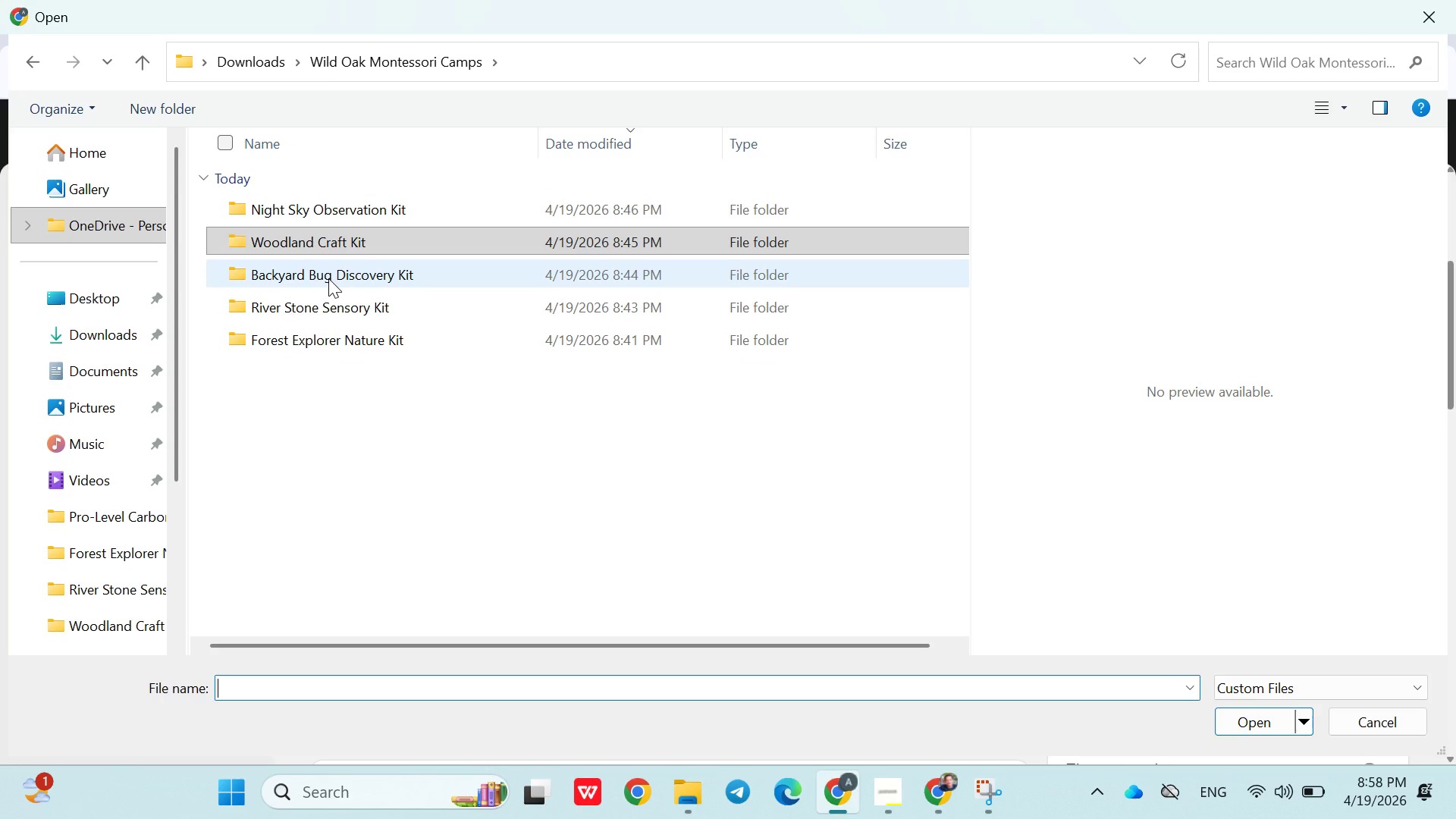 
double_click([329, 278])
 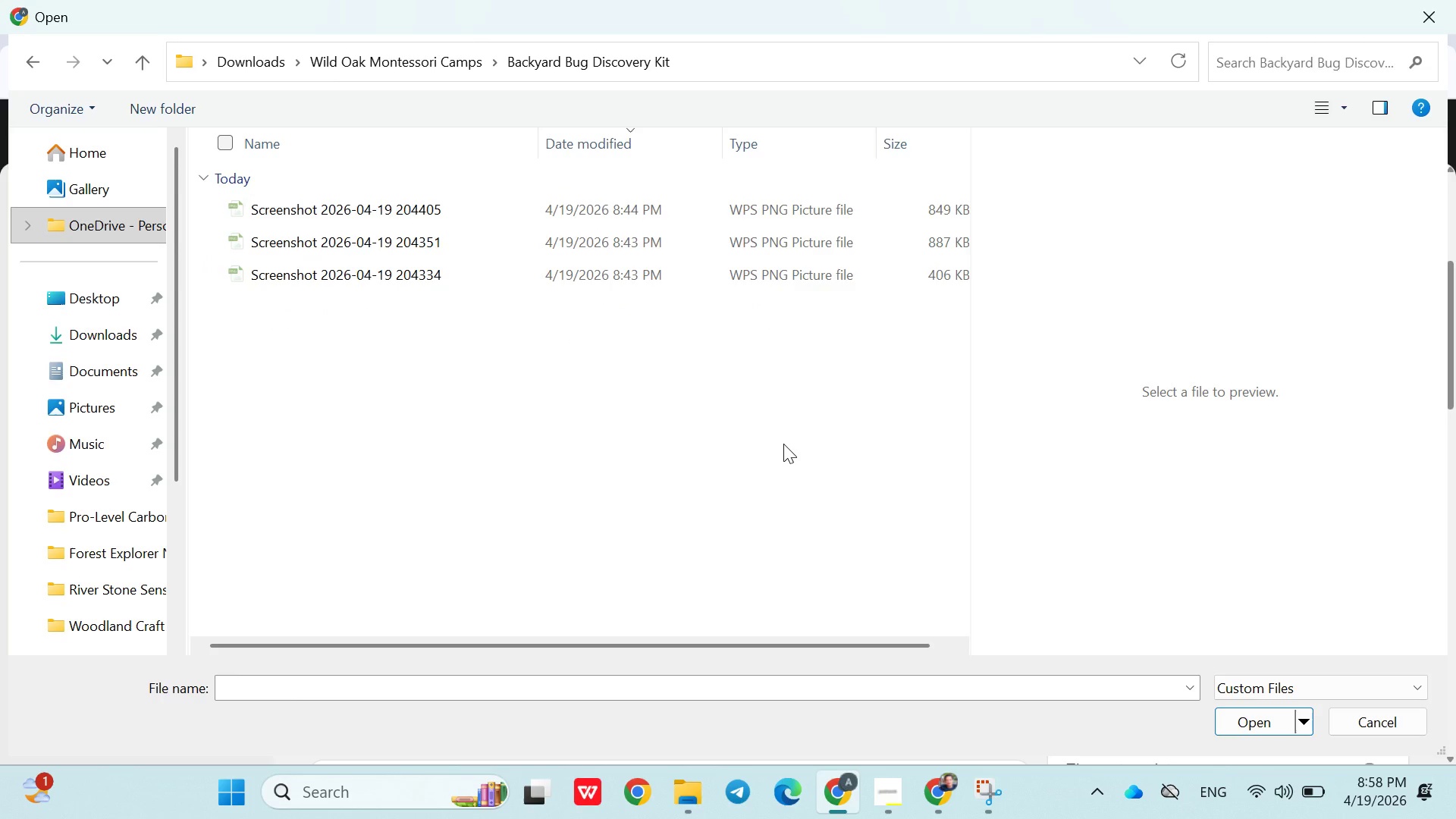 
left_click([784, 444])
 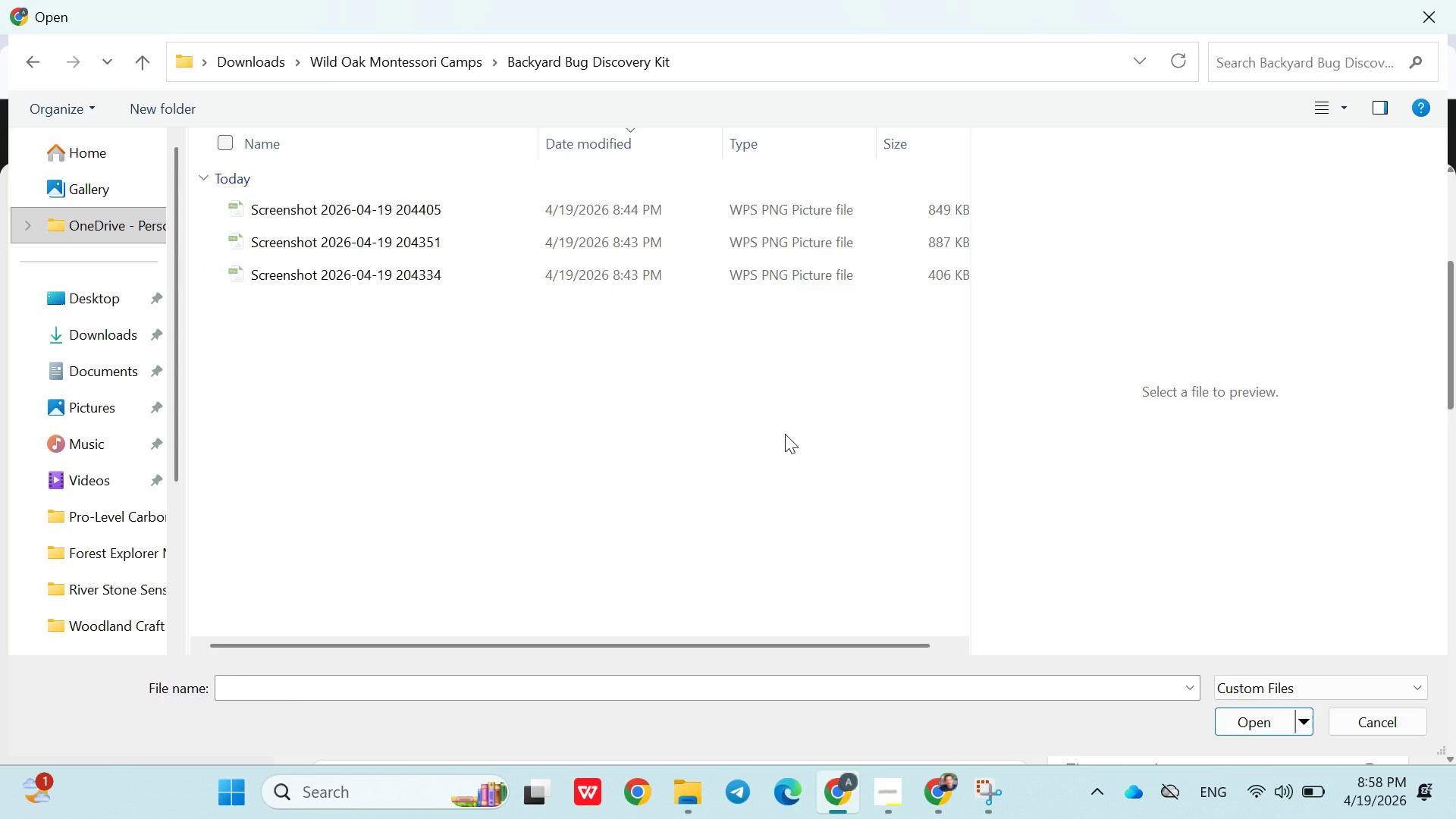 
key(Control+ControlLeft)
 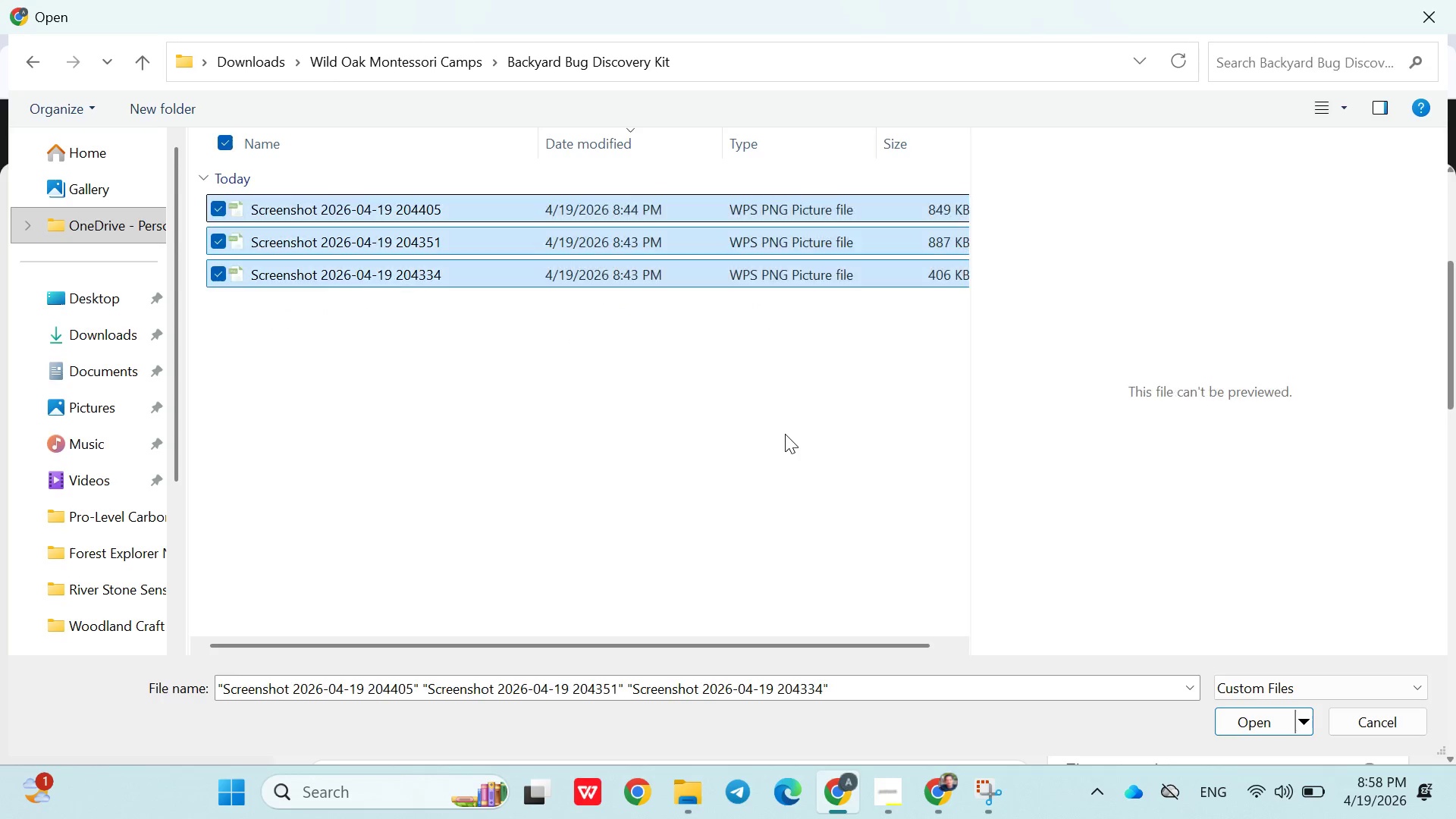 
key(Control+A)
 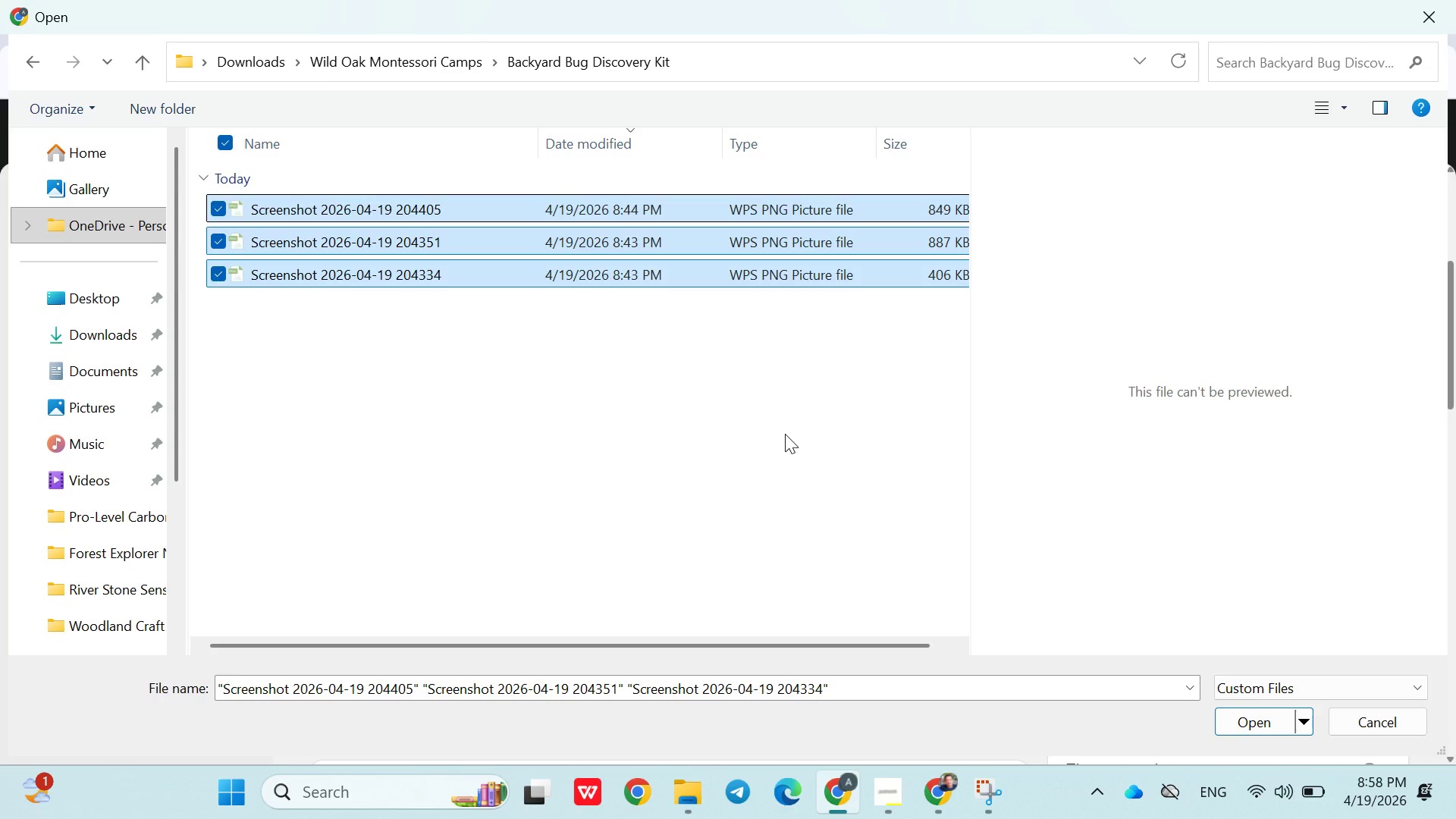 
key(Enter)
 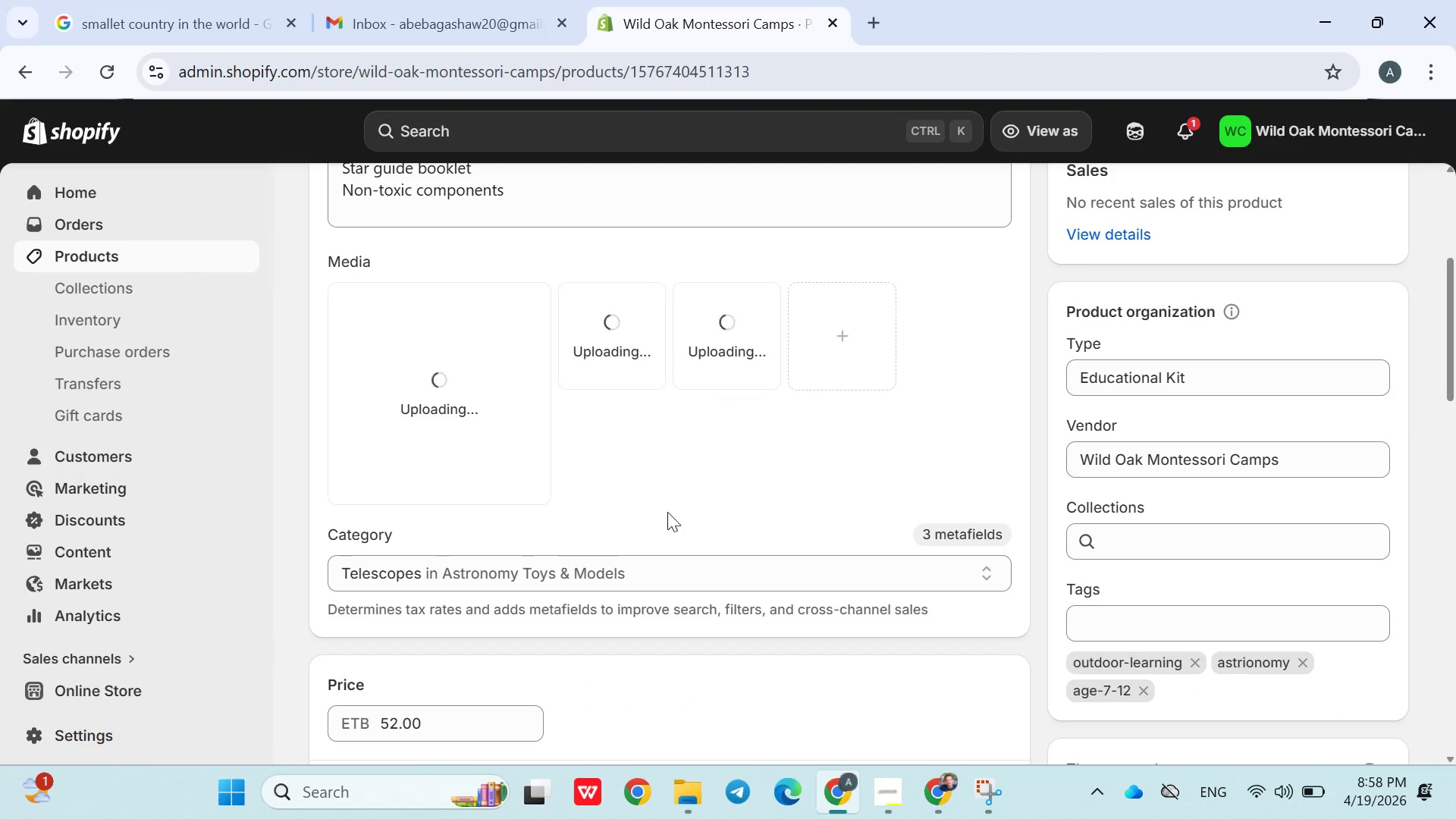 
scroll: coordinate [673, 526], scroll_direction: up, amount: 4.0
 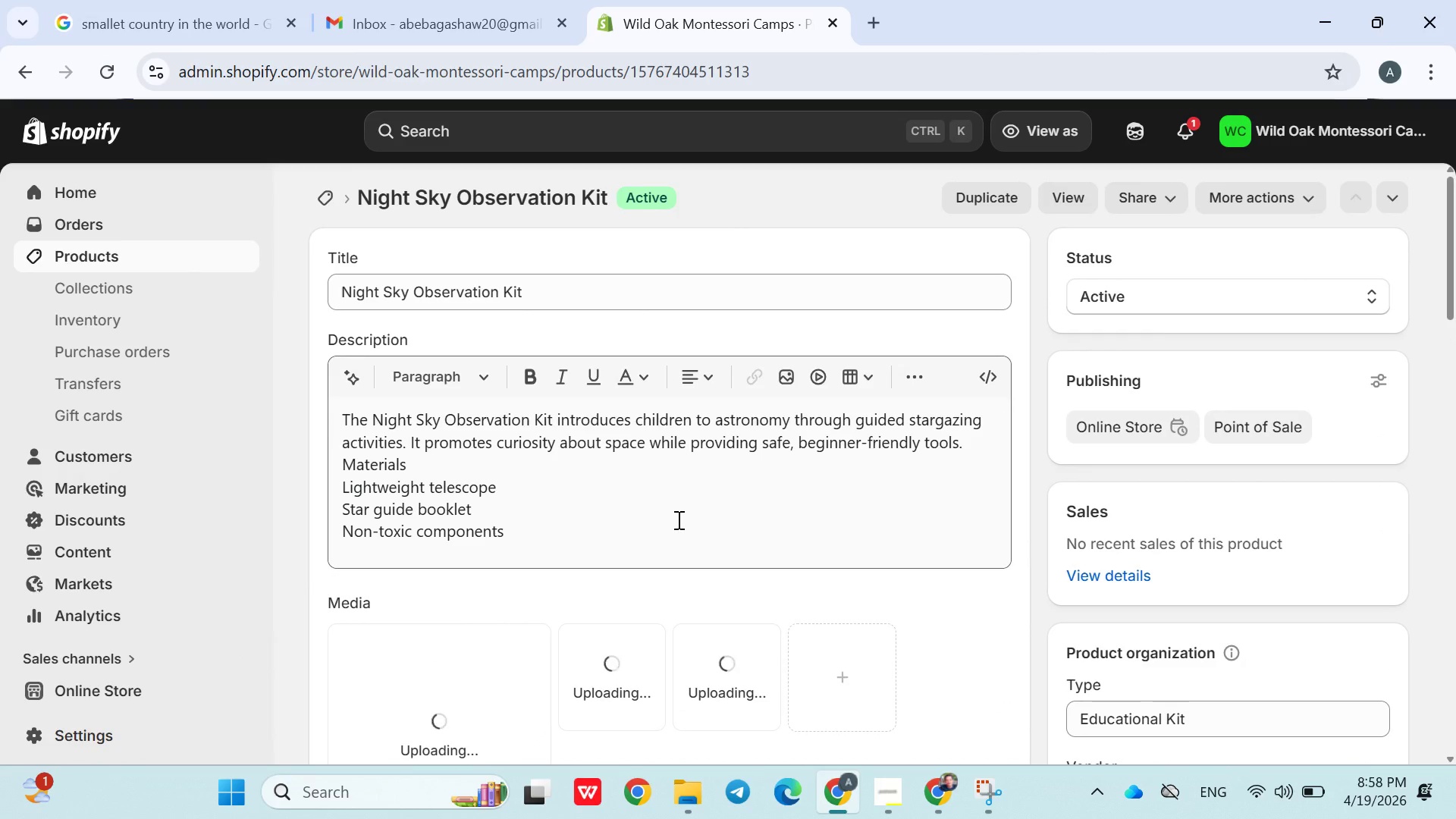 
scroll: coordinate [679, 522], scroll_direction: down, amount: 1.0
 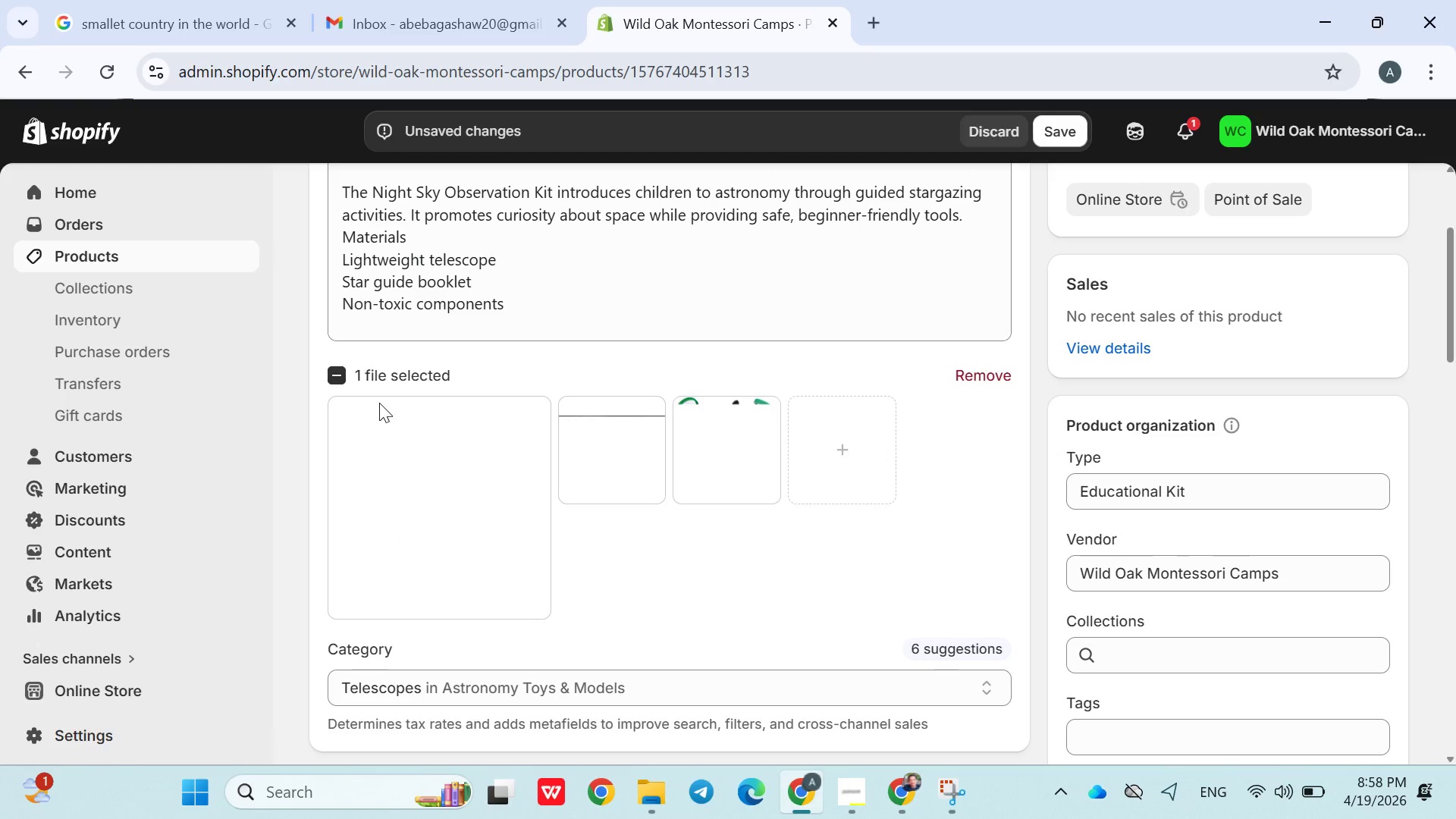 
wait(53.63)
 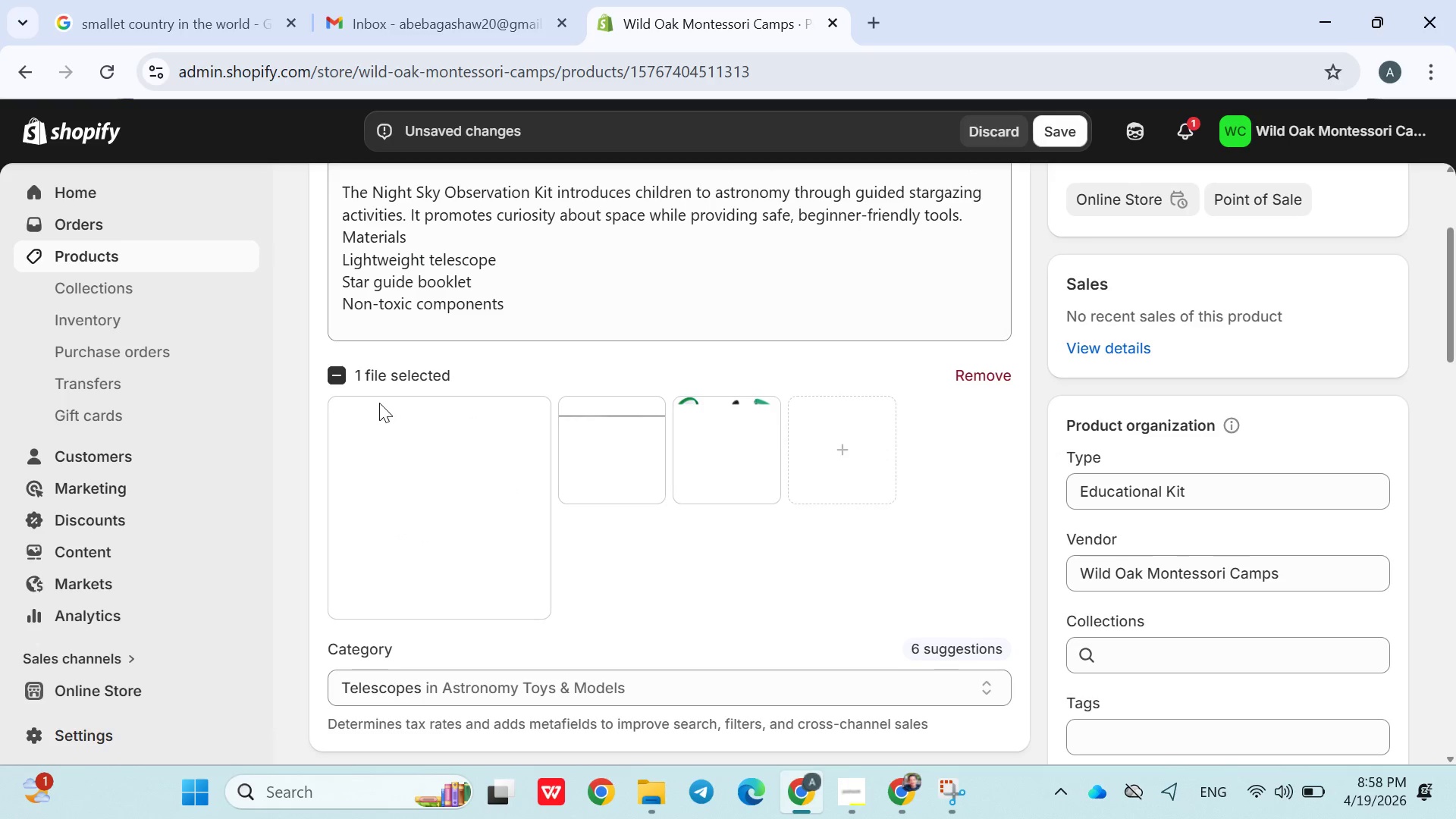 
left_click([970, 378])
 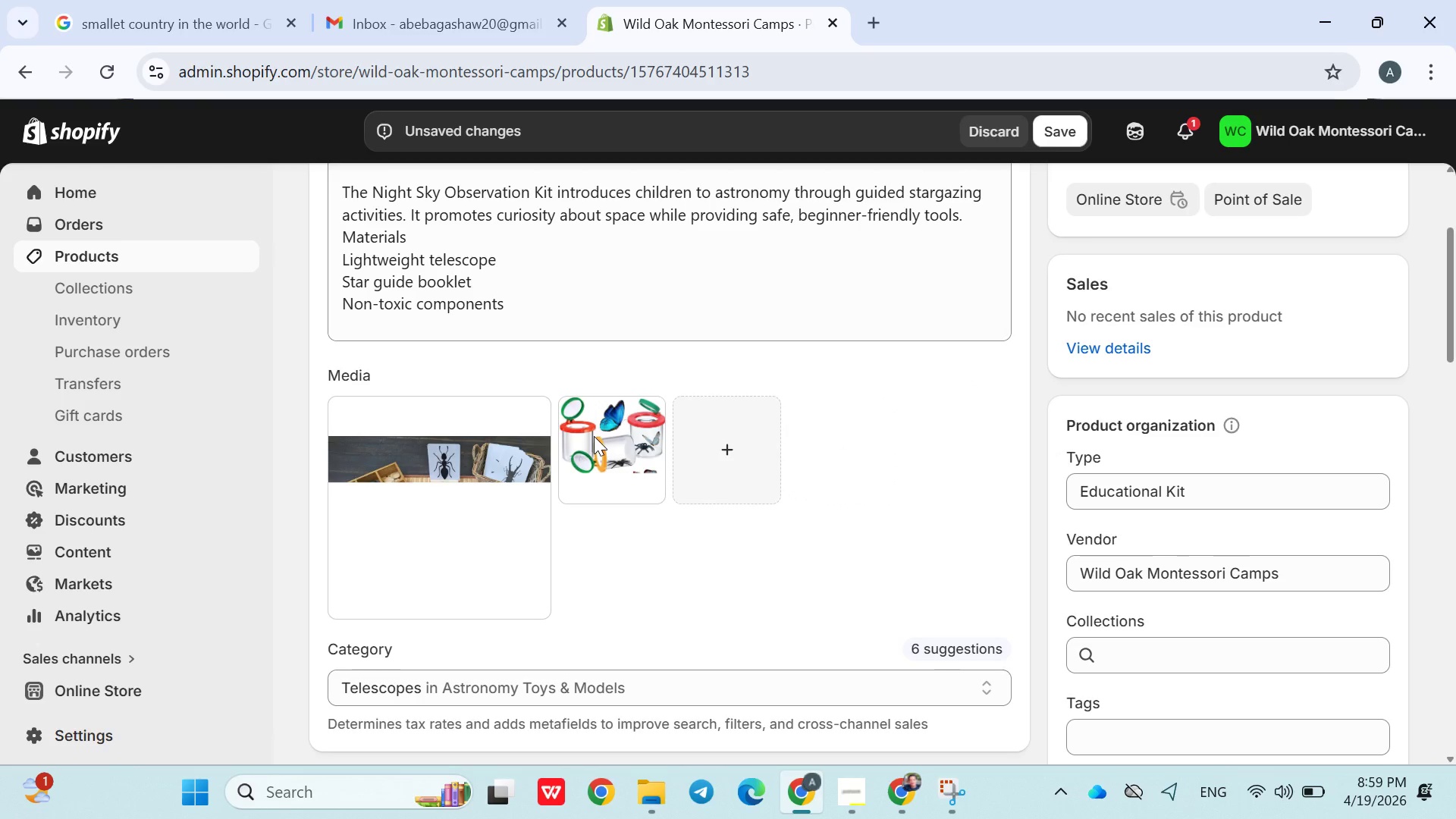 
left_click([597, 424])
 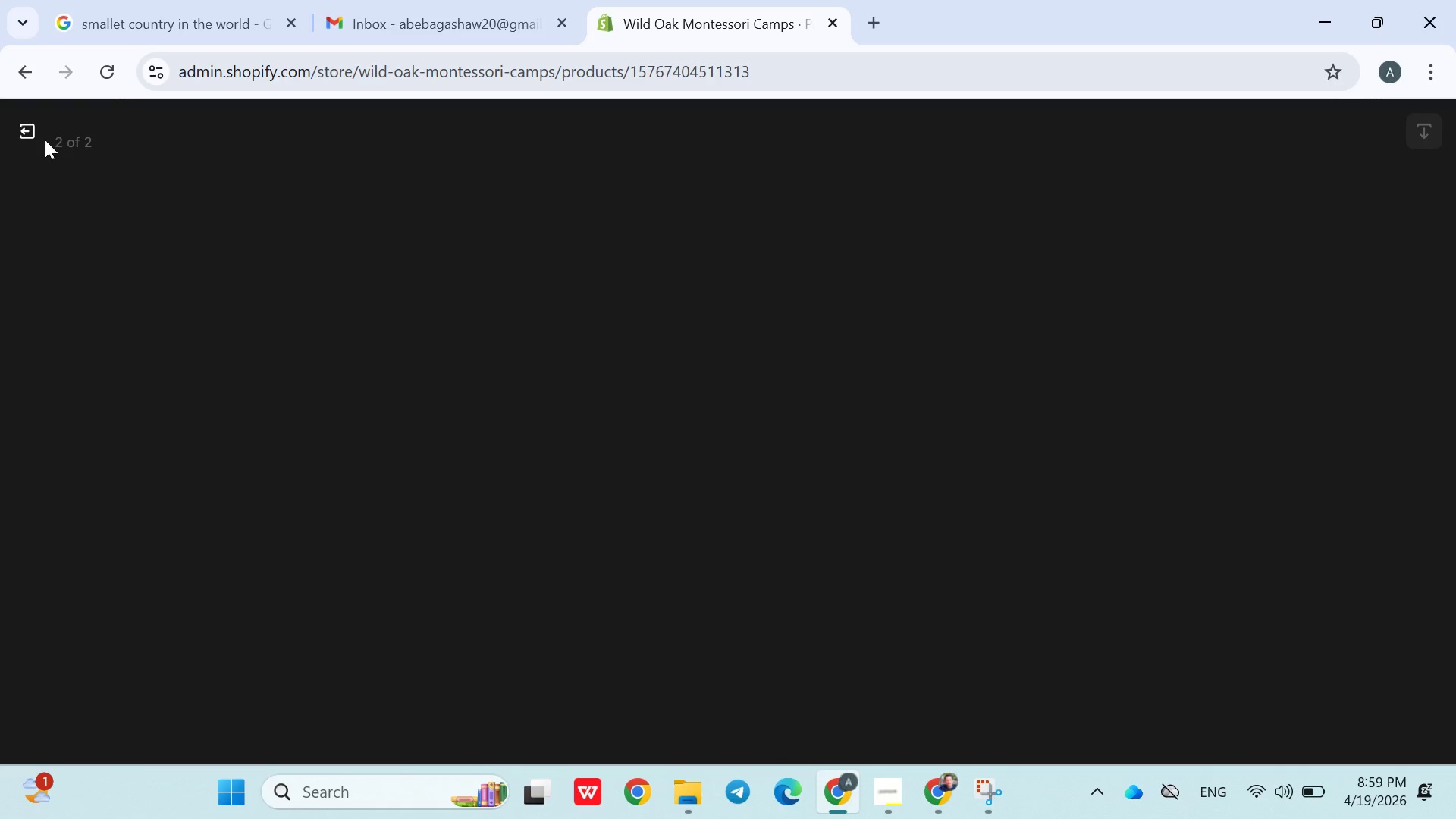 
left_click_drag(start_coordinate=[22, 125], to_coordinate=[27, 127])
 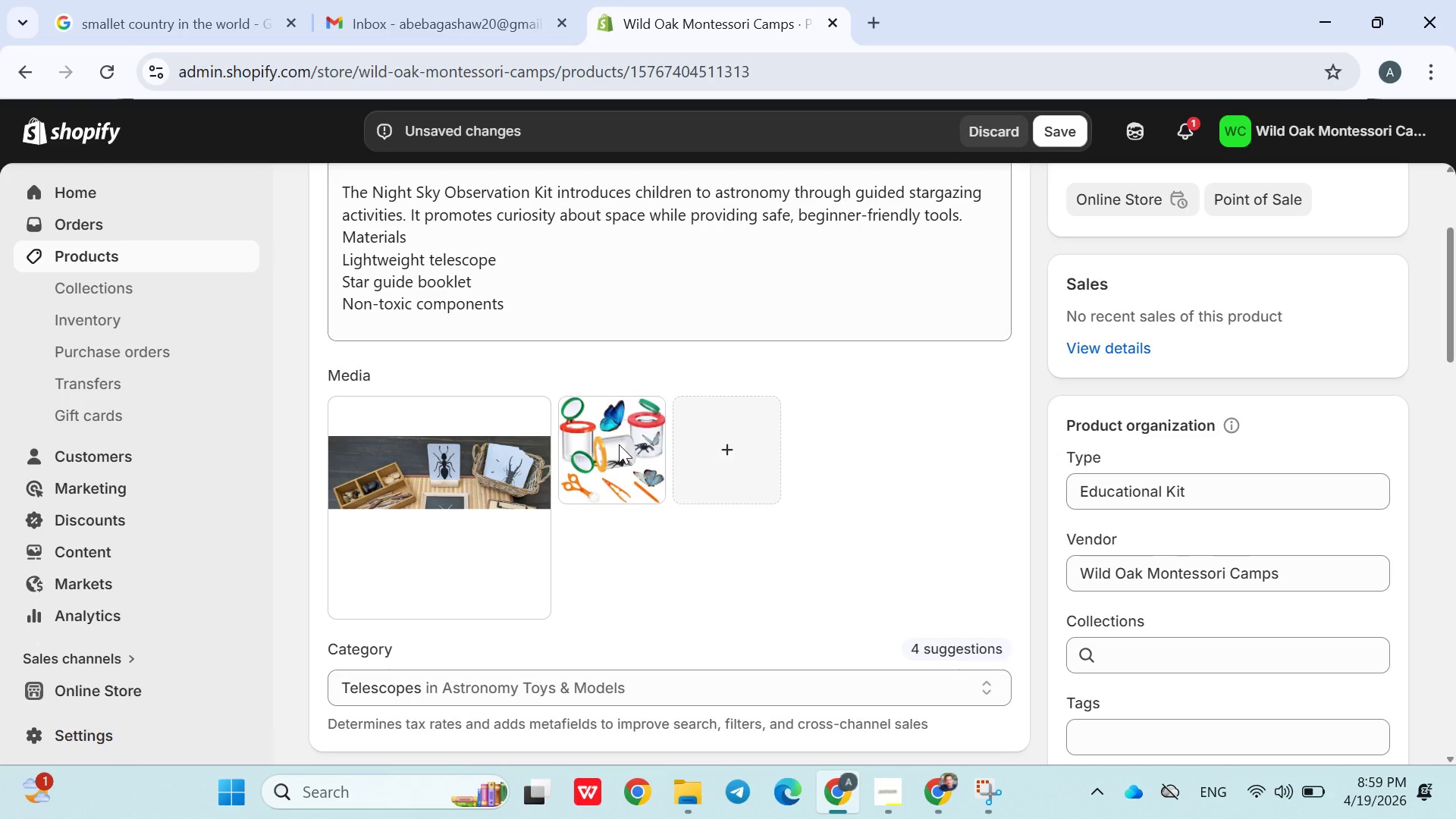 
left_click([628, 601])
 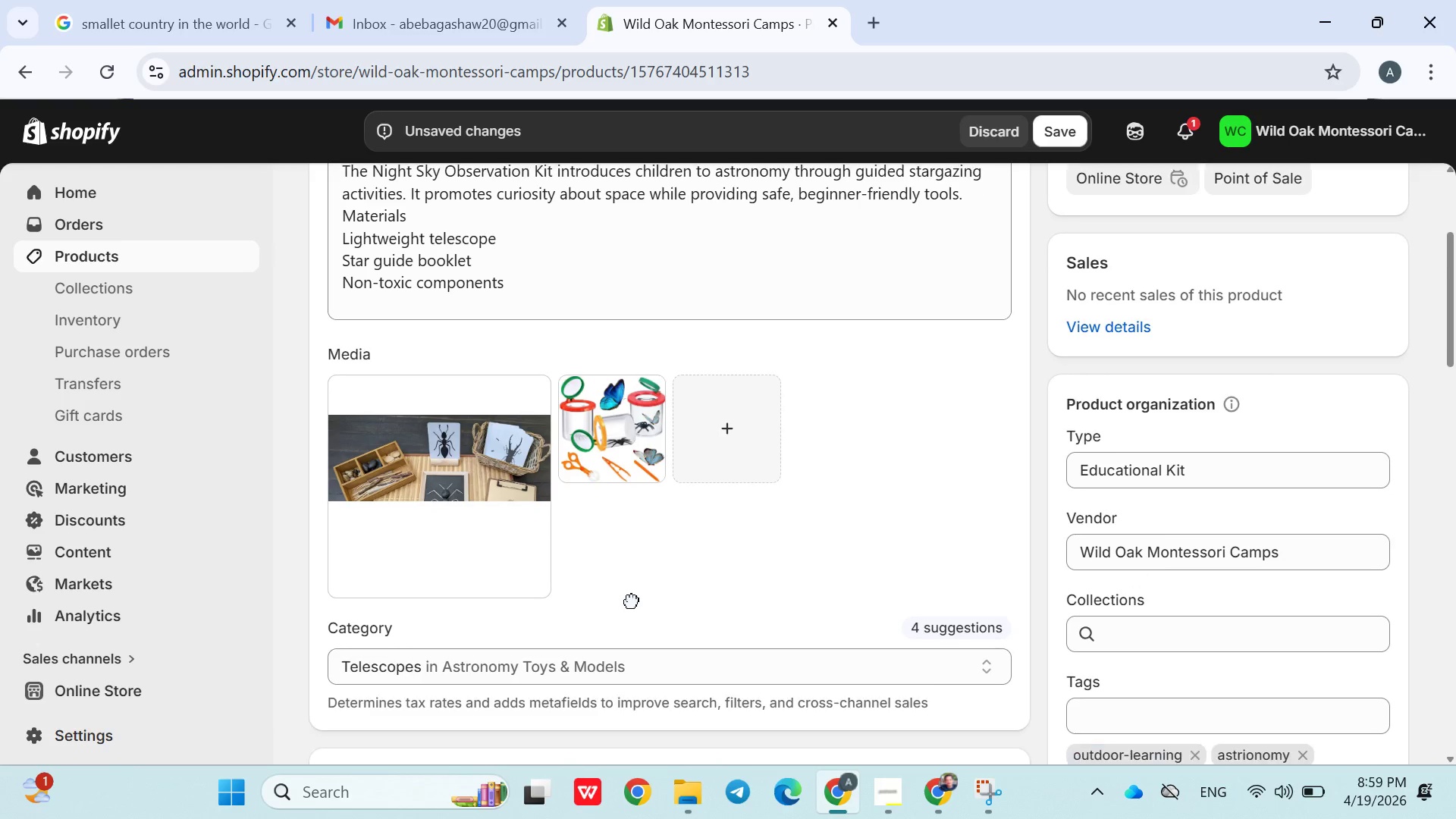 
scroll: coordinate [617, 566], scroll_direction: down, amount: 17.0
 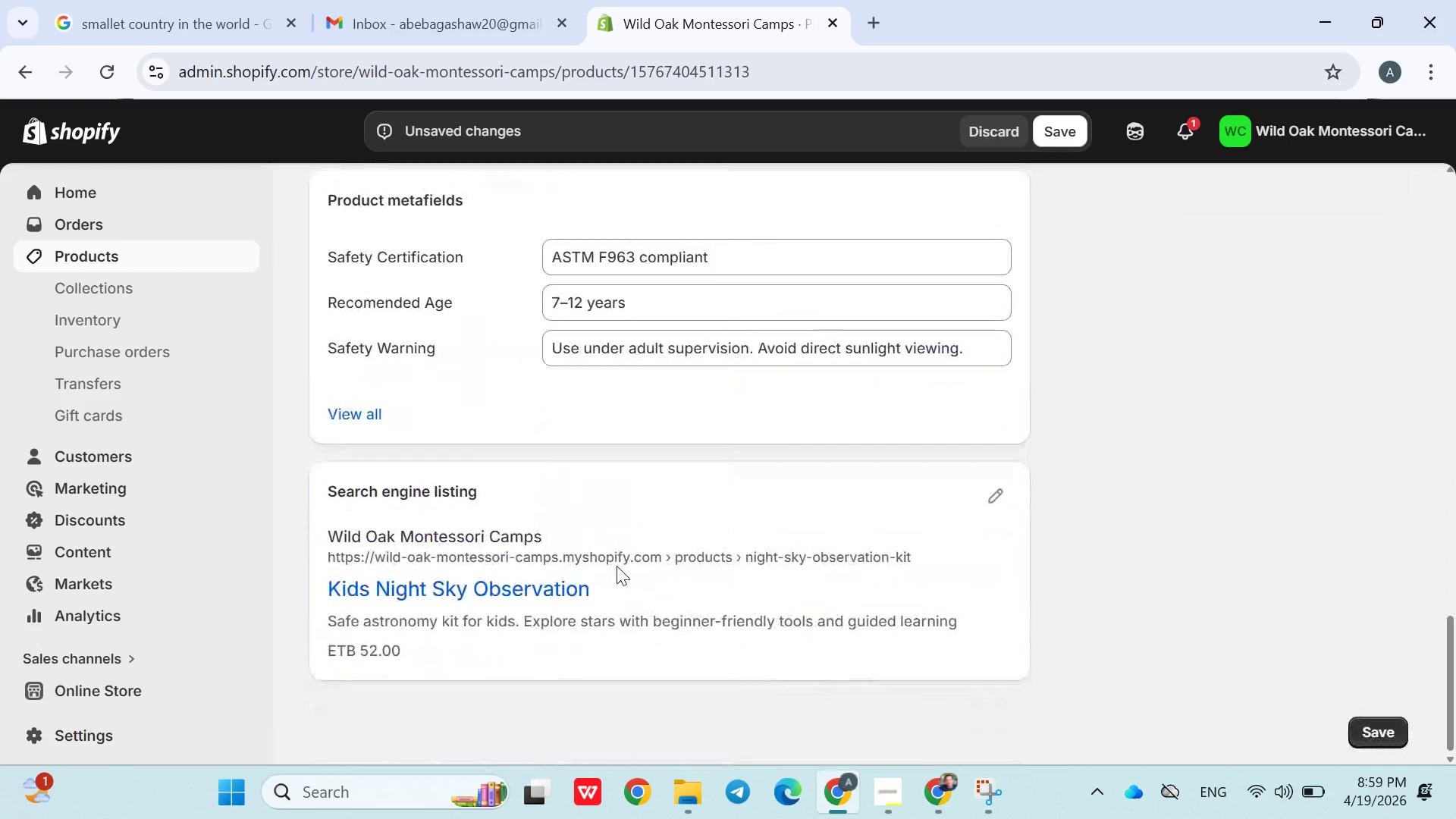 
scroll: coordinate [561, 562], scroll_direction: up, amount: 11.0
 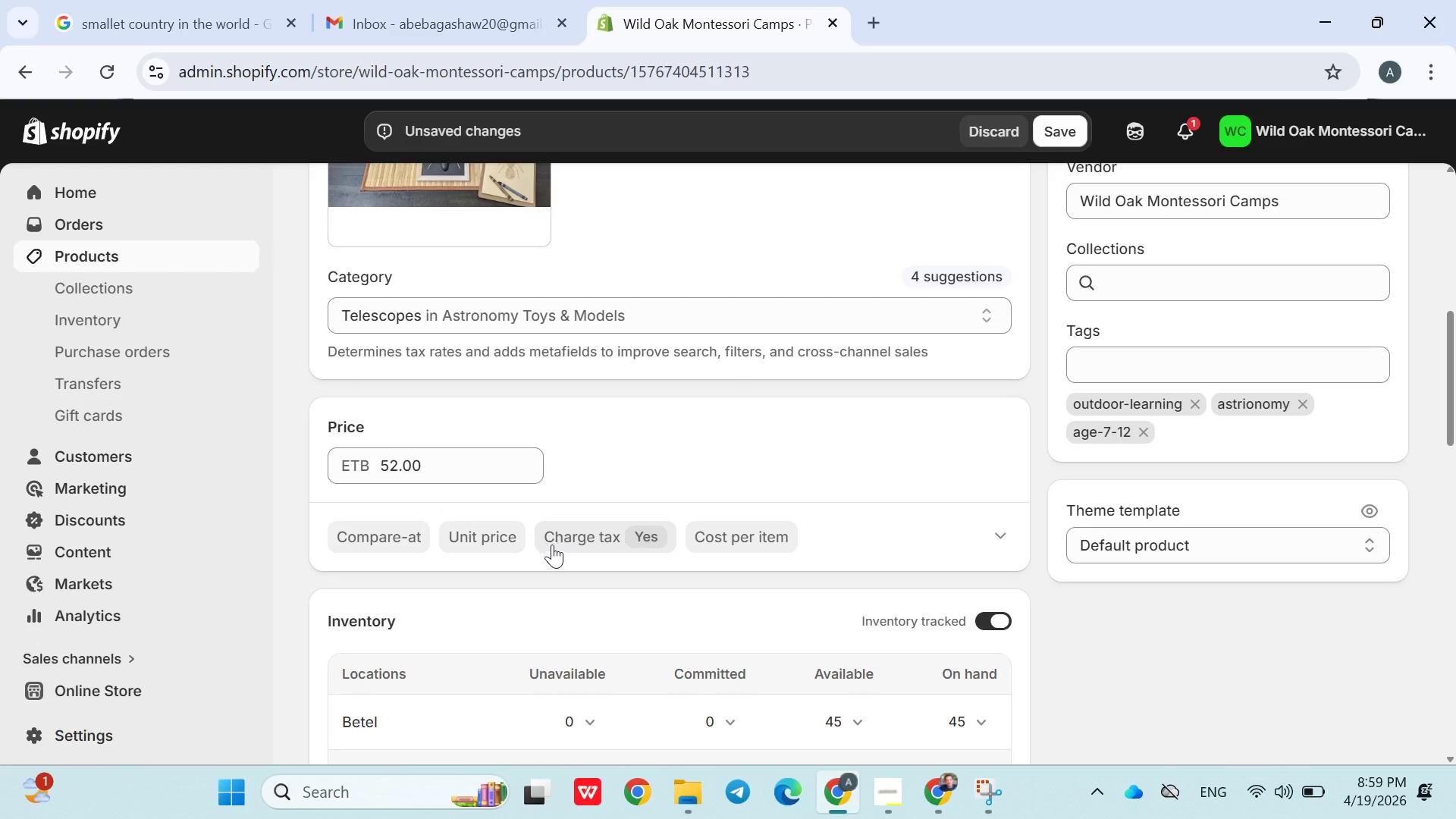 
wait(5.42)
 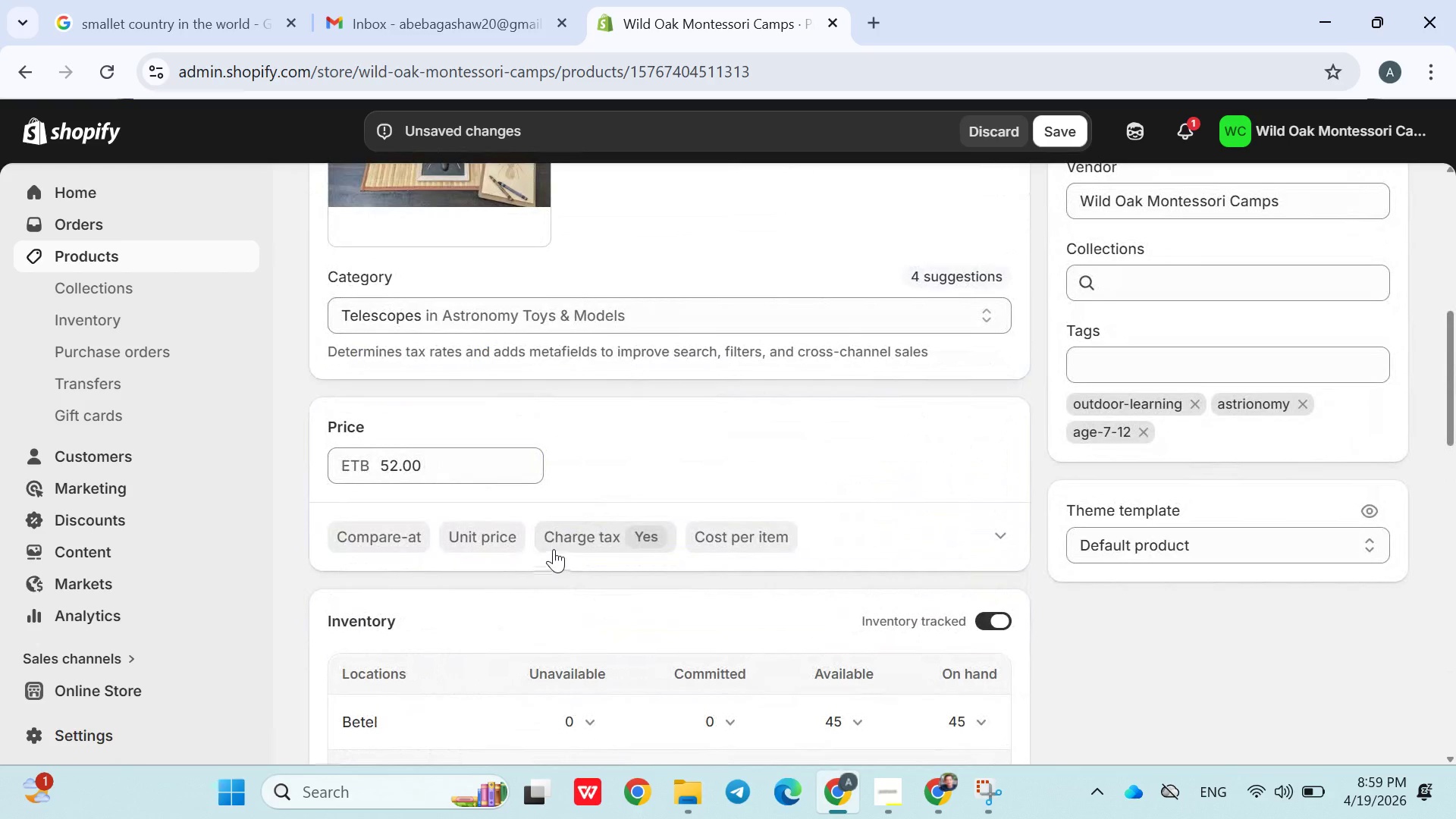 
scroll: coordinate [468, 441], scroll_direction: up, amount: 2.0
 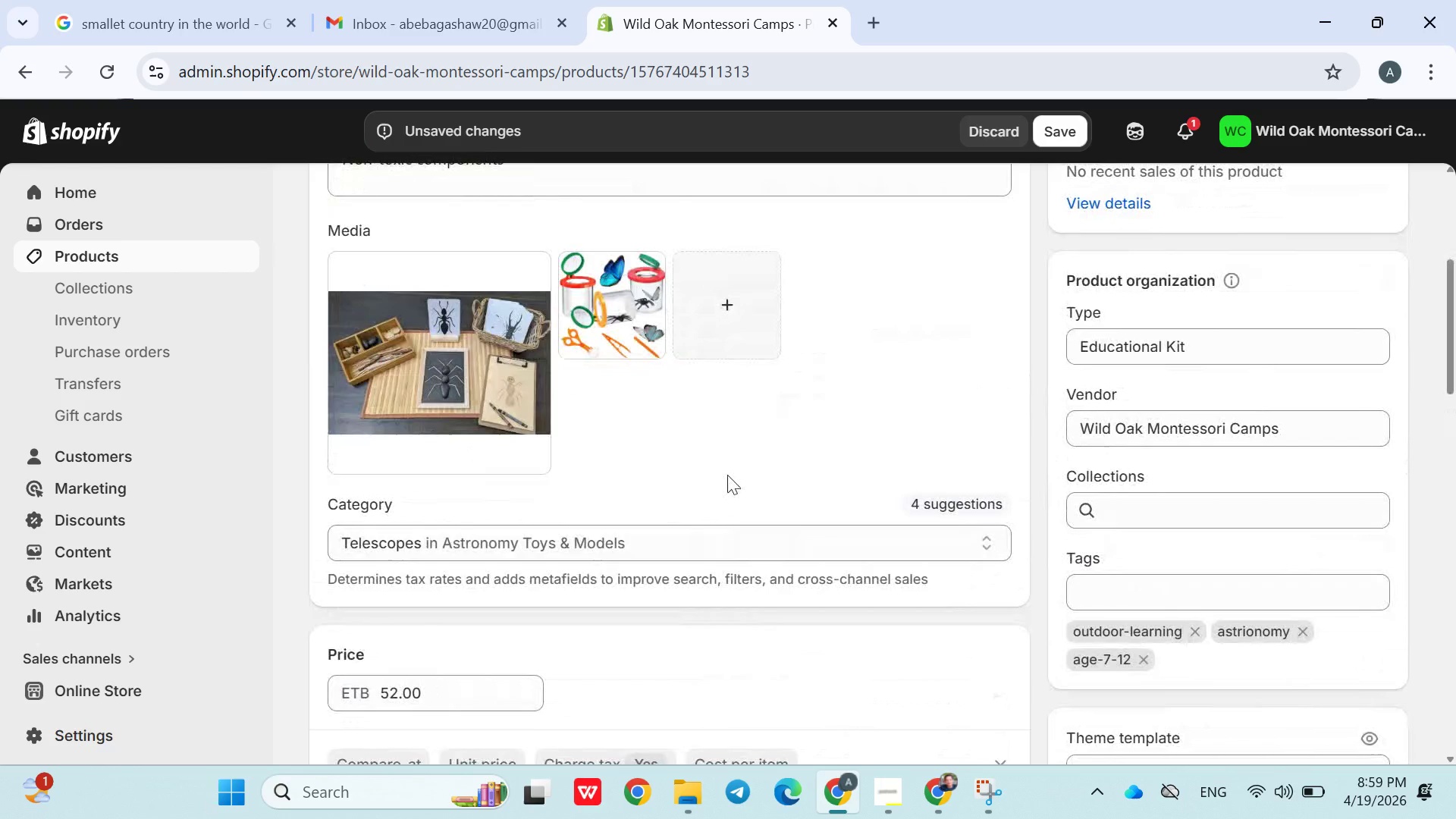 
left_click([684, 430])
 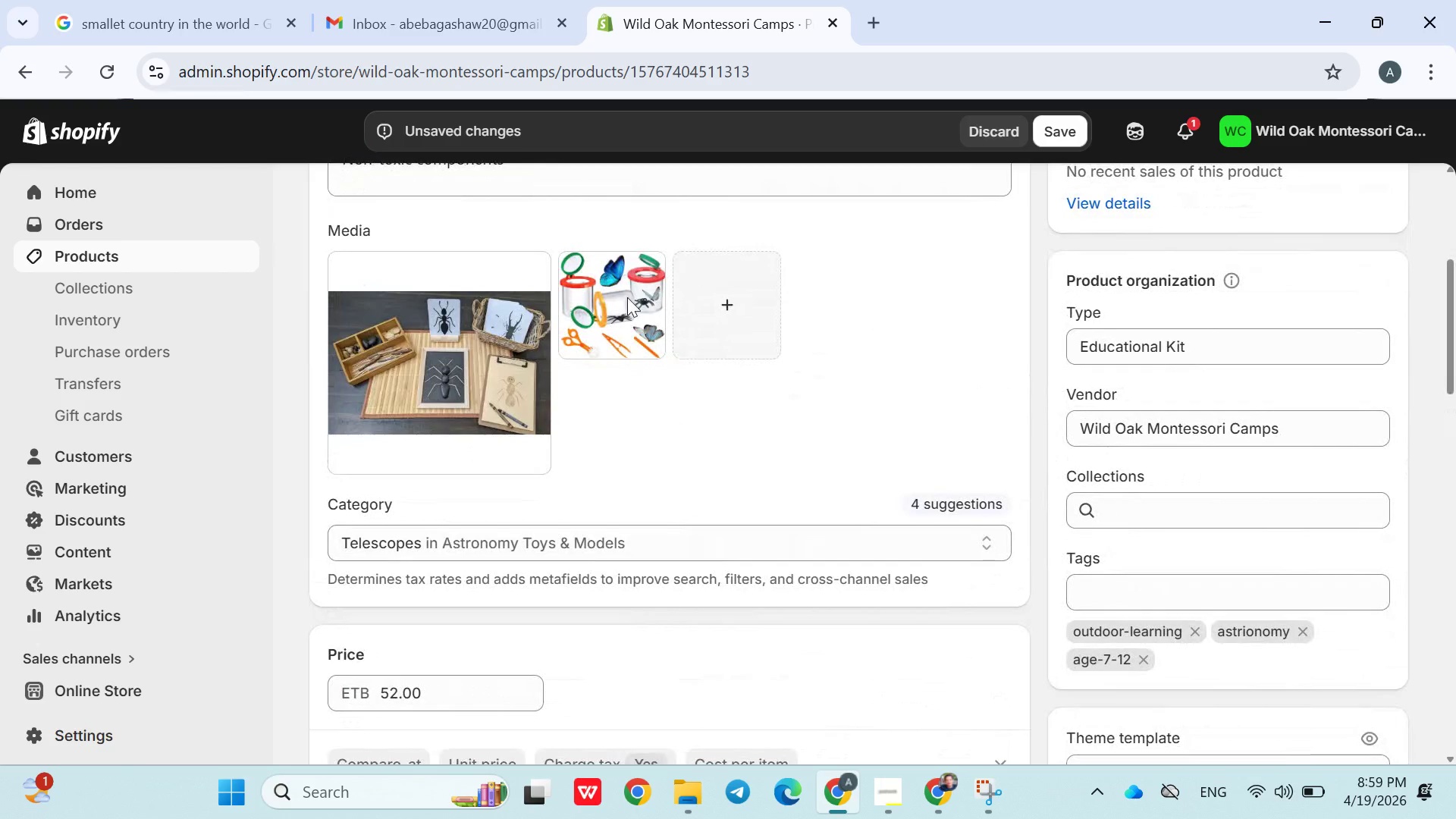 
left_click([627, 297])
 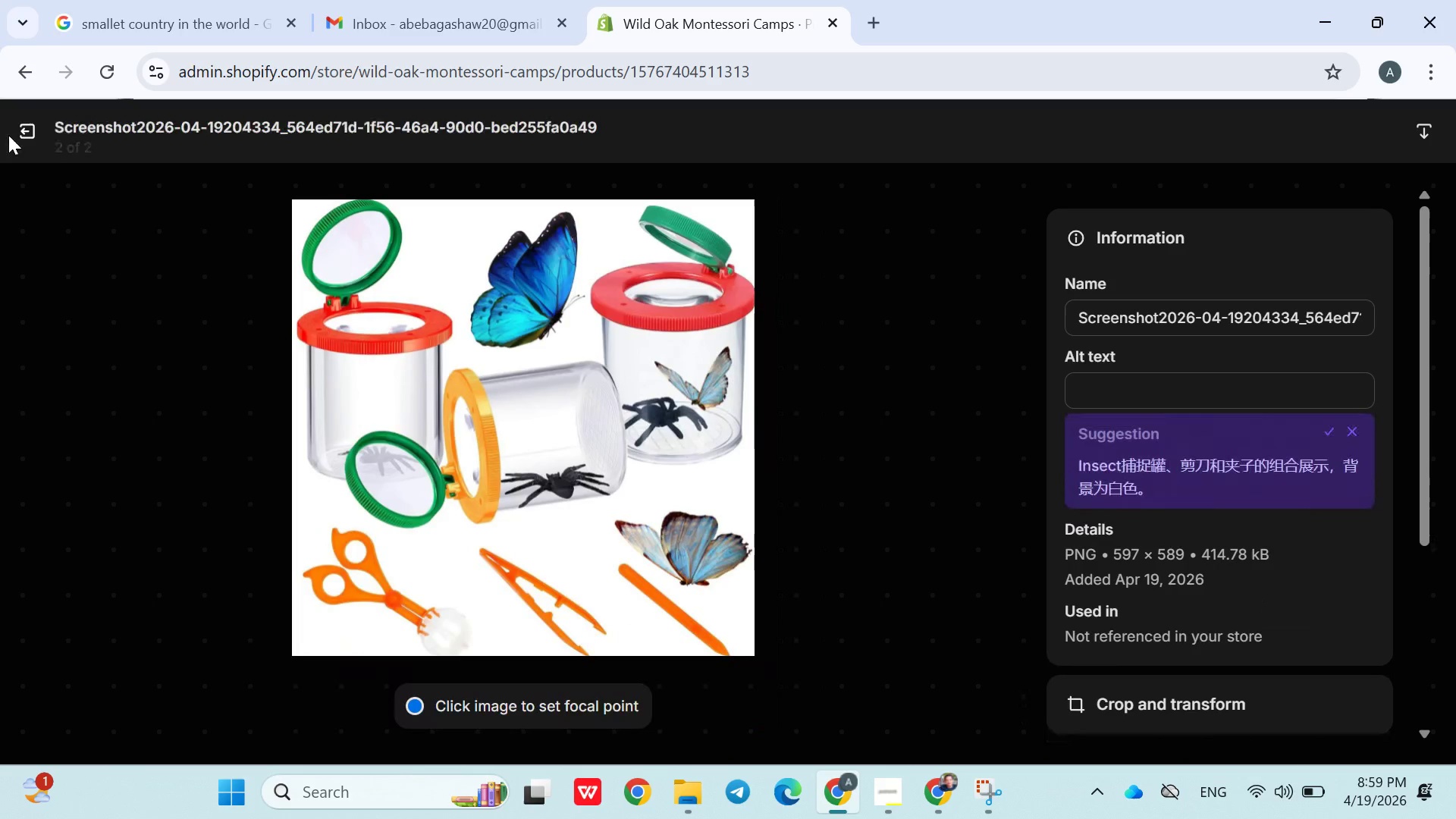 
left_click([11, 135])
 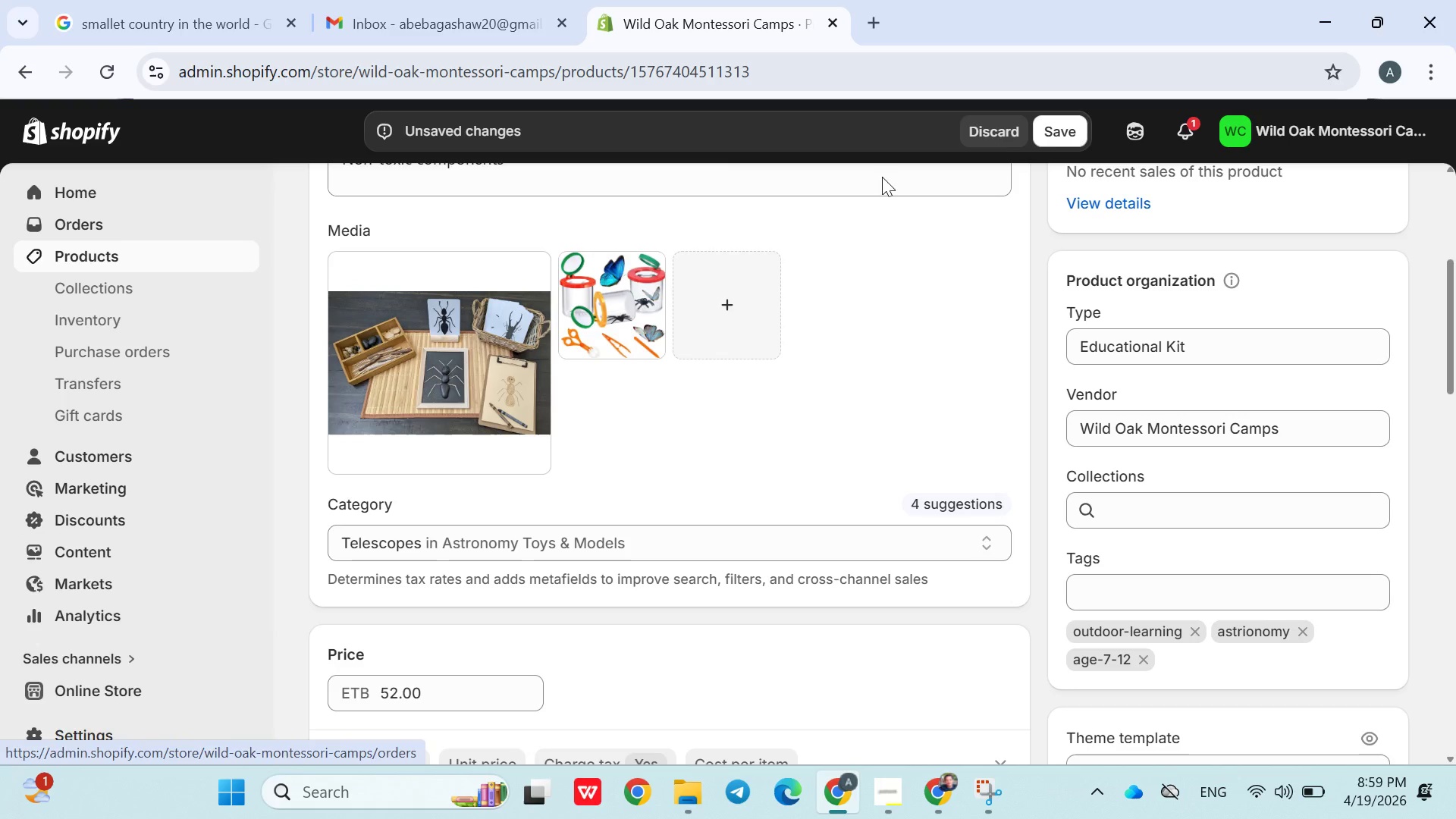 
left_click([1006, 126])
 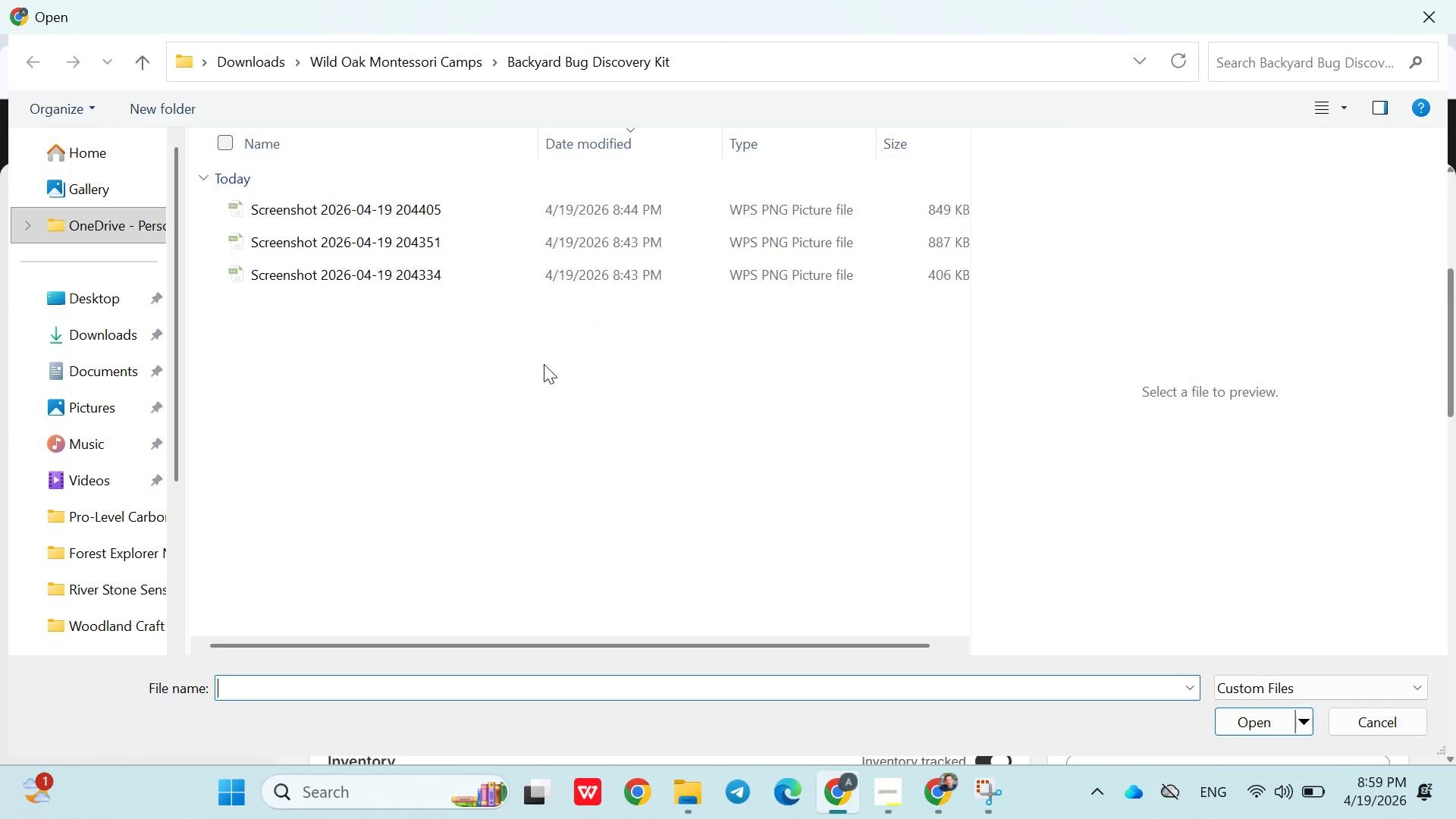 
wait(5.19)
 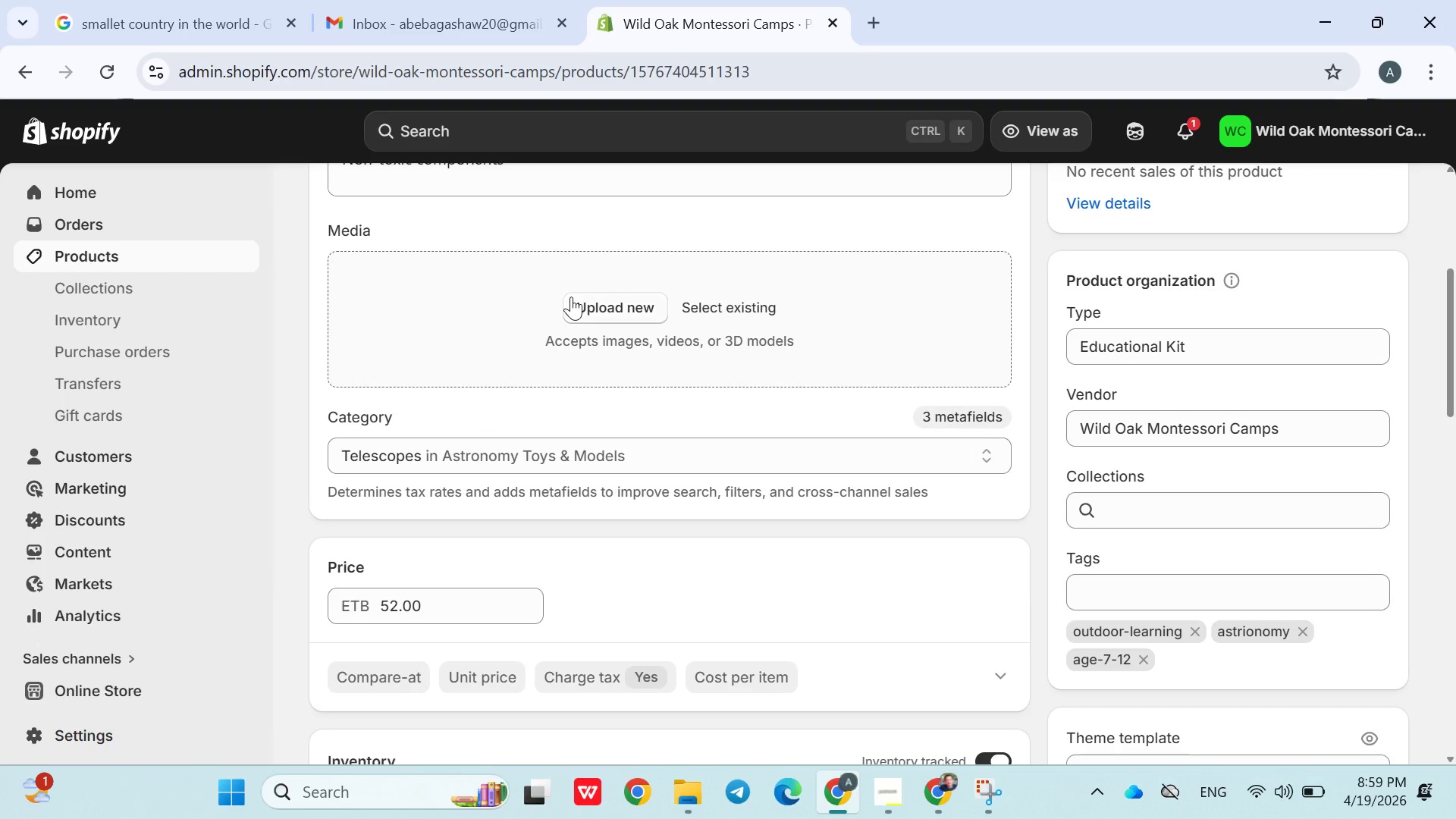 
left_click([397, 60])
 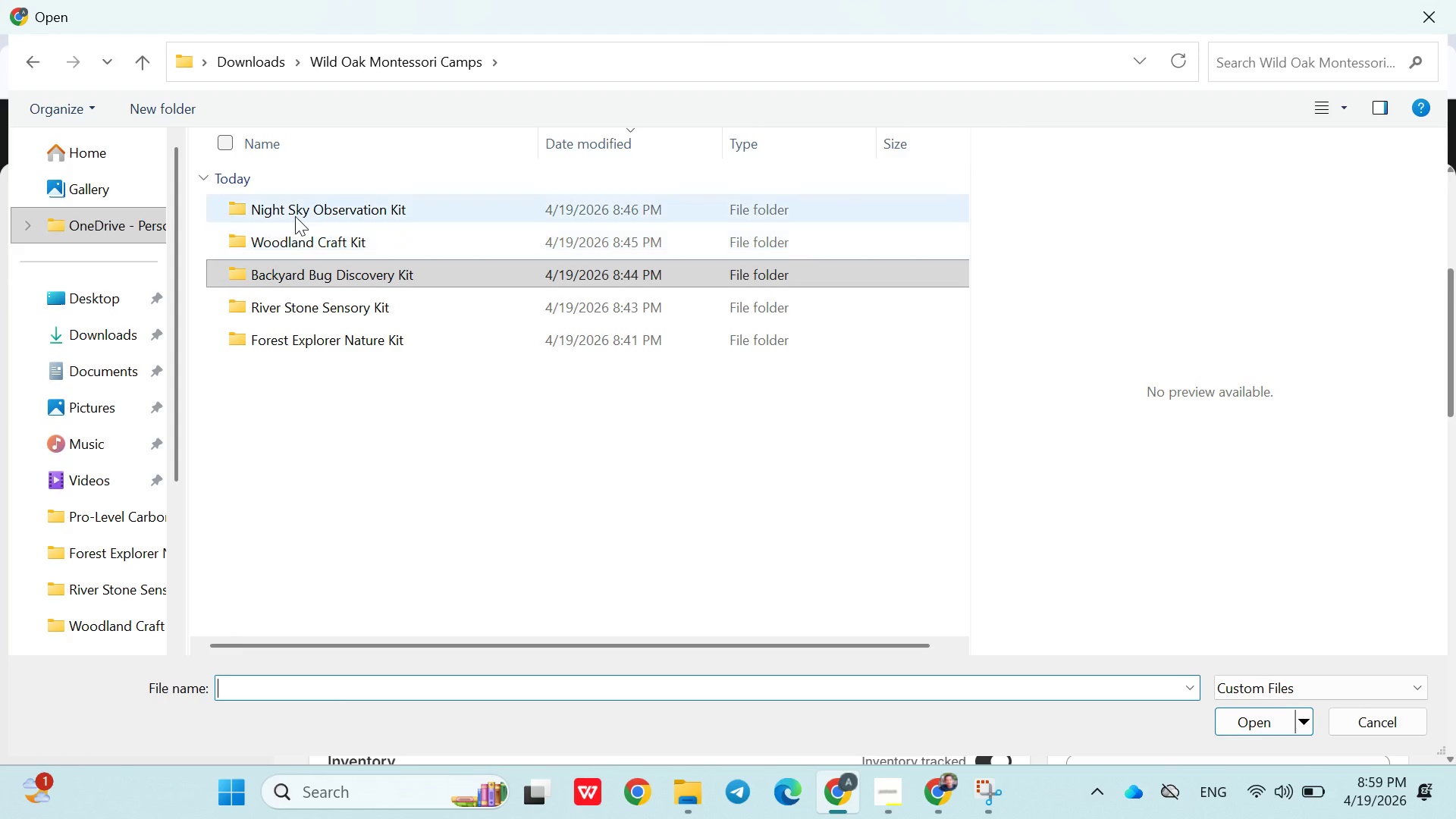 
double_click([297, 213])
 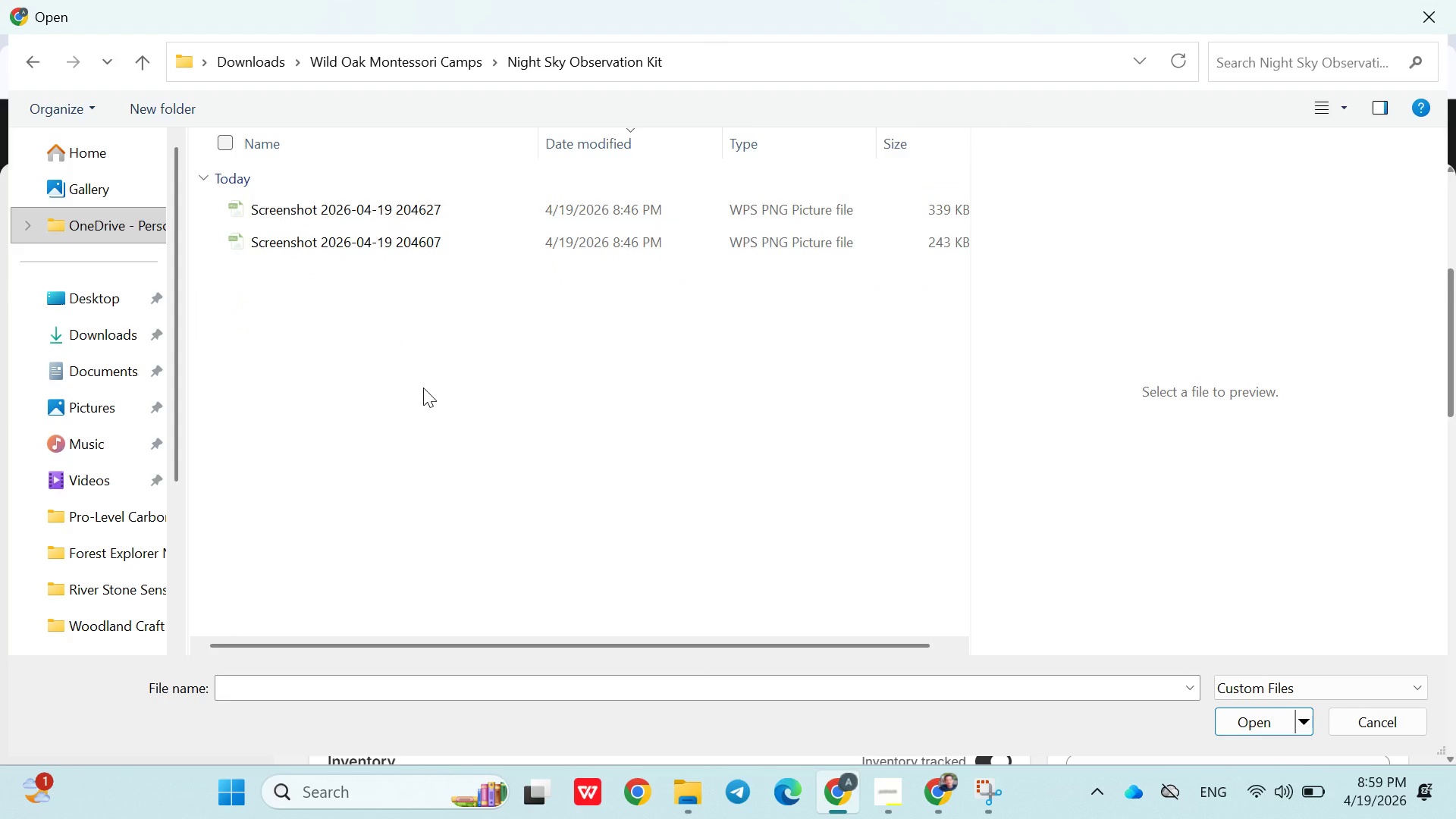 
key(Control+ControlLeft)
 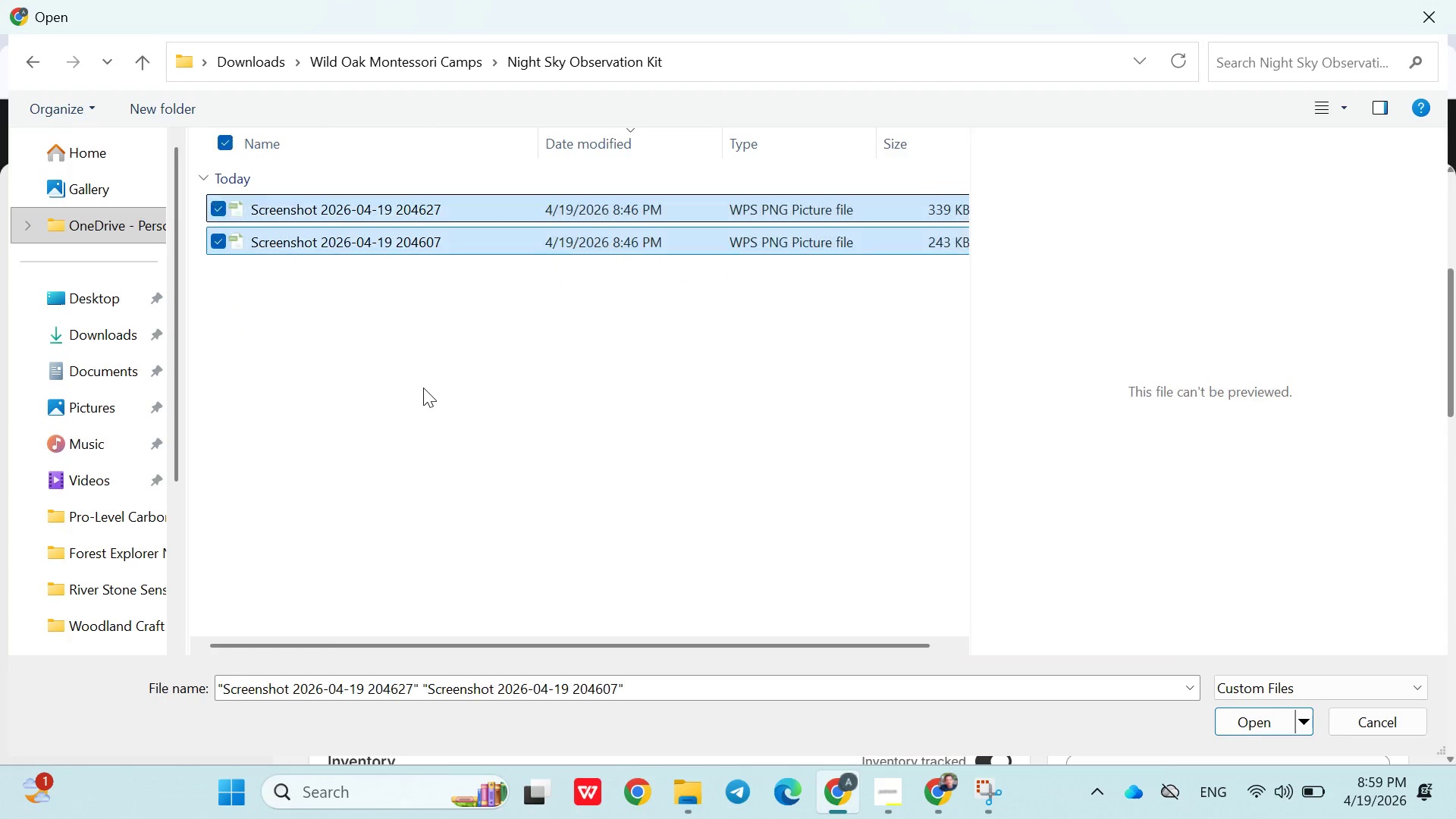 
key(Control+A)
 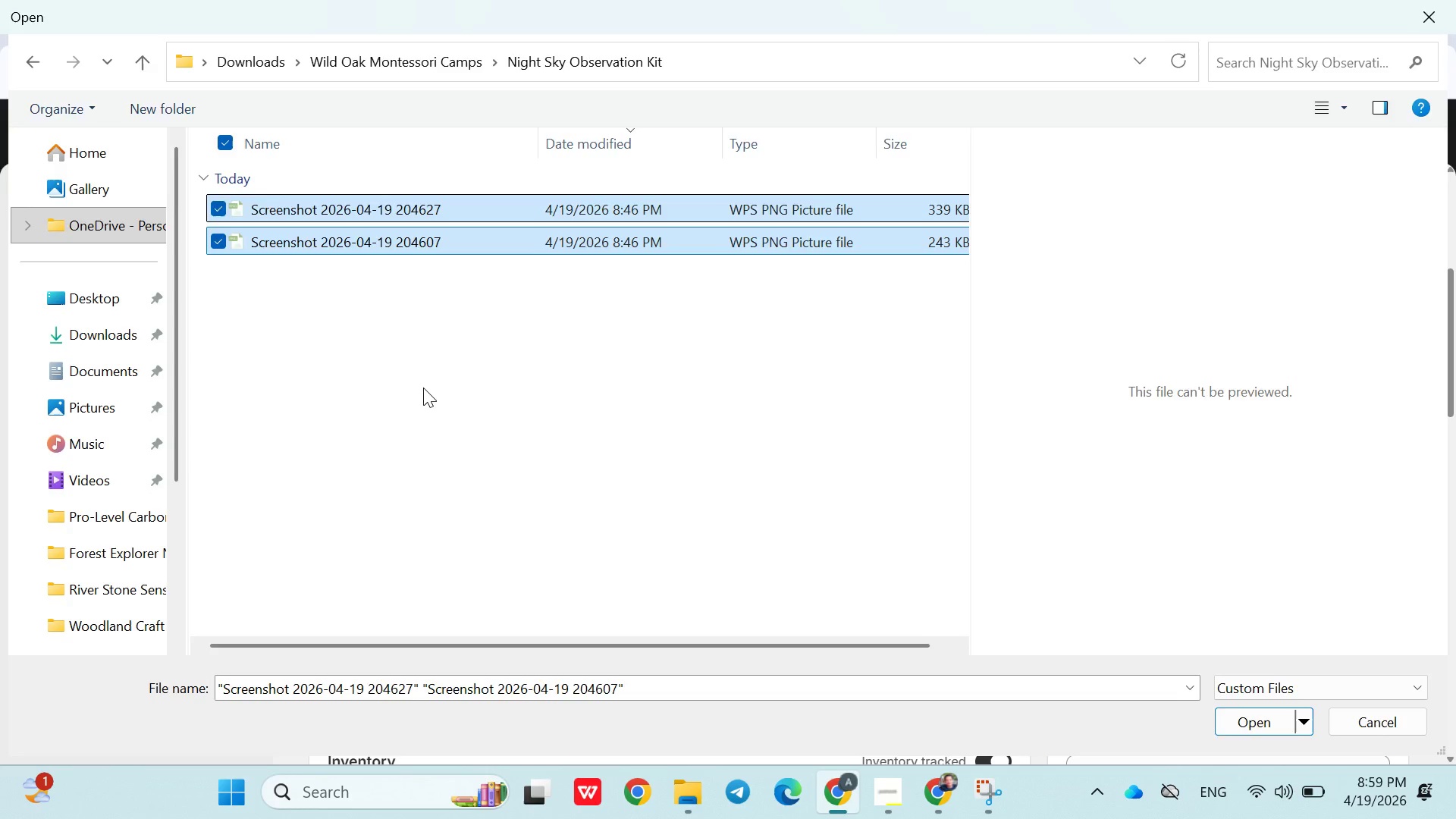 
key(Enter)
 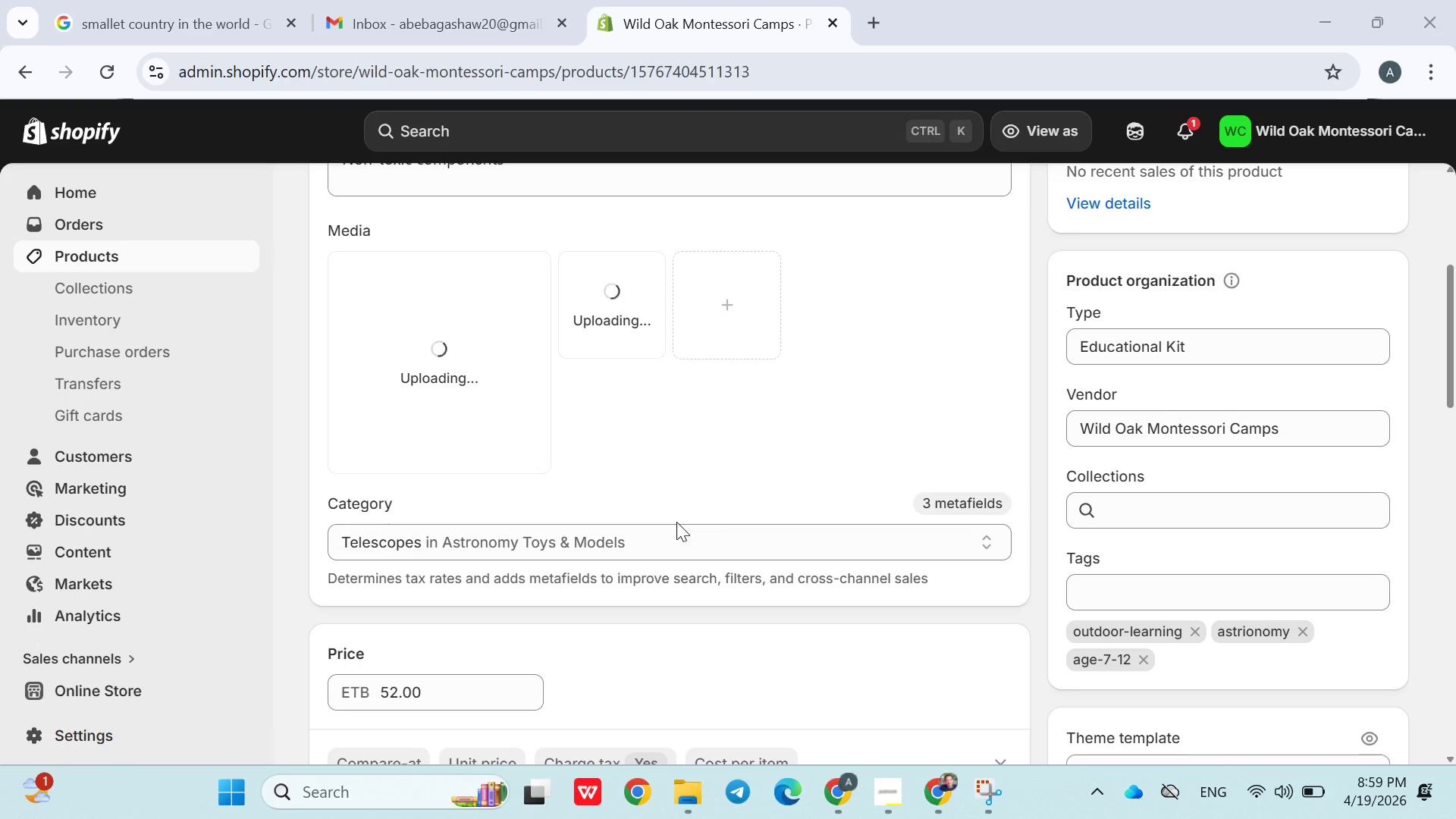 
wait(15.96)
 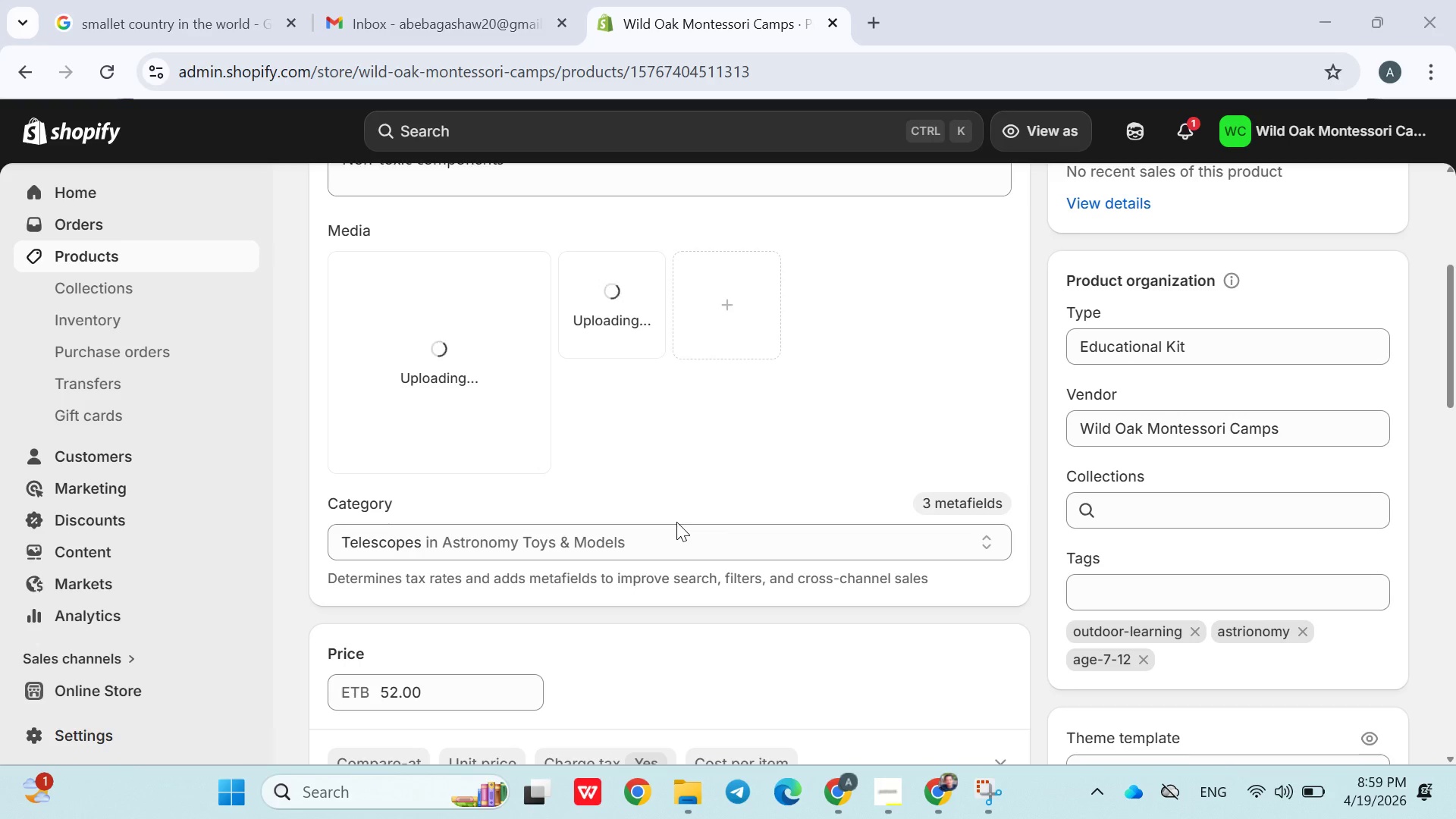 
mouse_move([507, 510])
 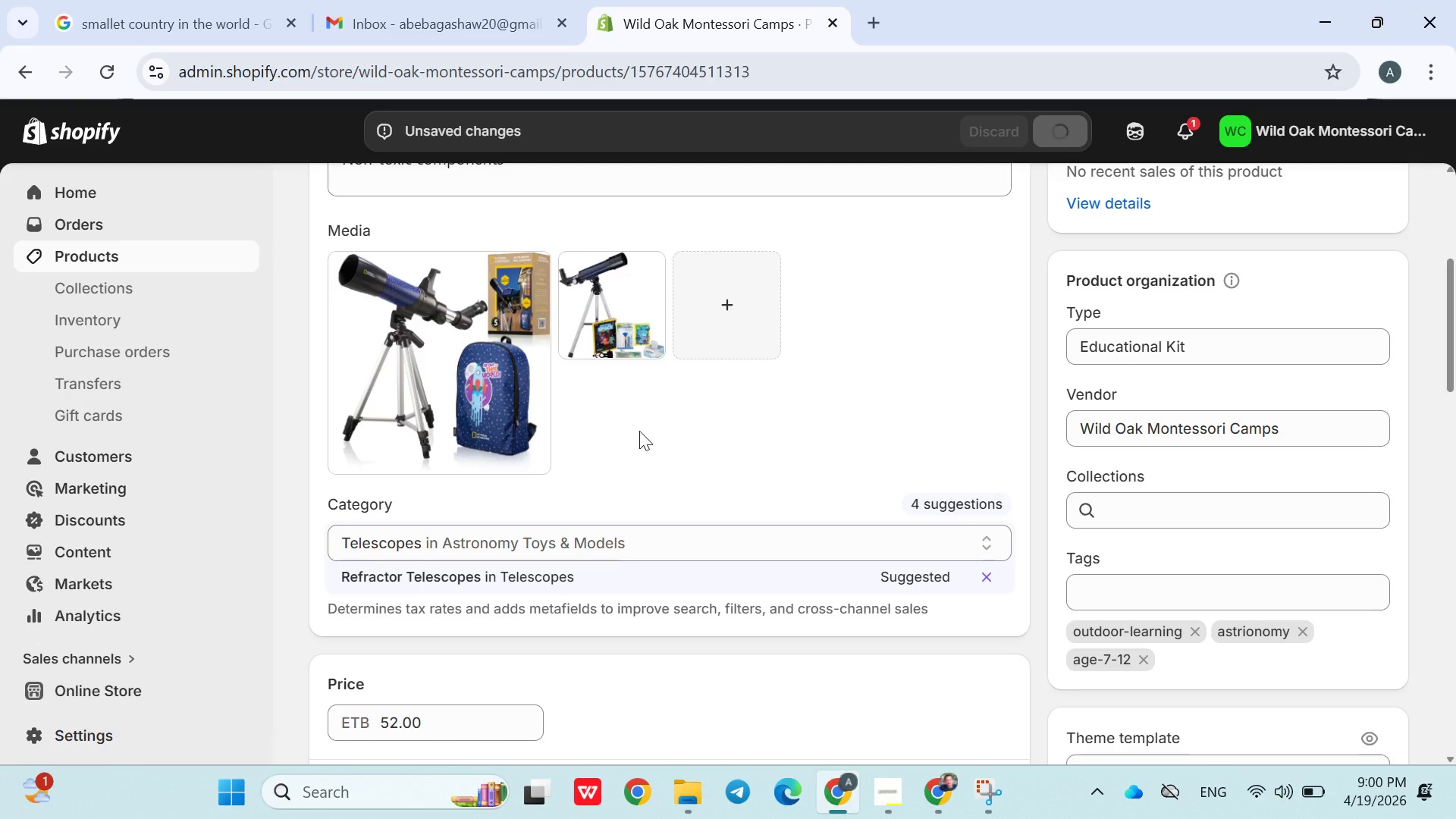 
wait(6.04)
 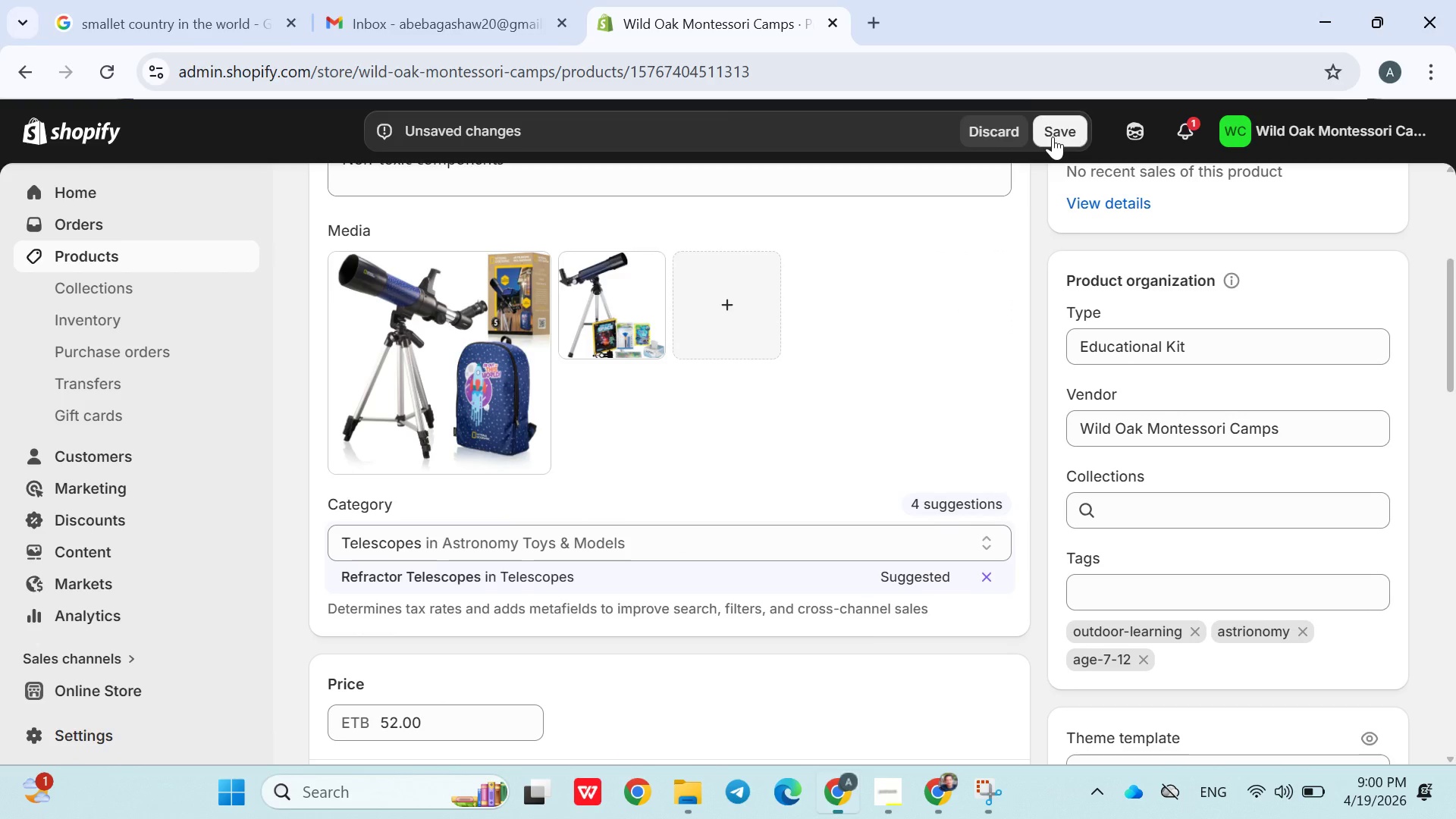 
left_click([111, 249])
 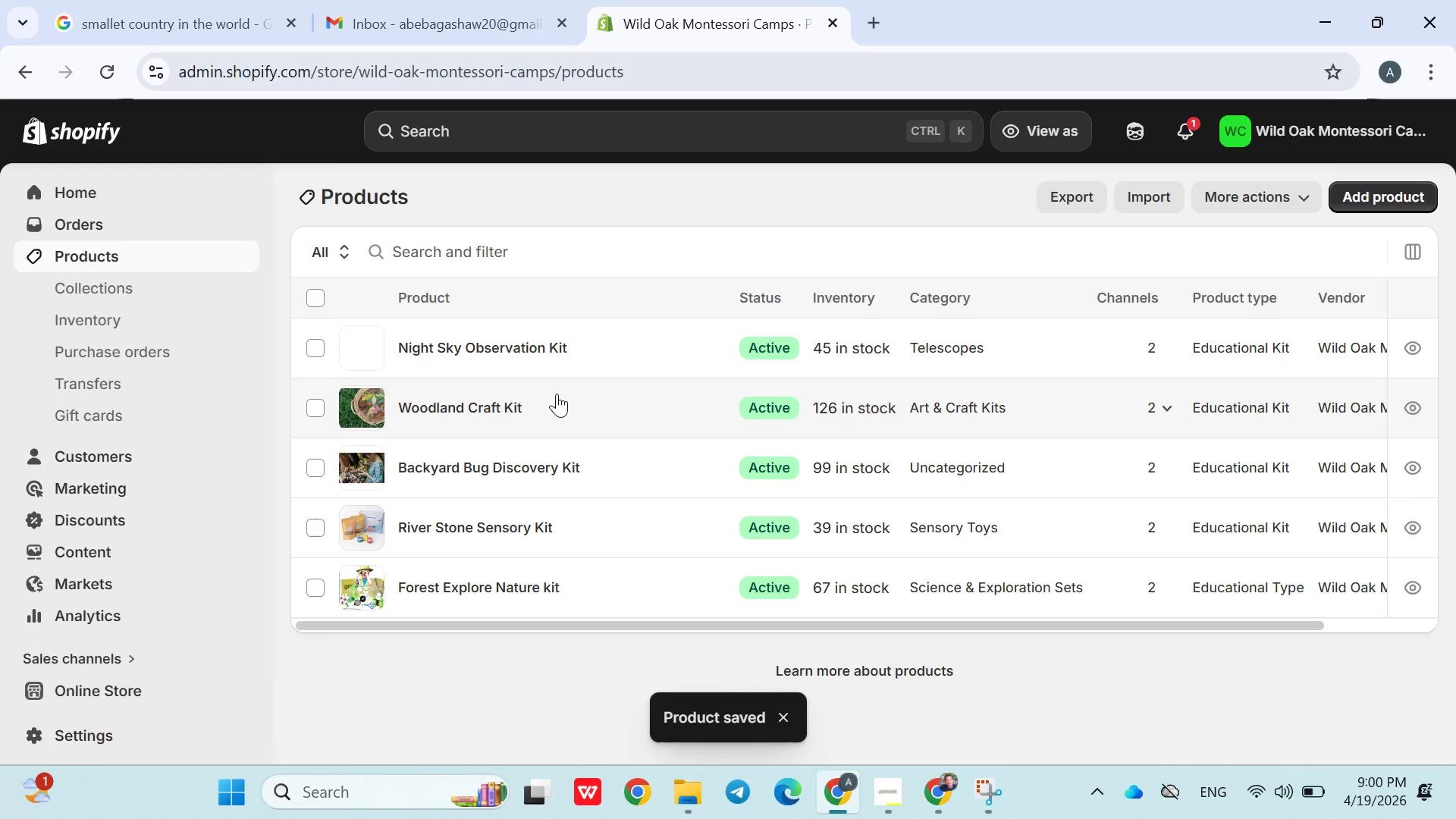 
left_click([479, 581])
 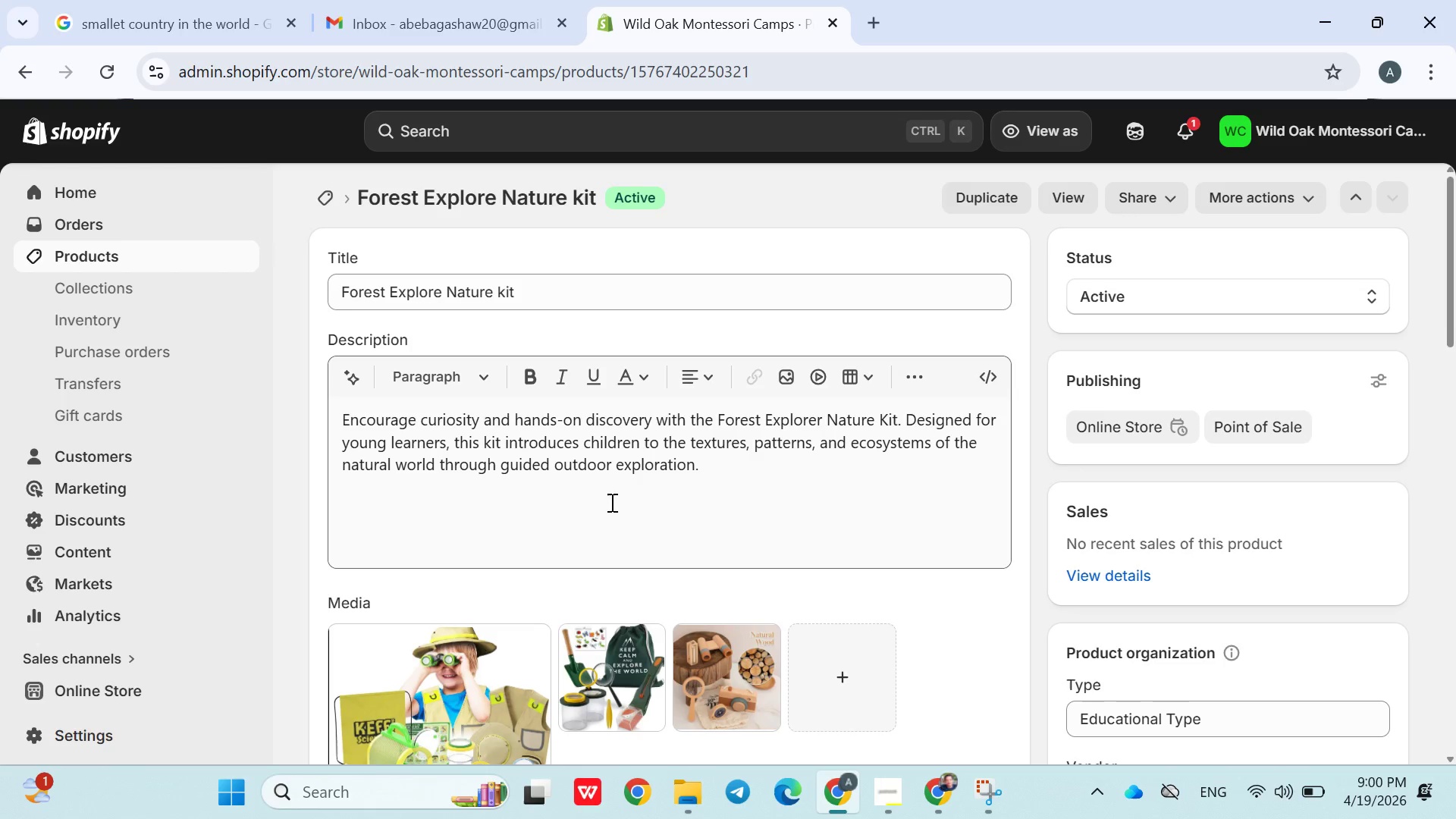 
scroll: coordinate [604, 474], scroll_direction: down, amount: 6.0
 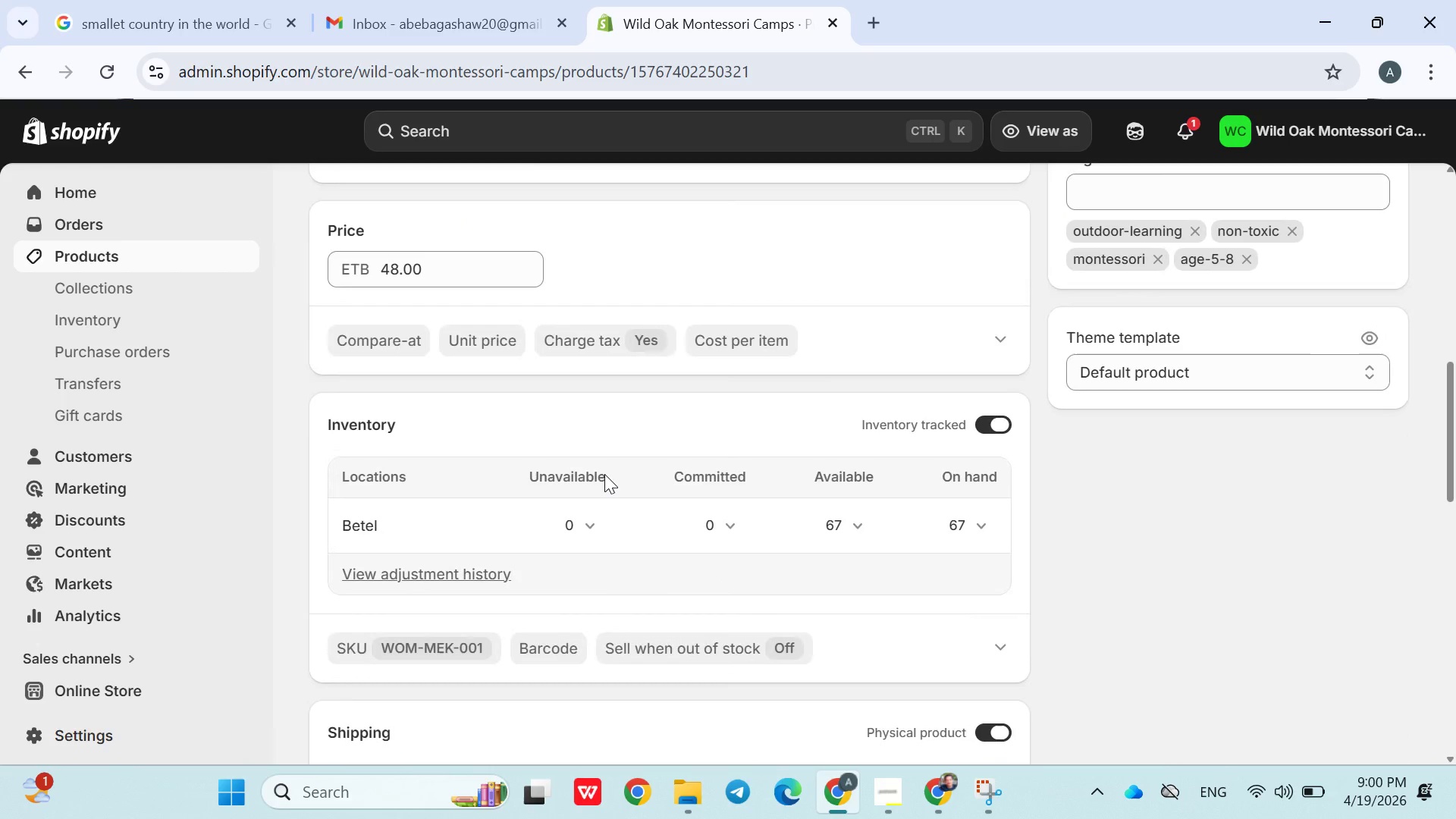 
scroll: coordinate [604, 474], scroll_direction: up, amount: 3.0
 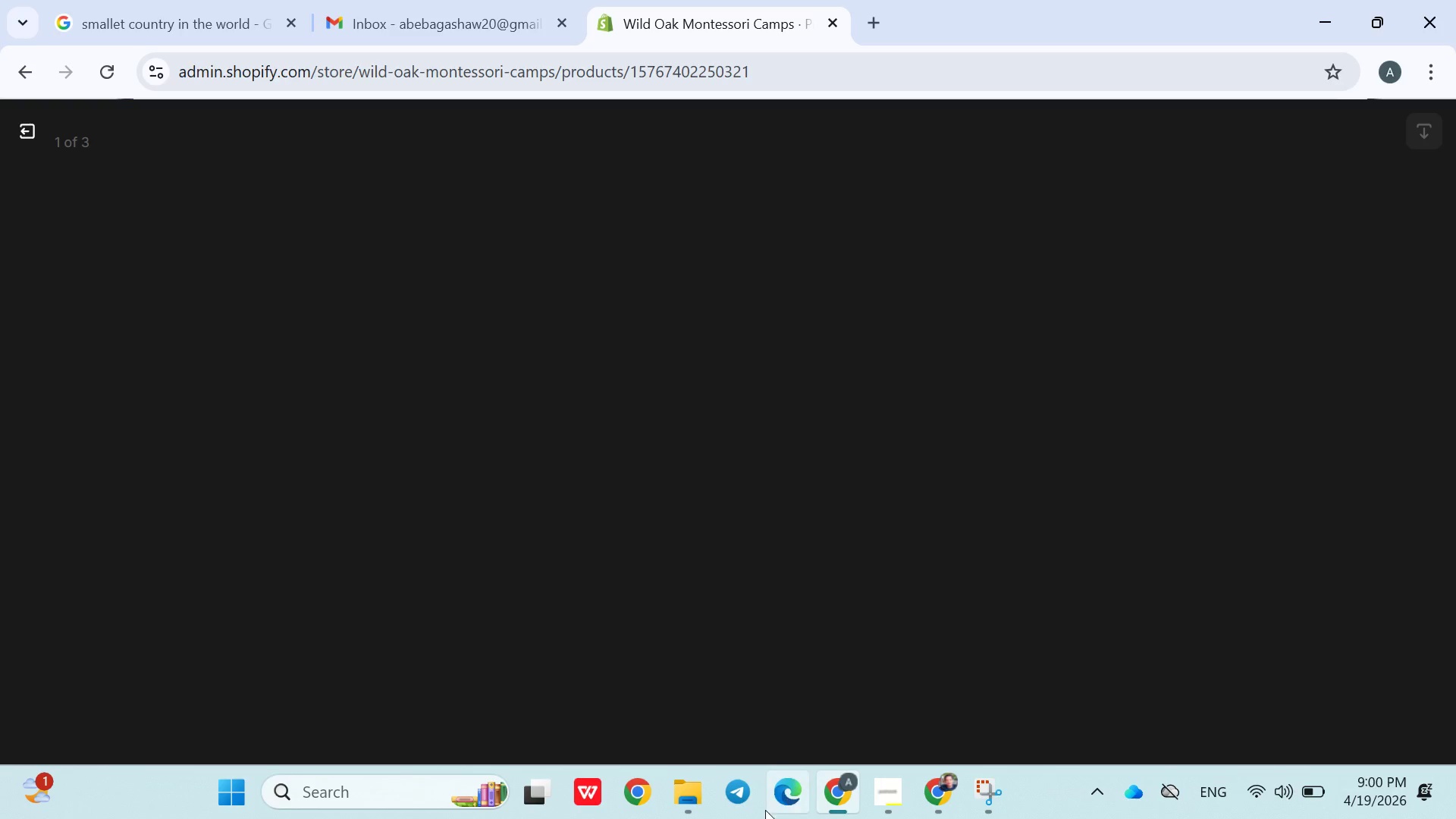 
left_click([736, 781])
 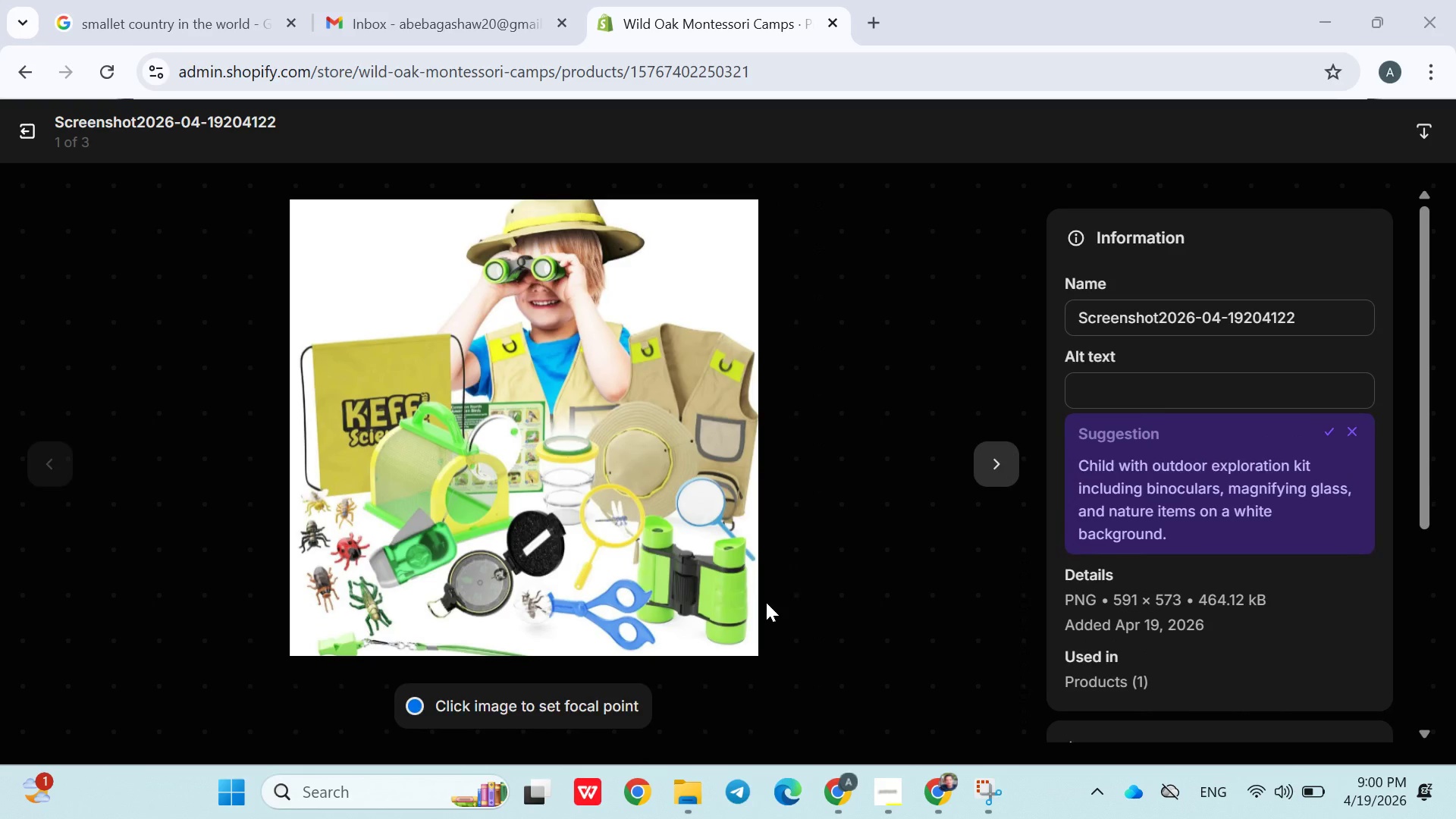 
left_click([726, 805])
 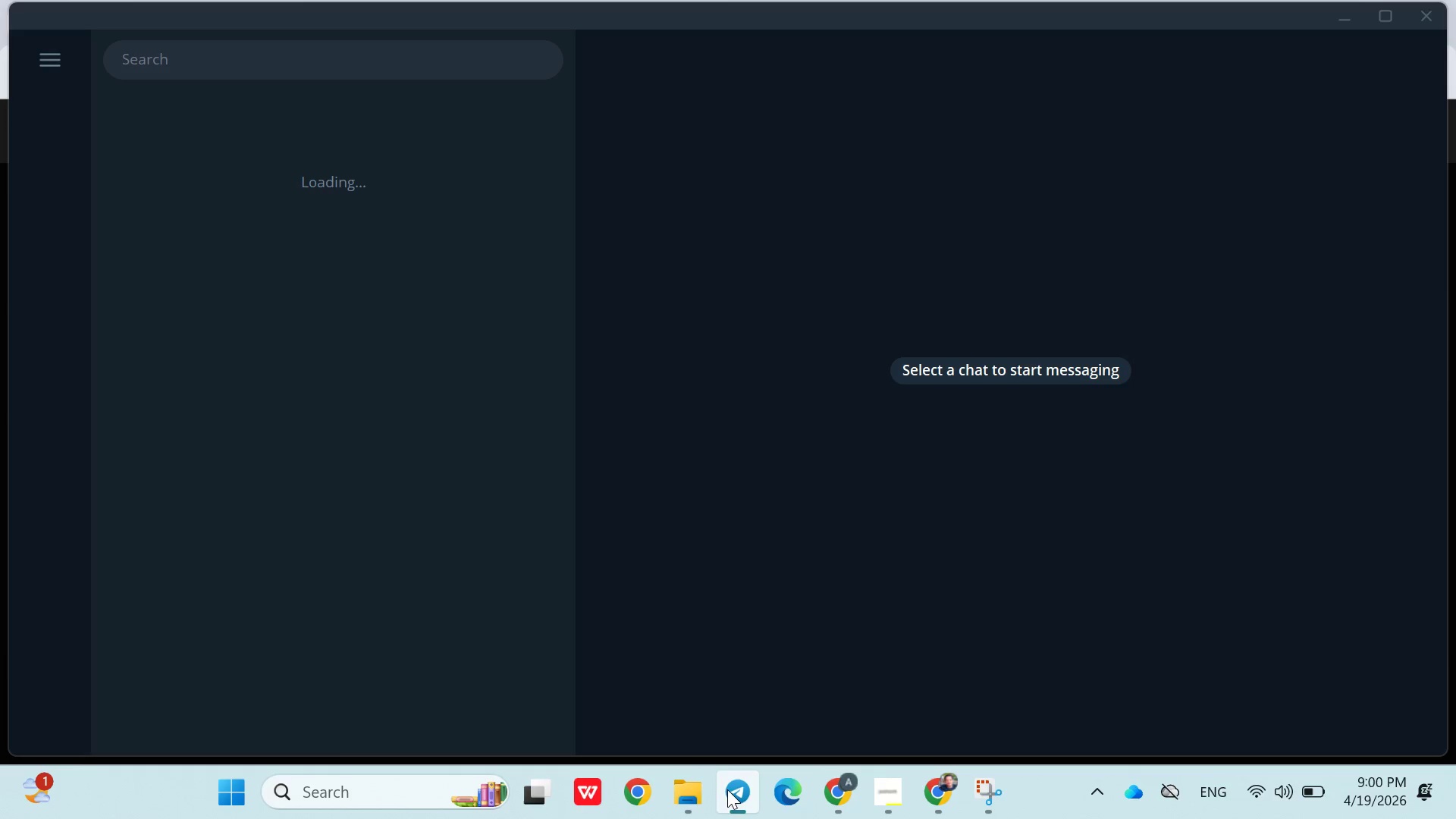 
wait(5.69)
 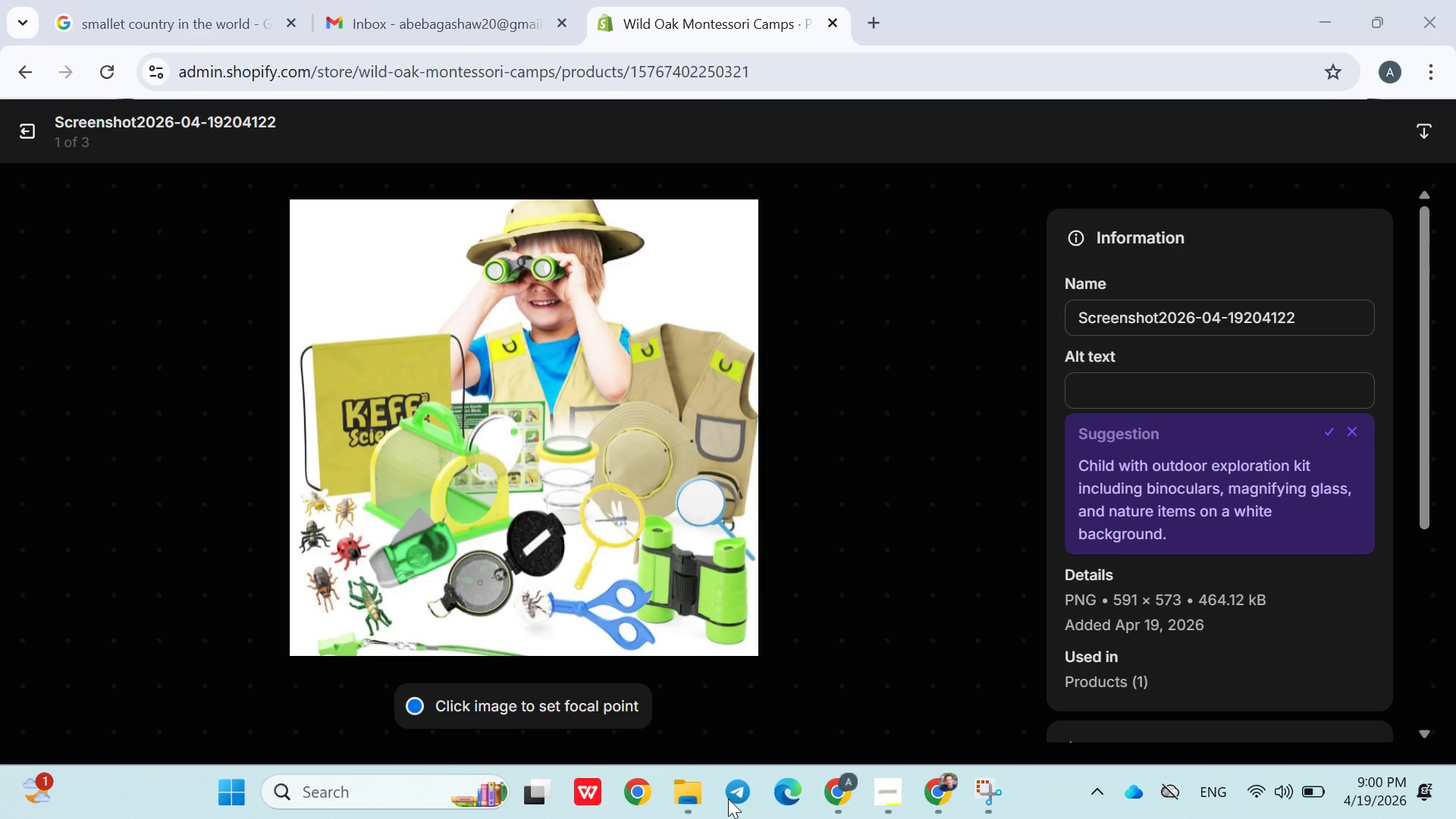 
left_click([834, 770])
 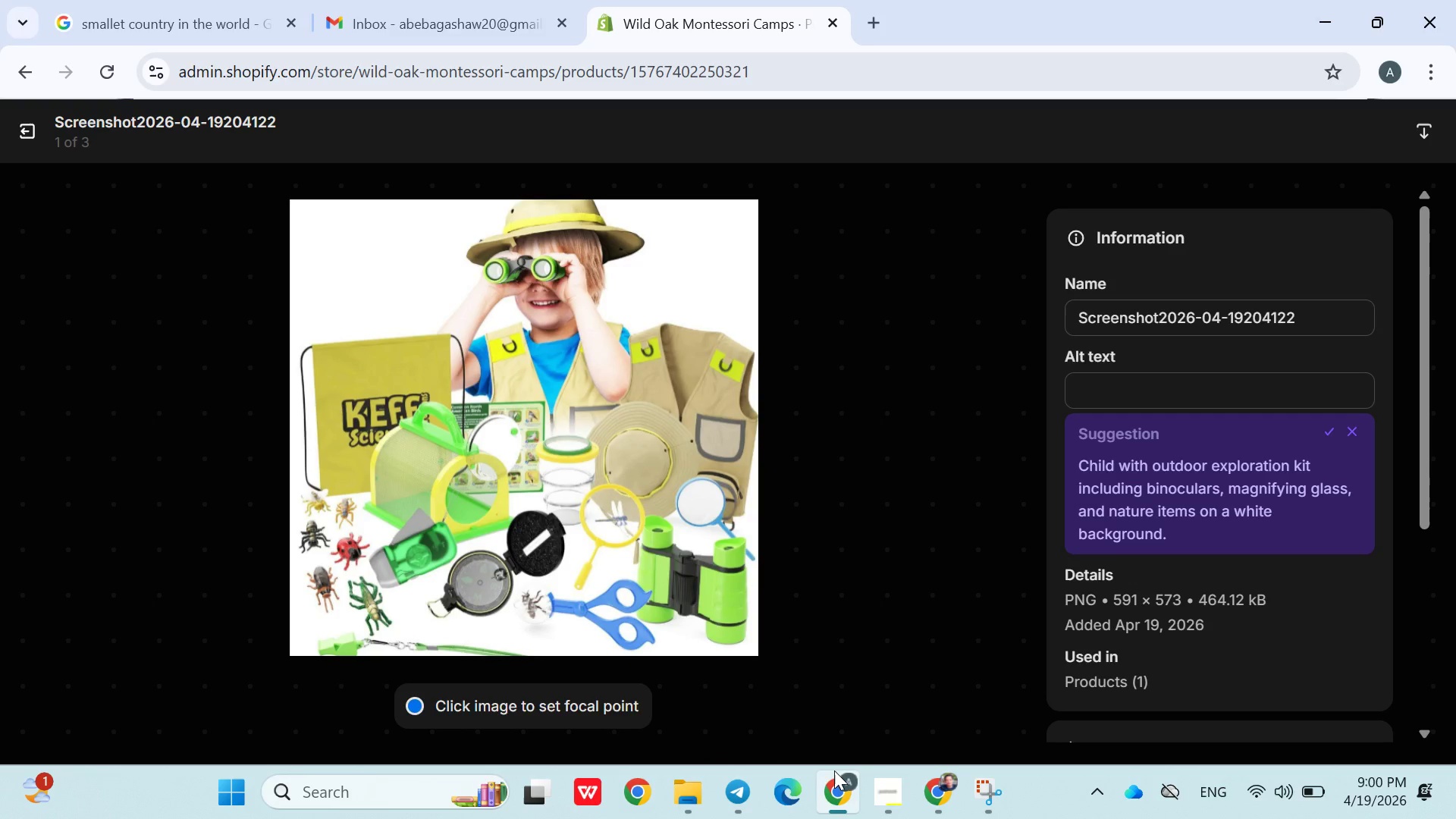 
left_click([834, 770])
 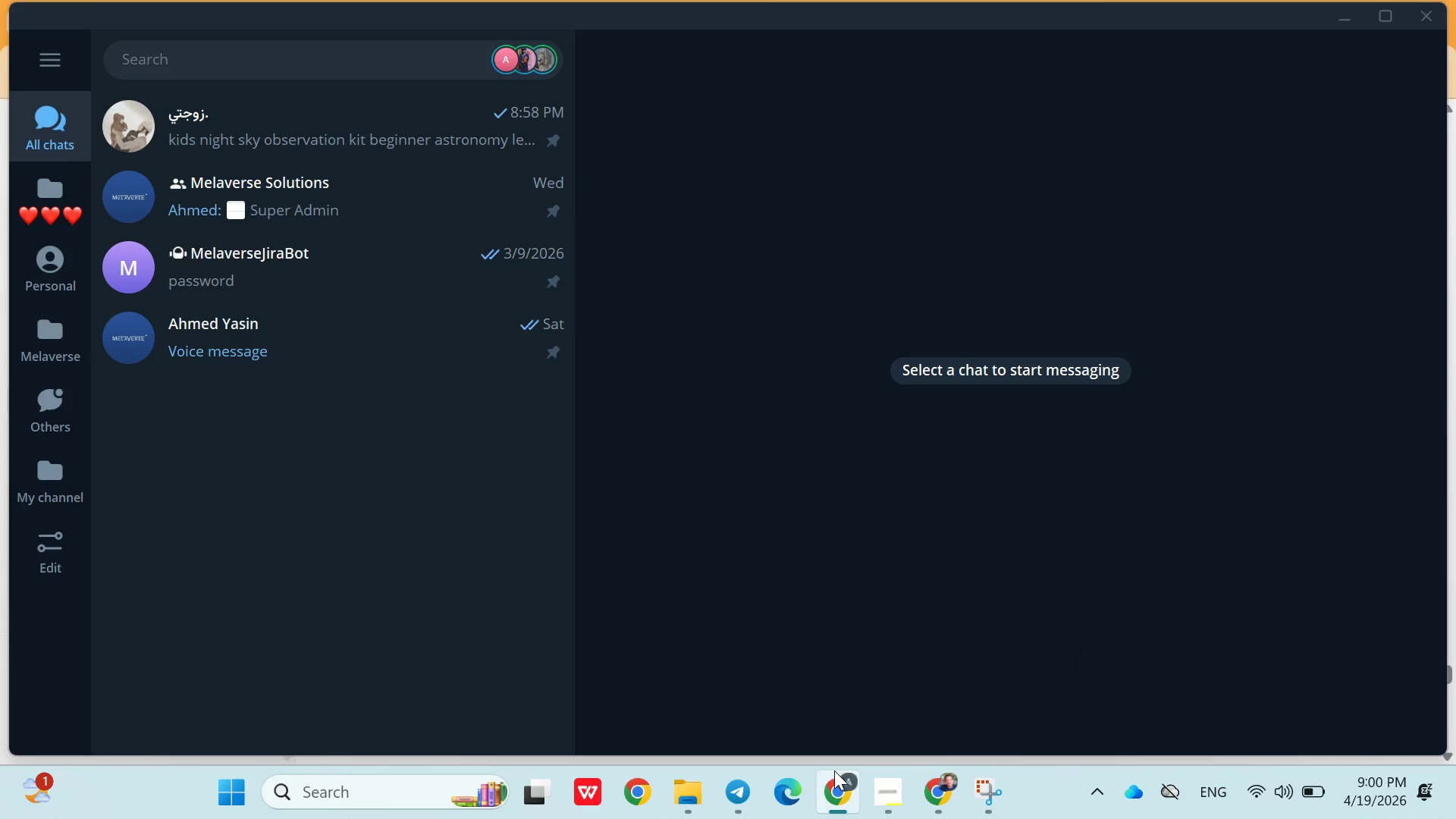 
left_click([834, 770])
 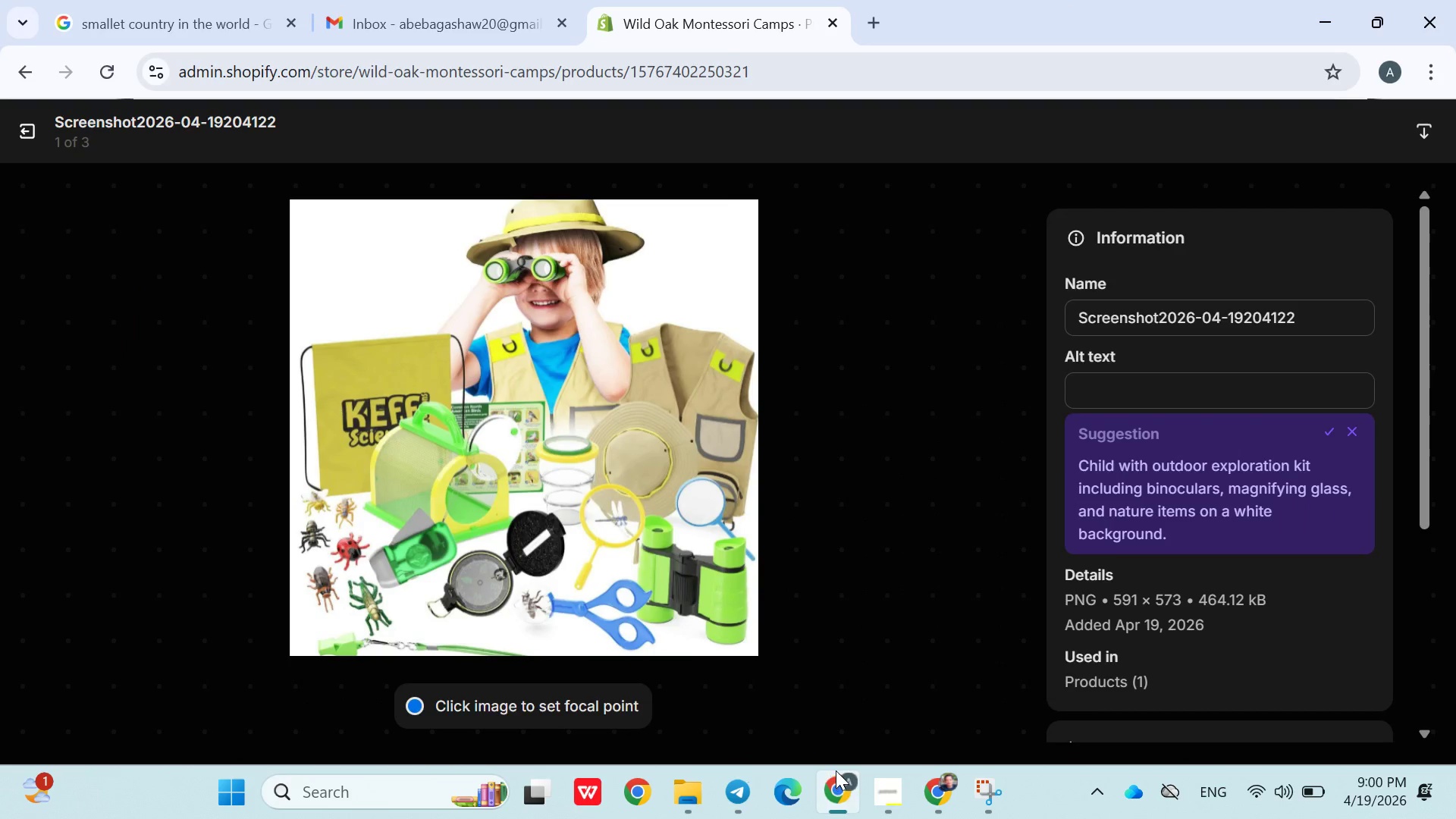 
left_click([836, 770])
 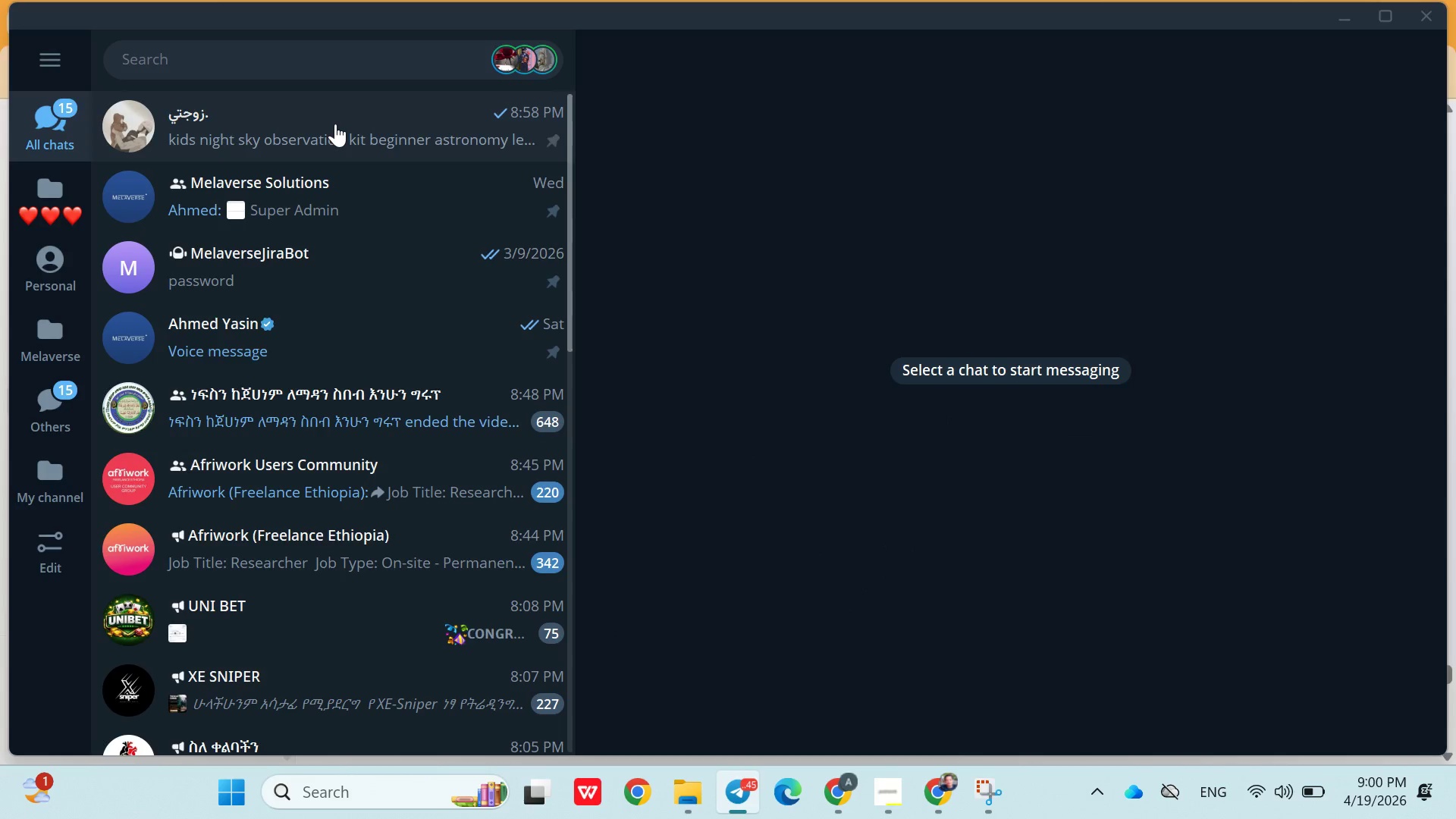 
left_click([335, 124])
 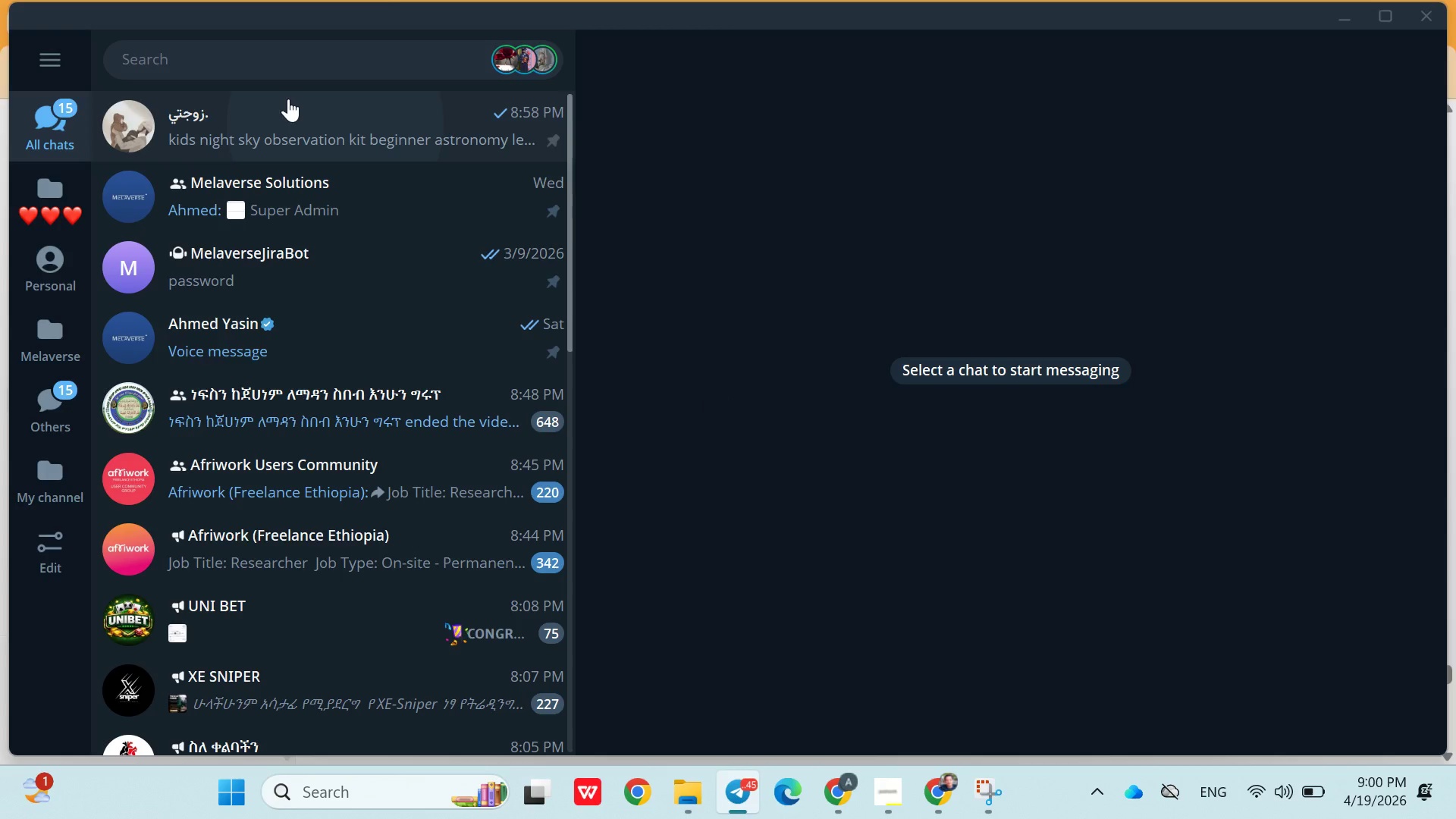 
left_click([277, 129])
 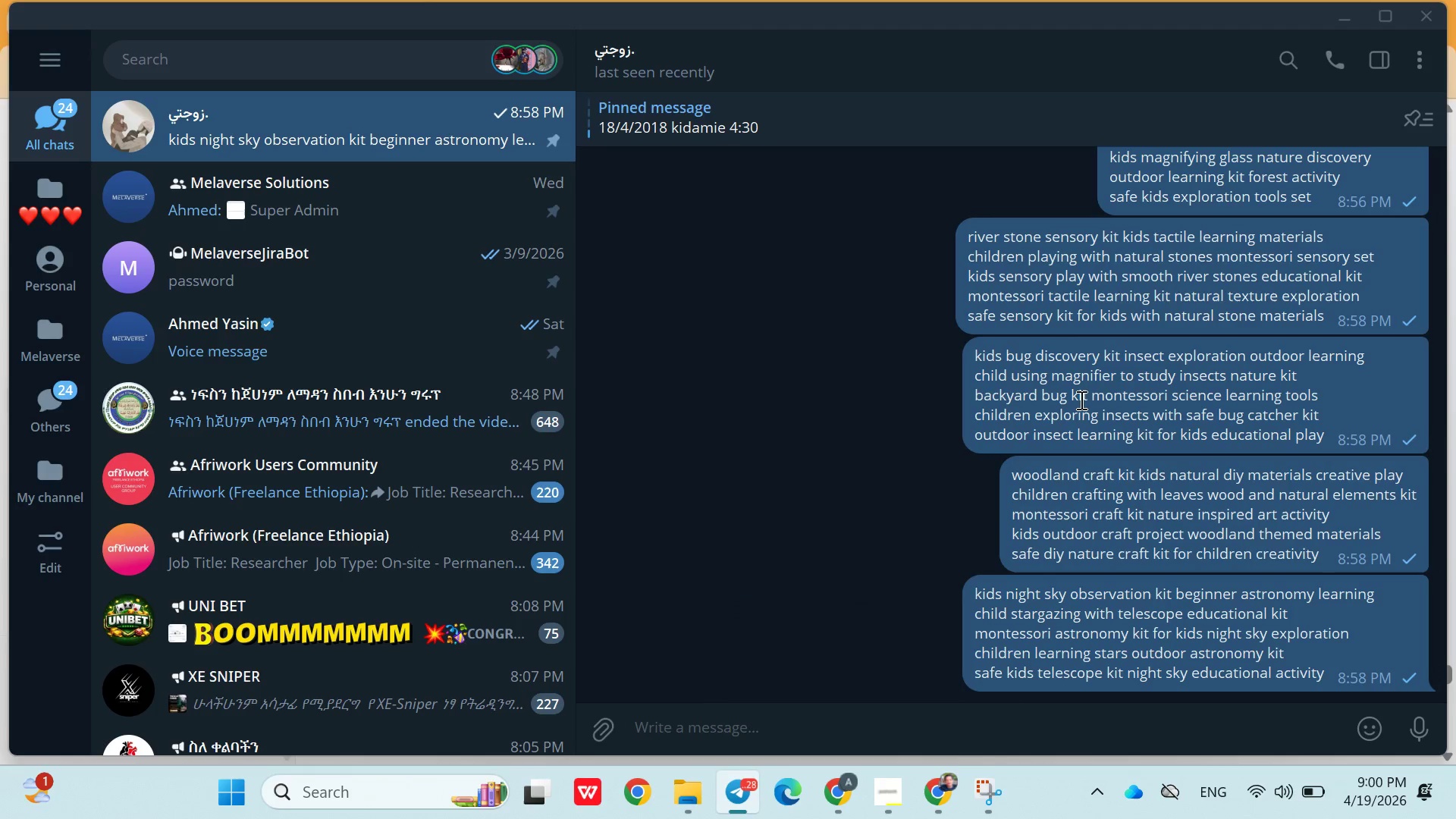 
double_click([1164, 174])
 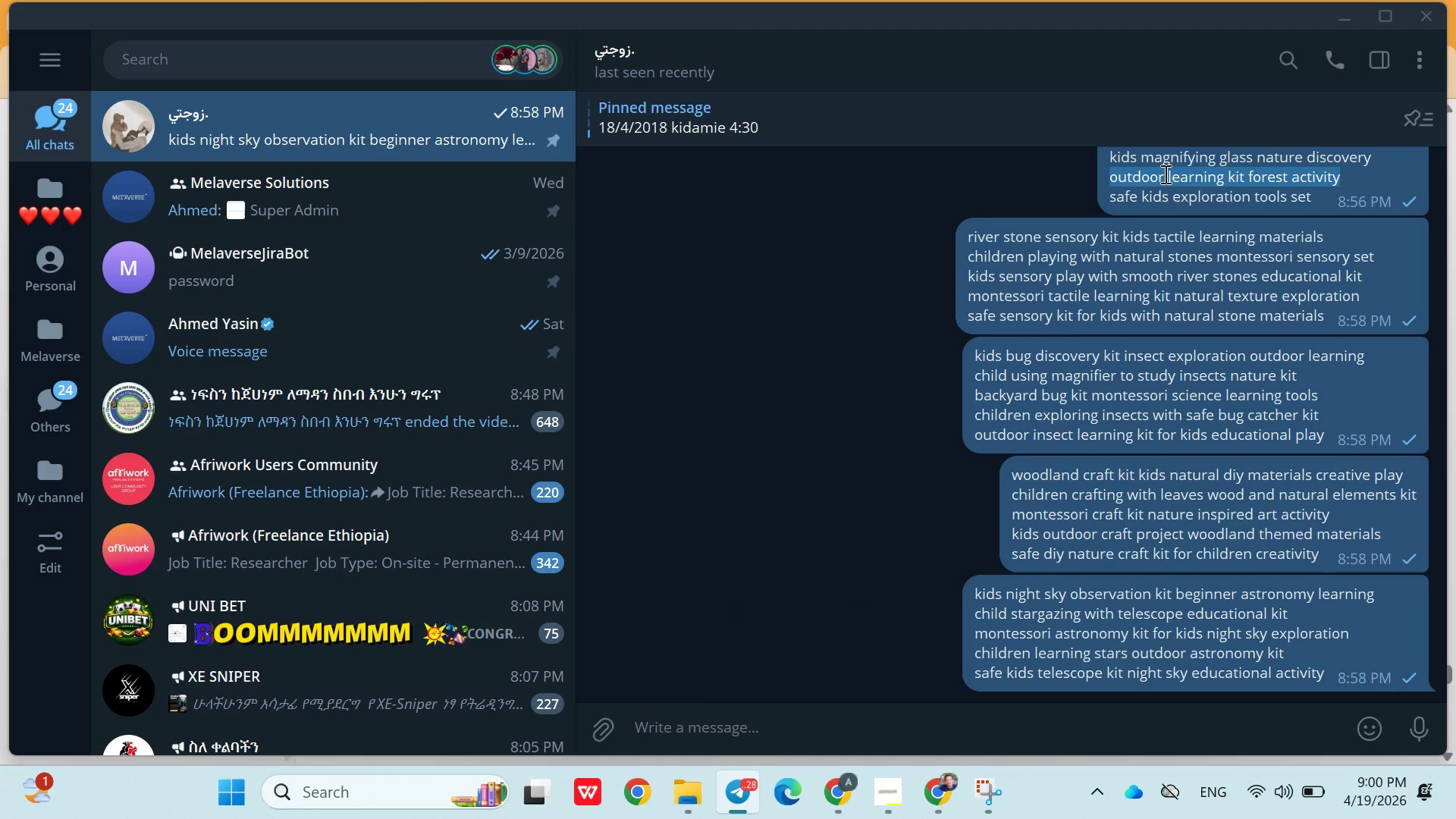 
triple_click([1164, 174])
 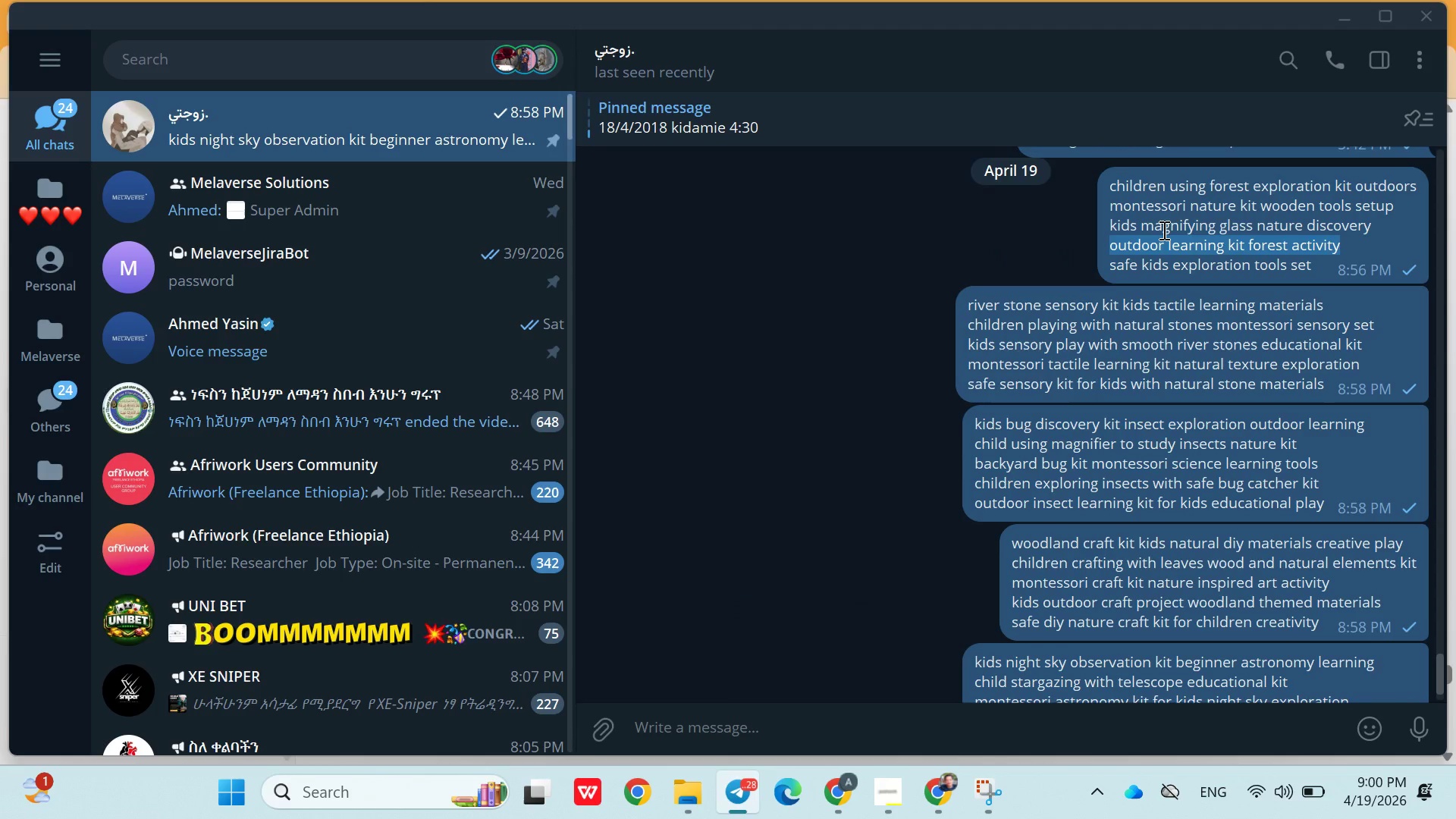 
double_click([1163, 230])
 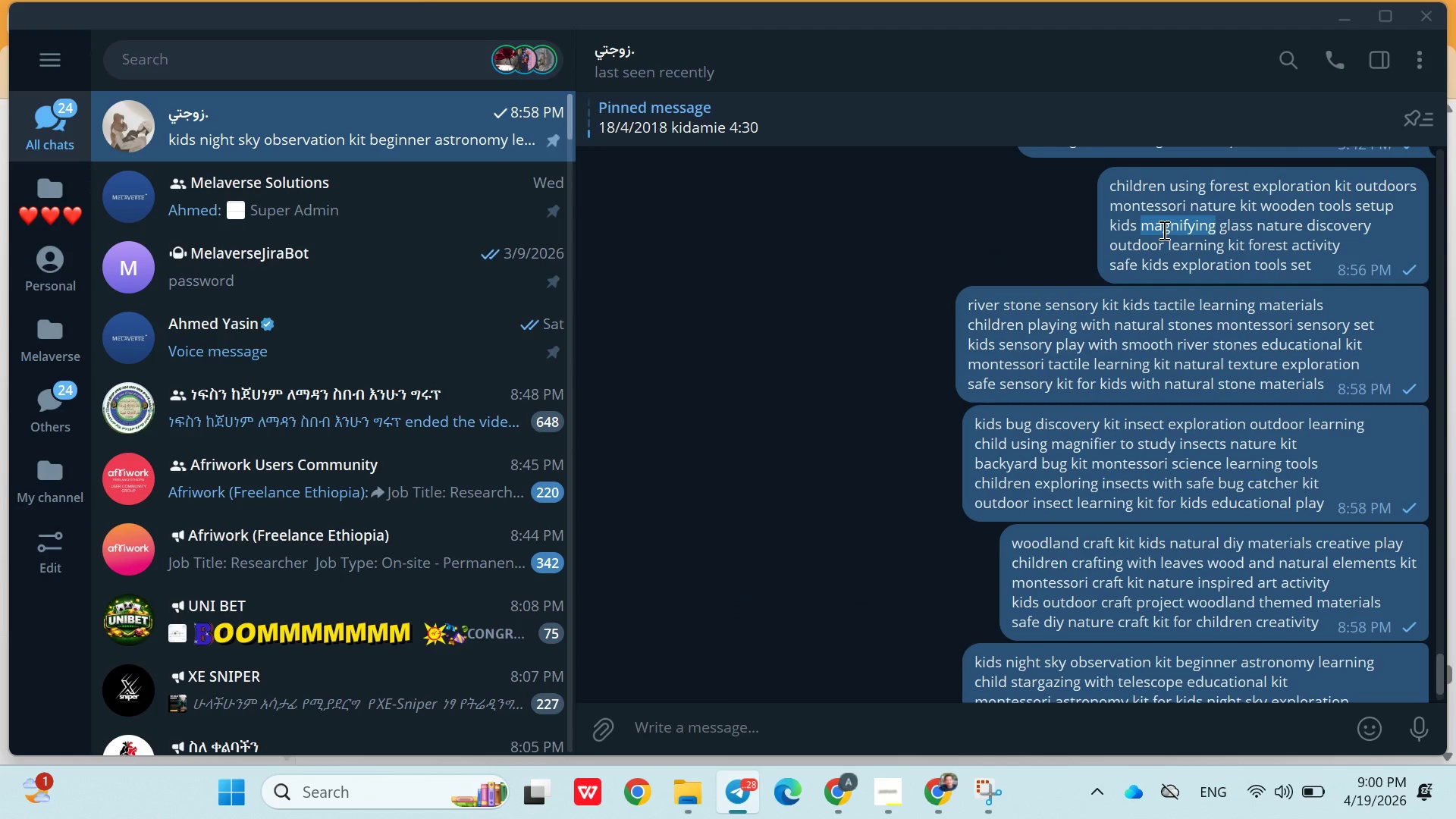 
triple_click([1163, 230])
 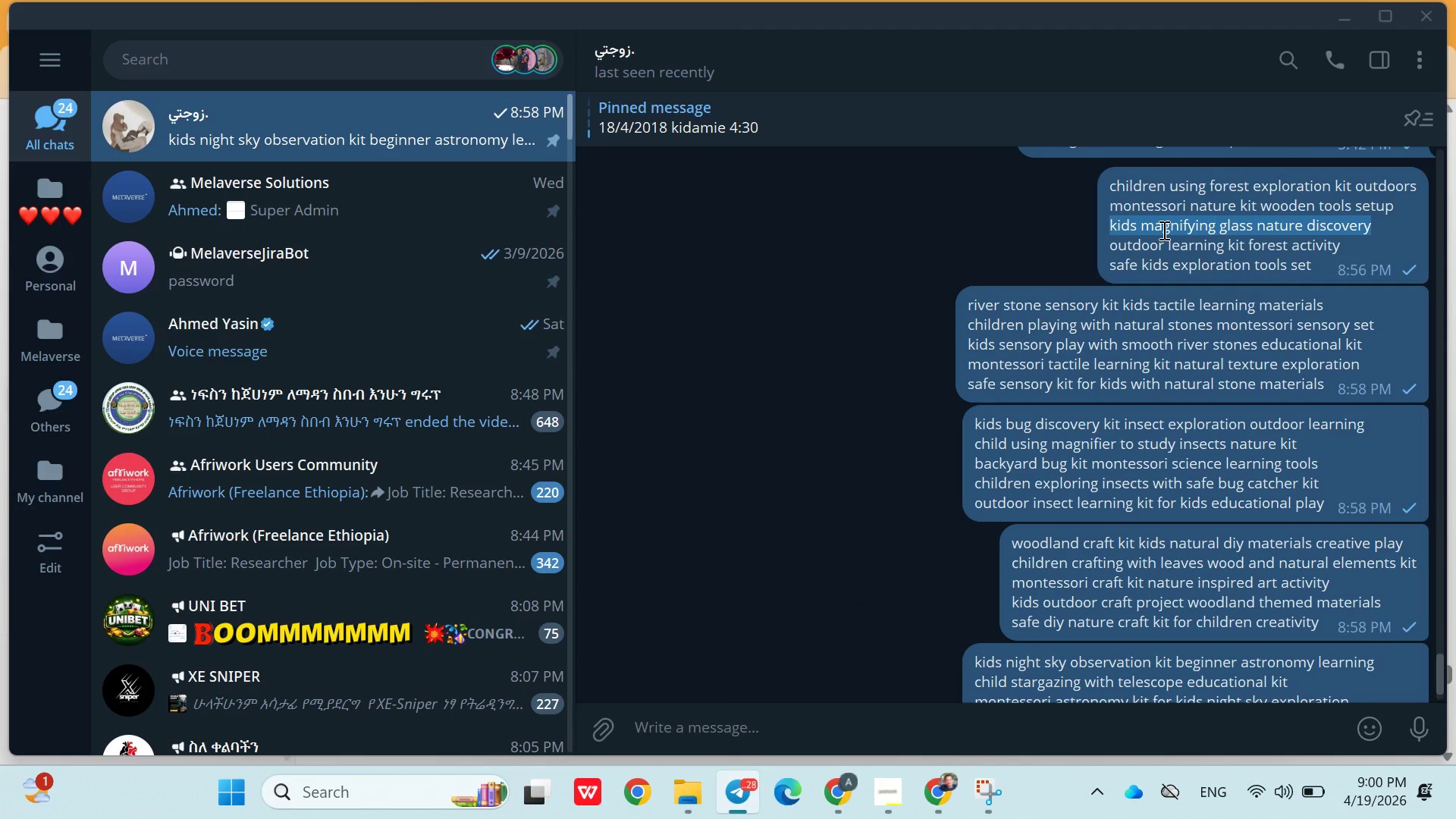 
triple_click([1163, 230])
 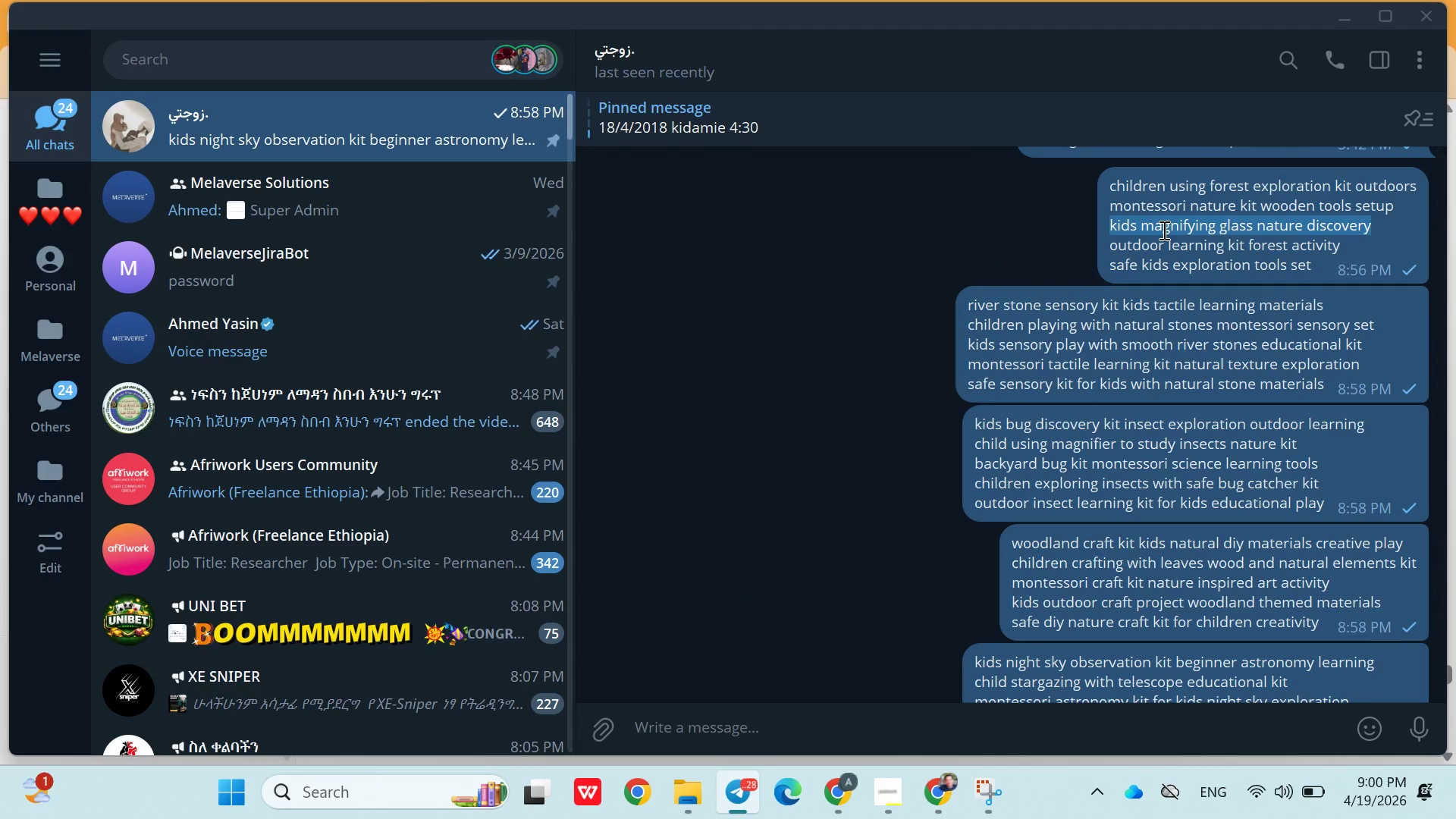 
triple_click([1163, 230])
 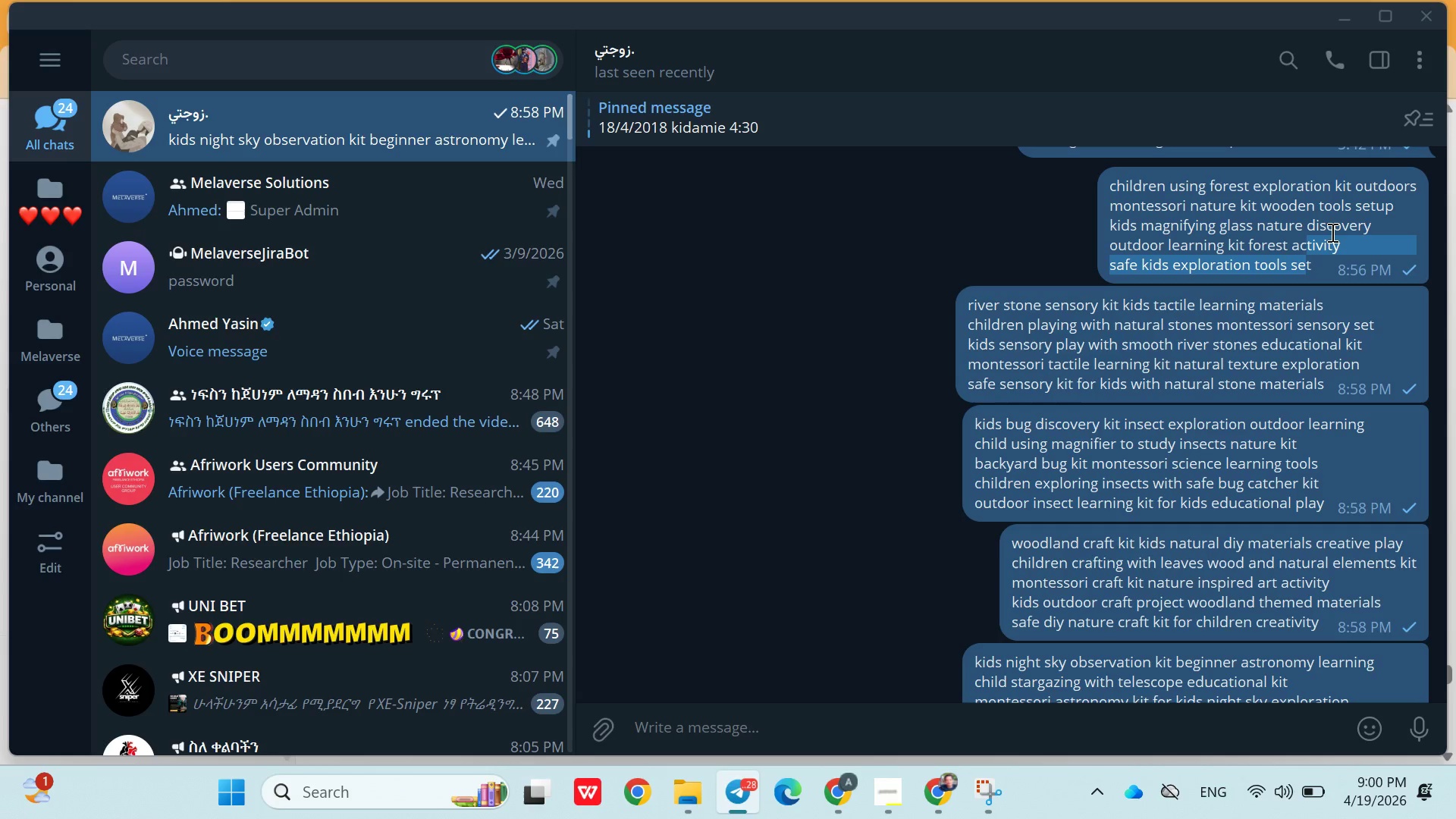 
left_click([1336, 224])
 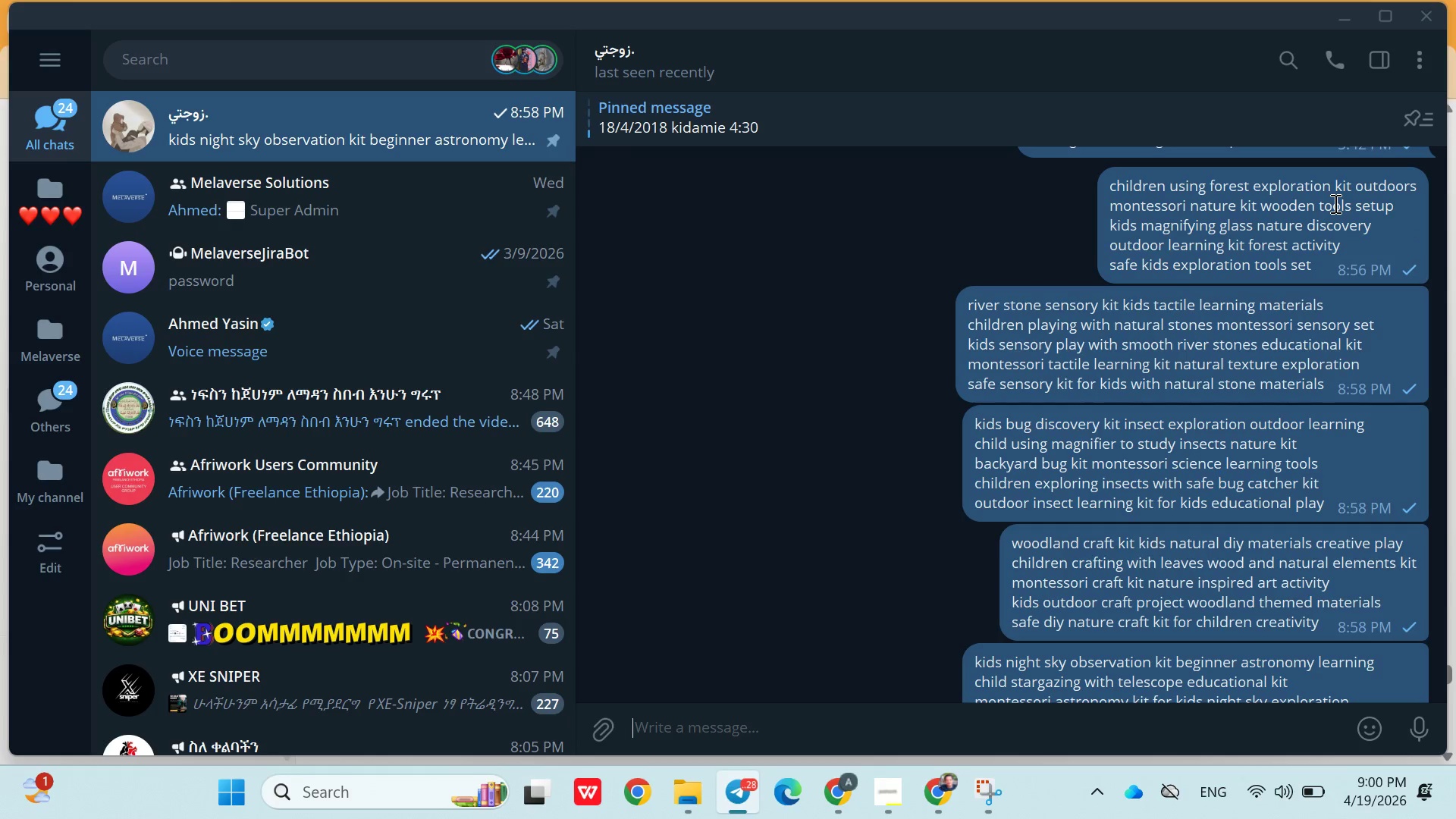 
right_click([1334, 203])
 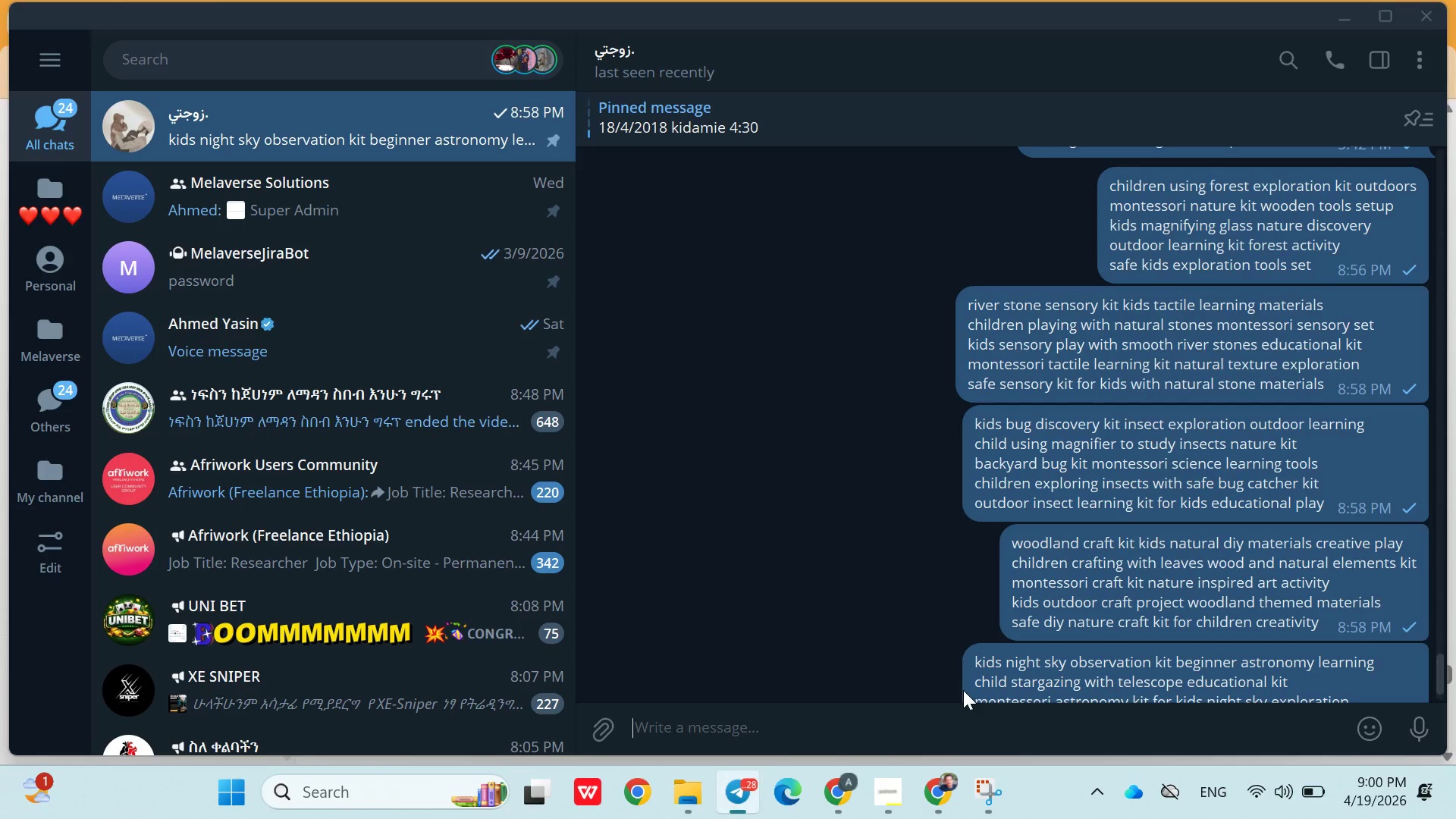 
left_click([940, 773])
 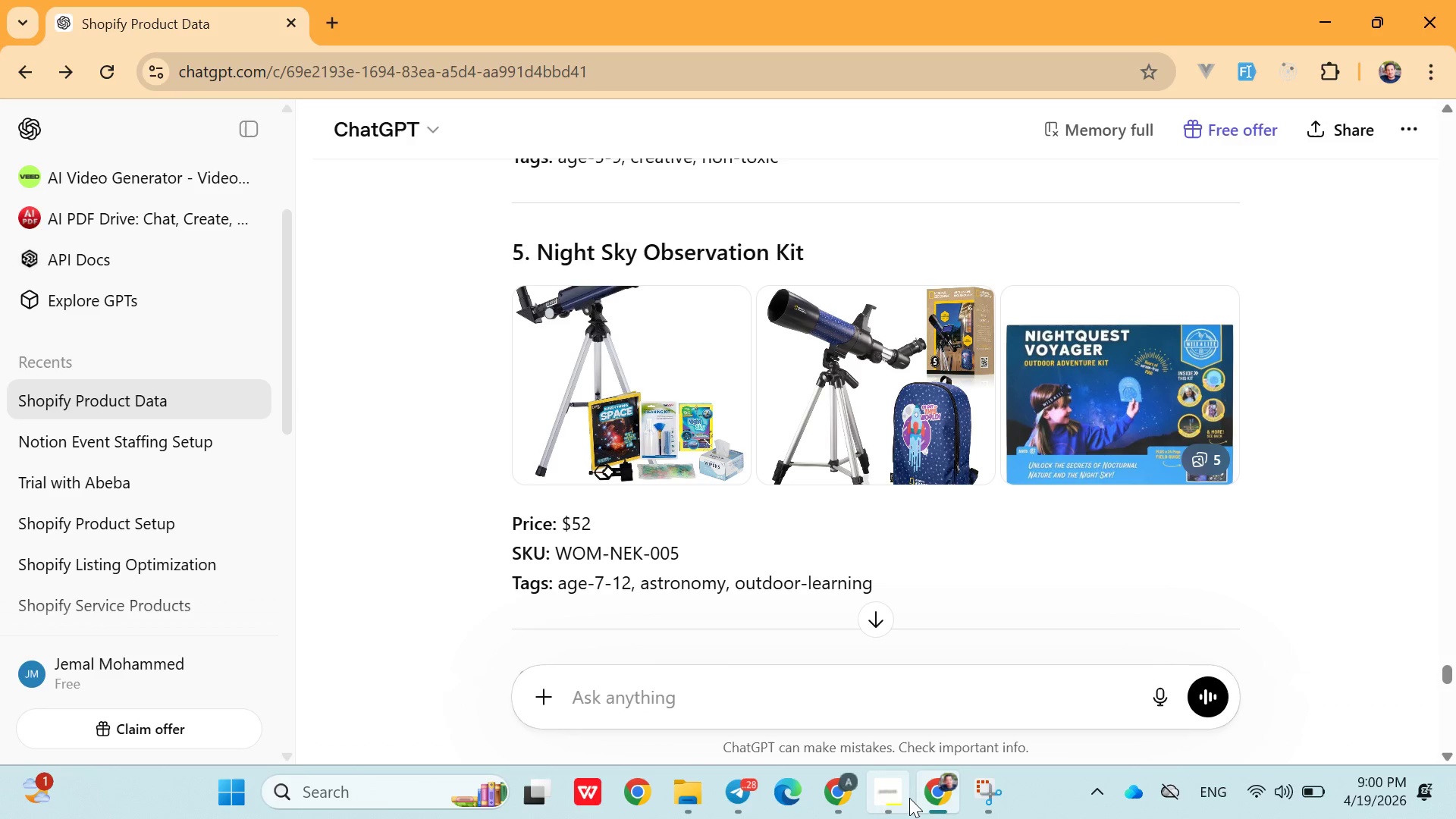 
left_click([909, 798])
 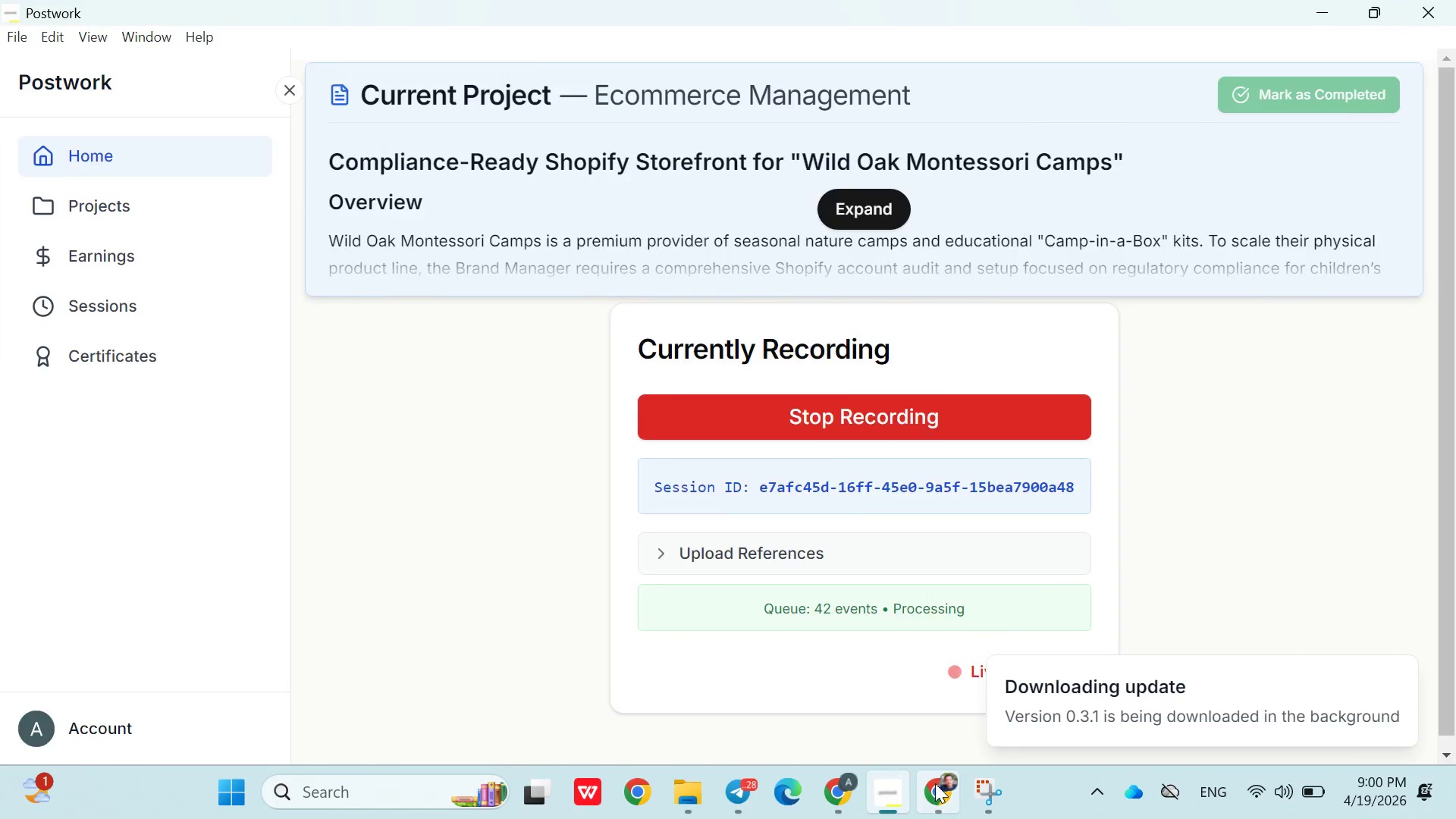 
left_click([935, 783])
 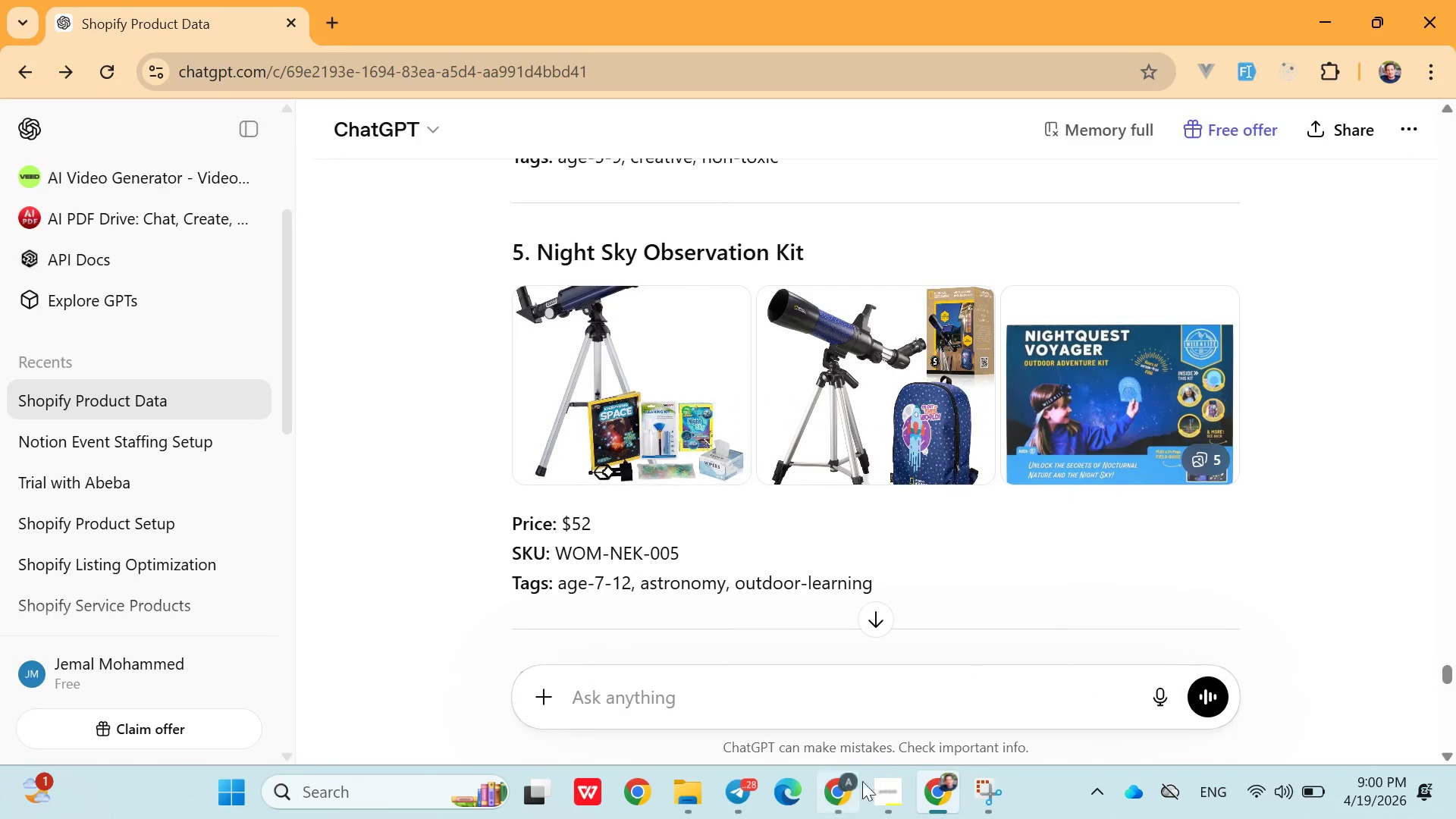 
left_click([855, 794])
 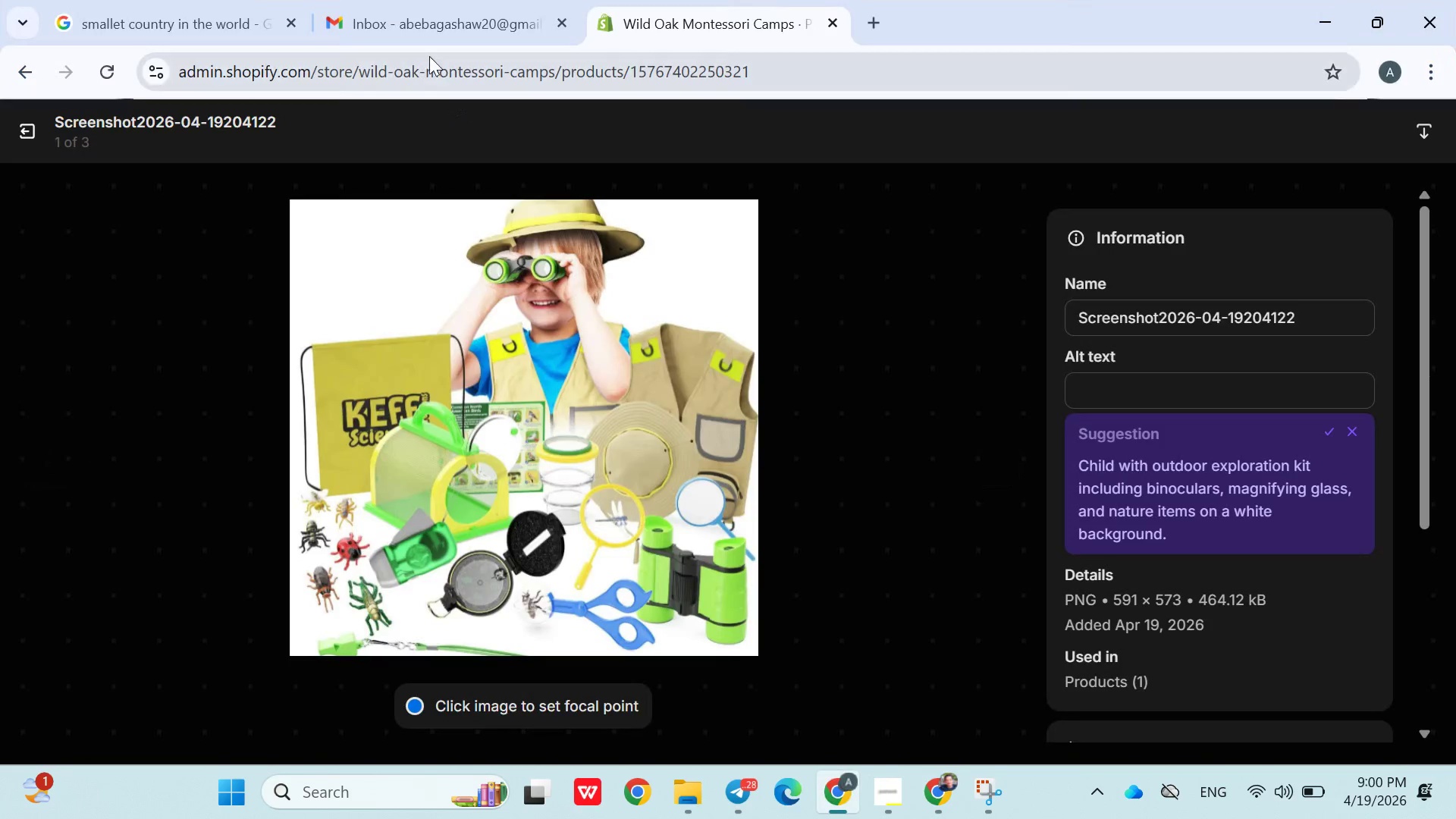 
left_click([422, 46])
 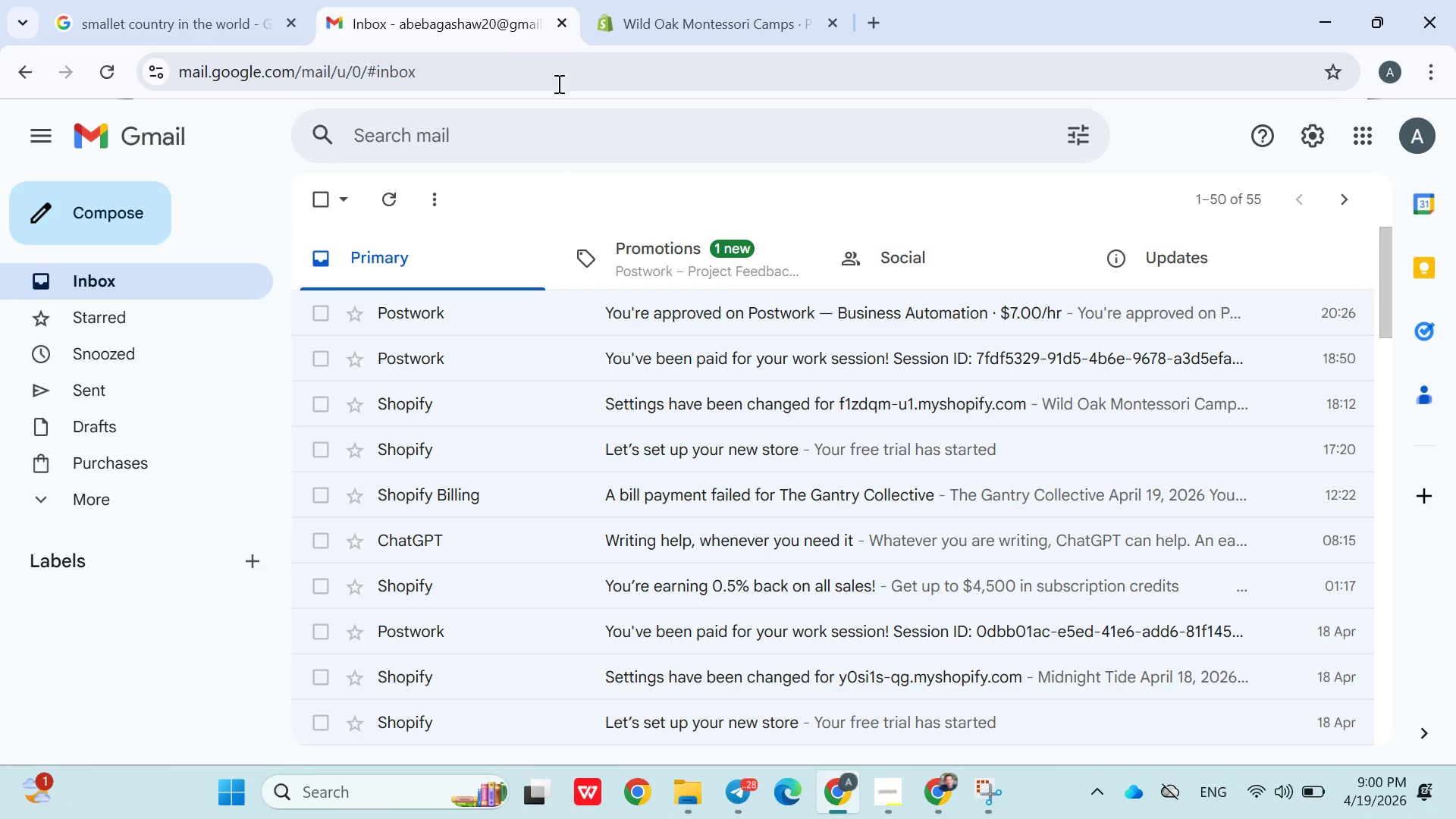 
left_click([603, 28])
 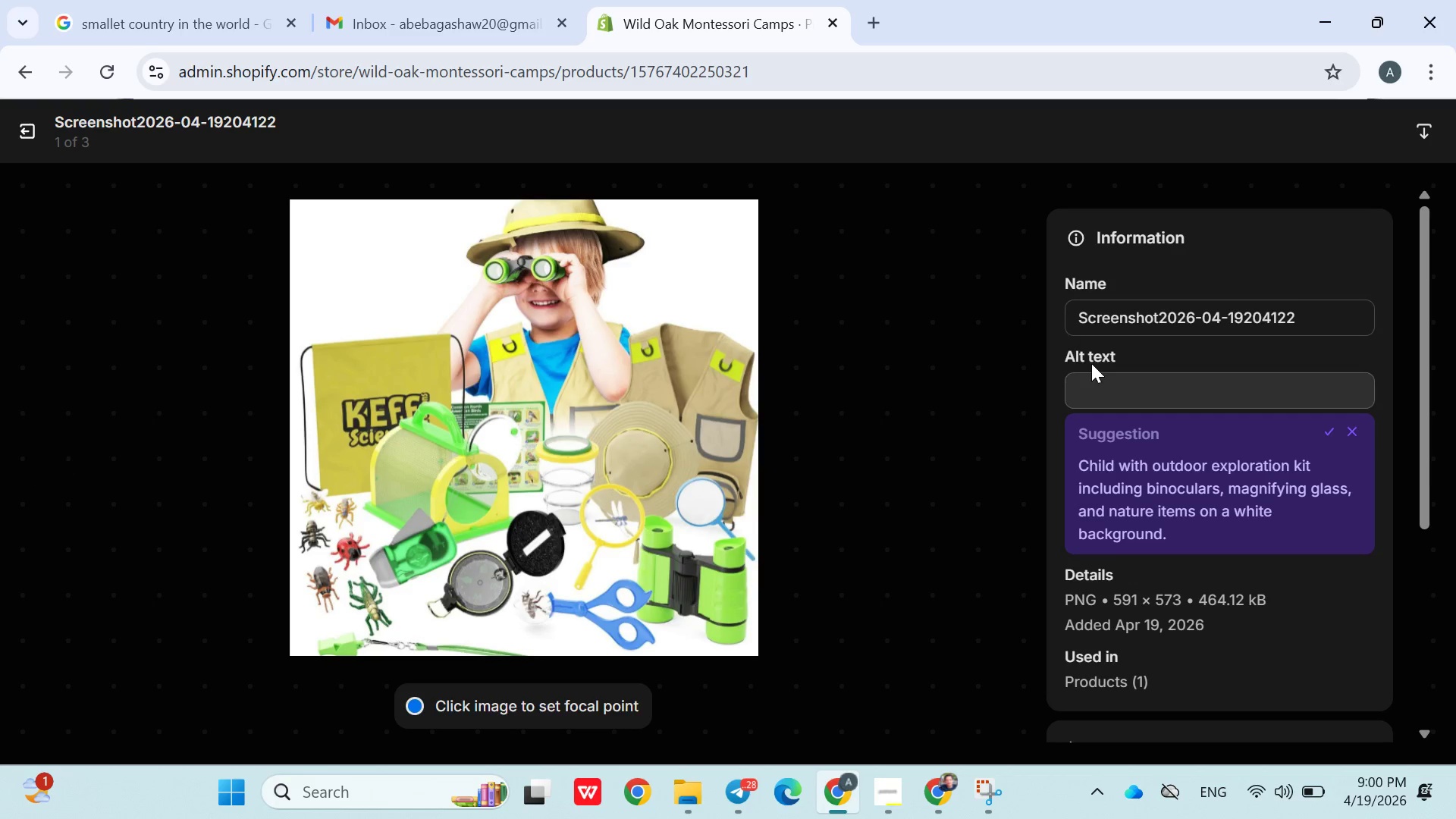 
left_click([1096, 365])
 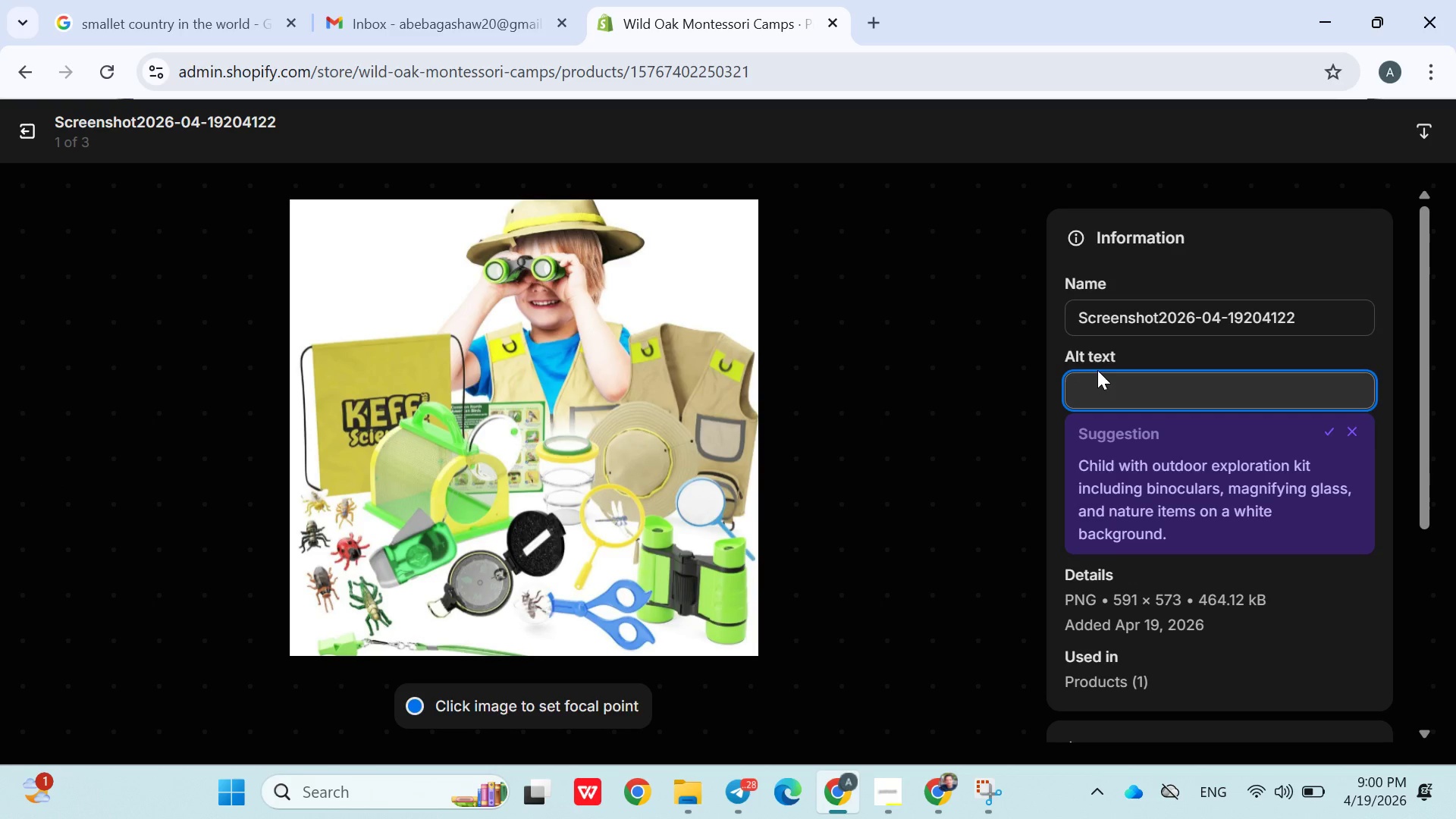 
key(Control+V)
 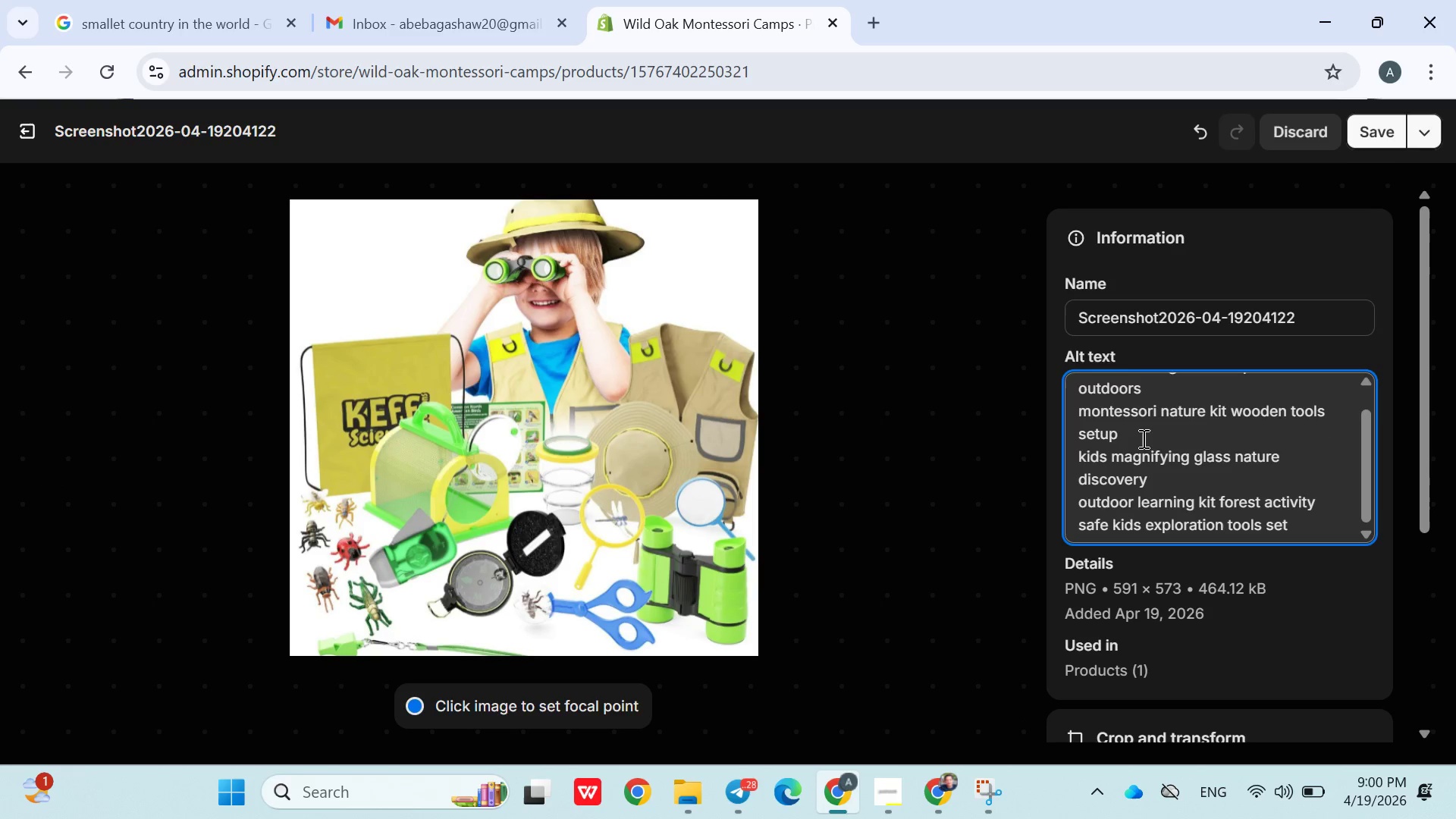 
scroll: coordinate [1124, 437], scroll_direction: up, amount: 5.0
 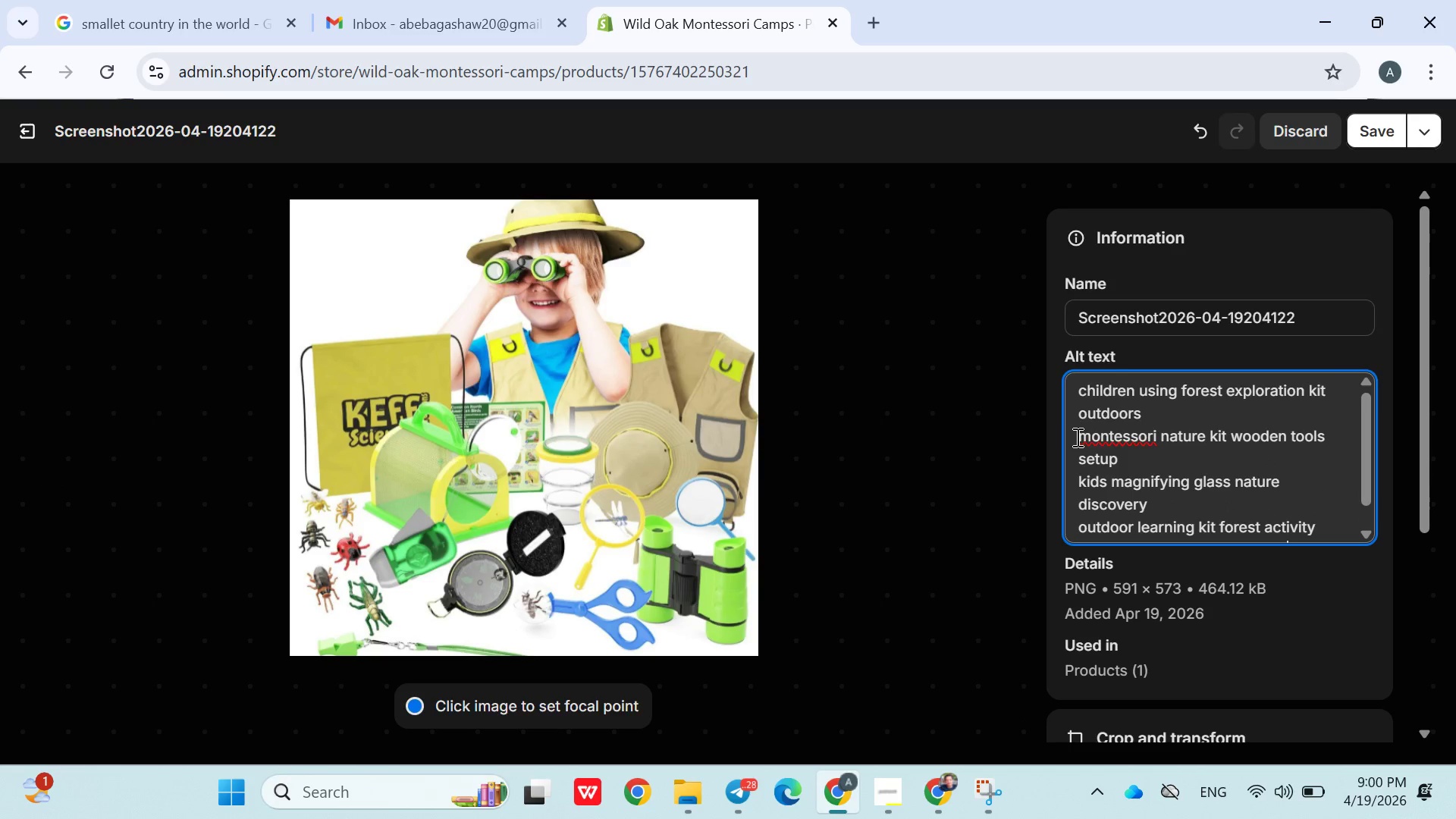 
left_click_drag(start_coordinate=[1076, 437], to_coordinate=[1329, 524])
 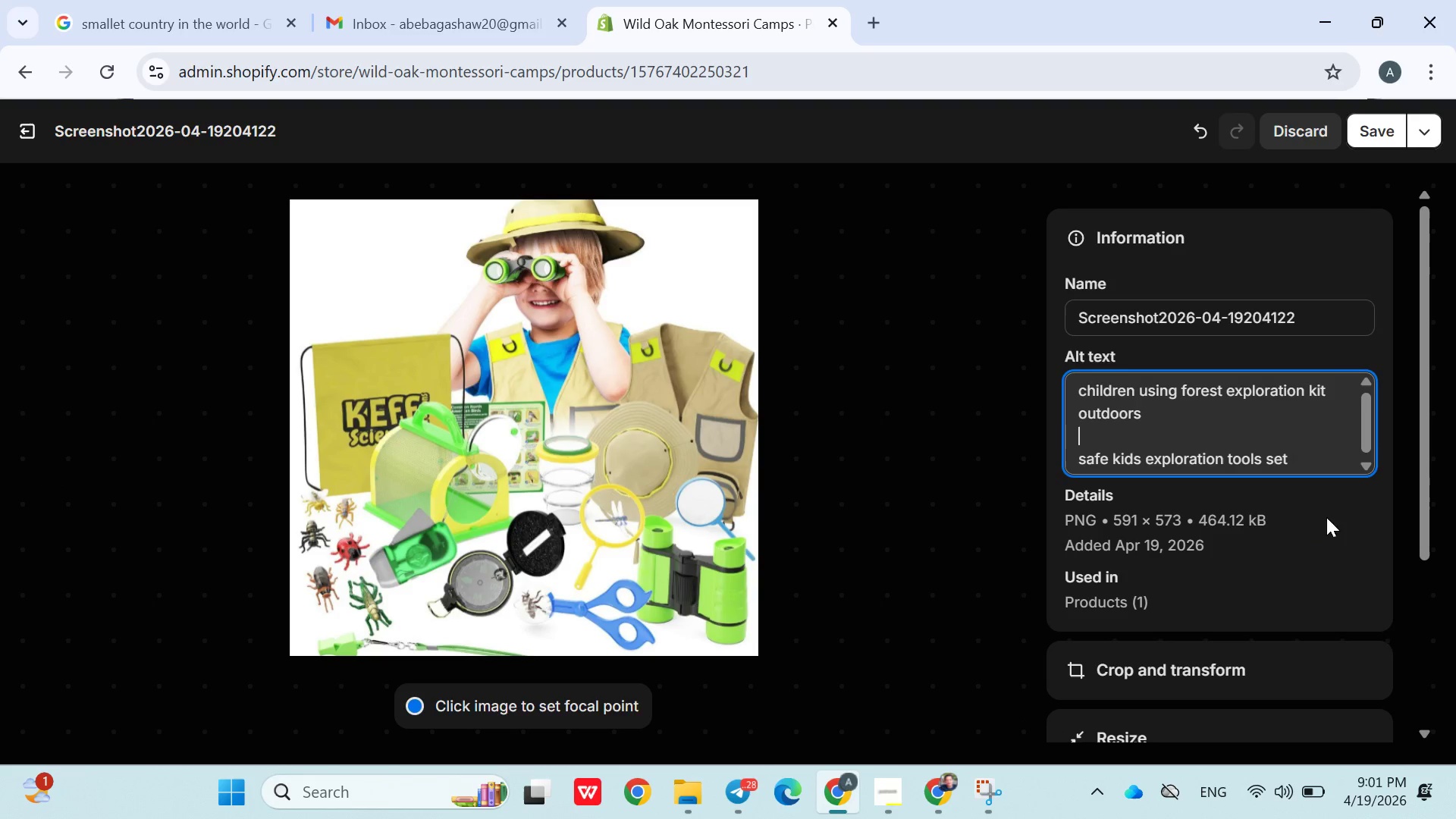 
key(Control+X)
 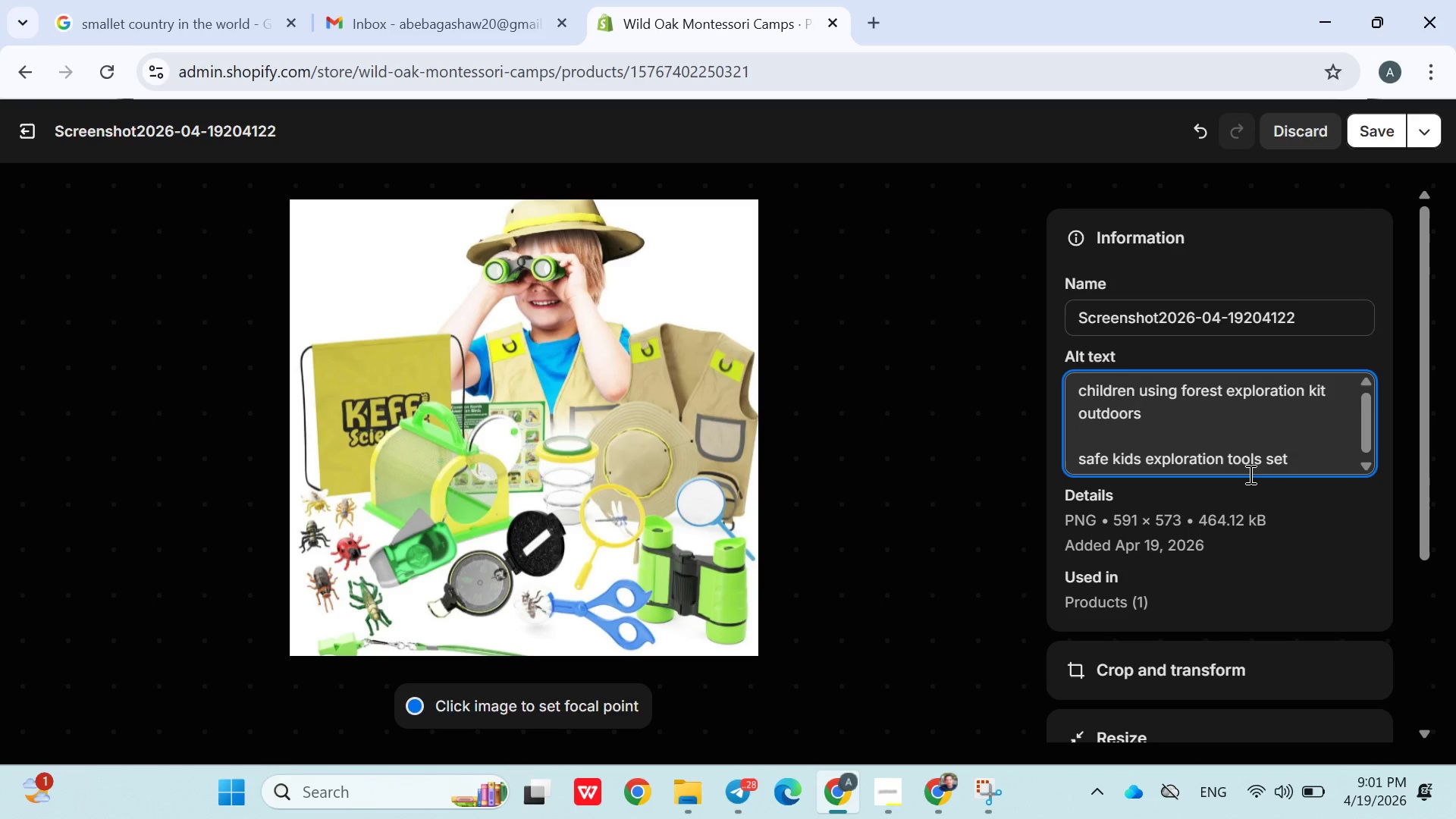 
key(Control+Z)
 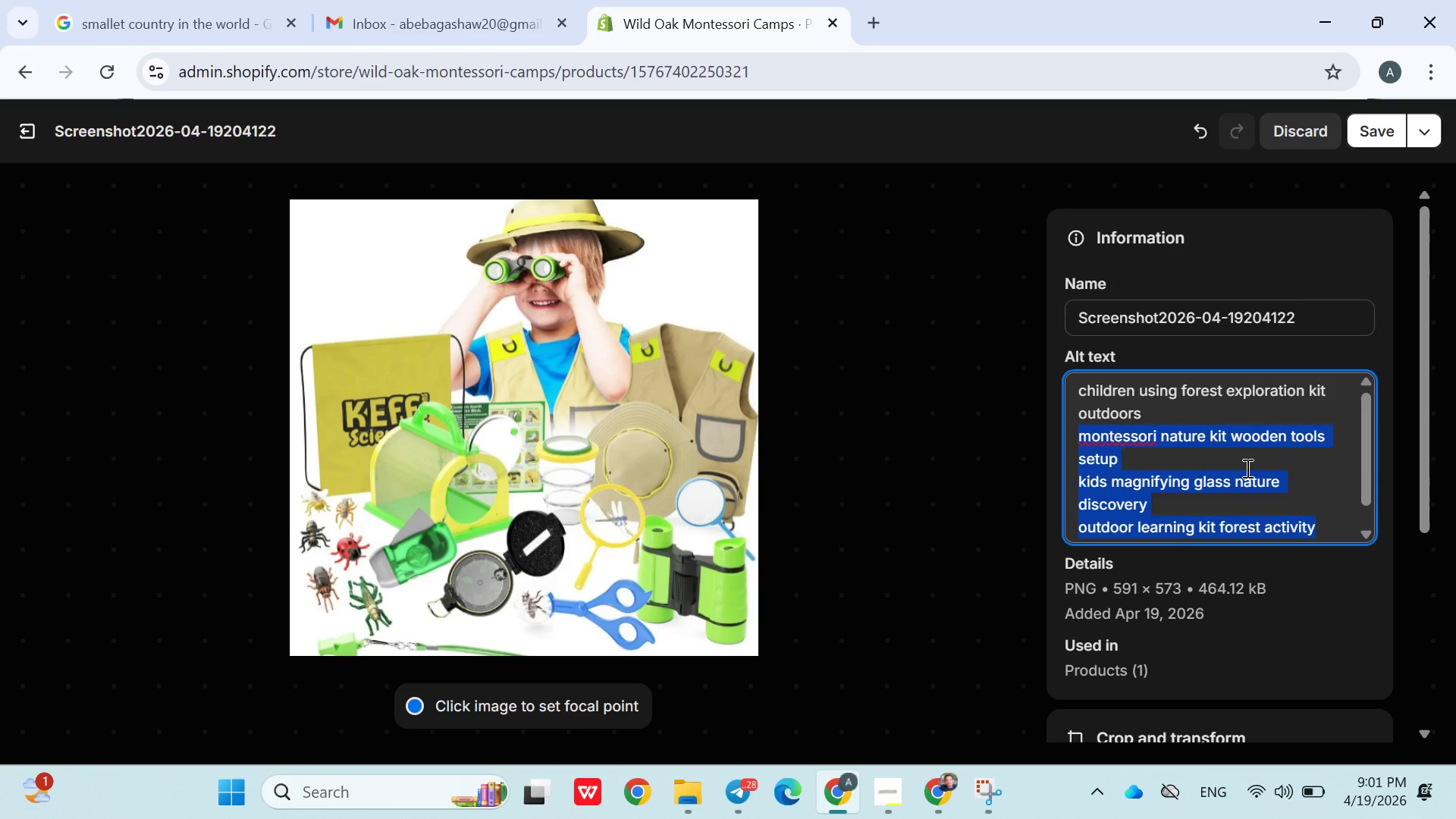 
hold_key(key=ShiftRight, duration=0.95)
 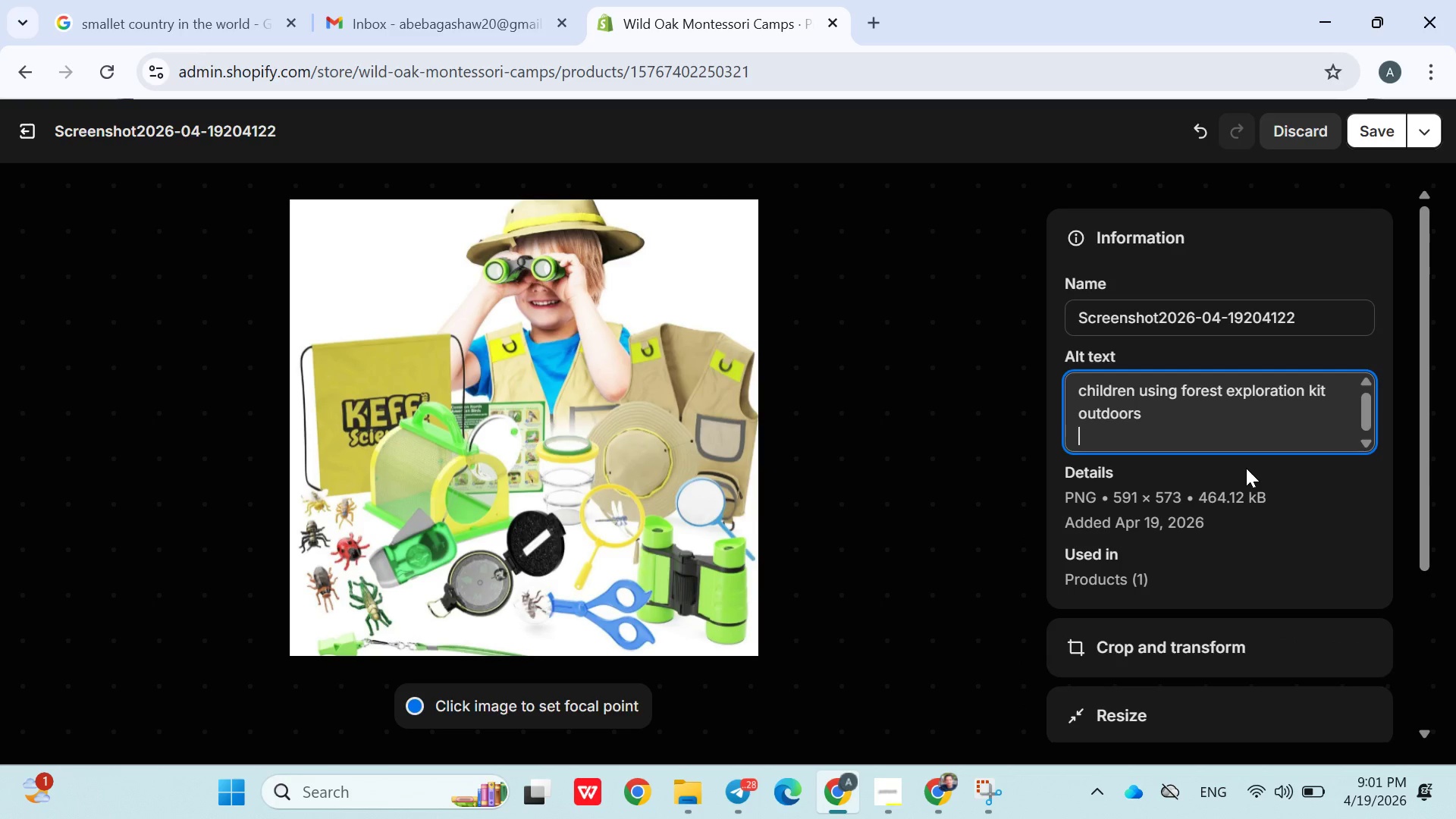 
hold_key(key=ArrowDown, duration=0.48)
 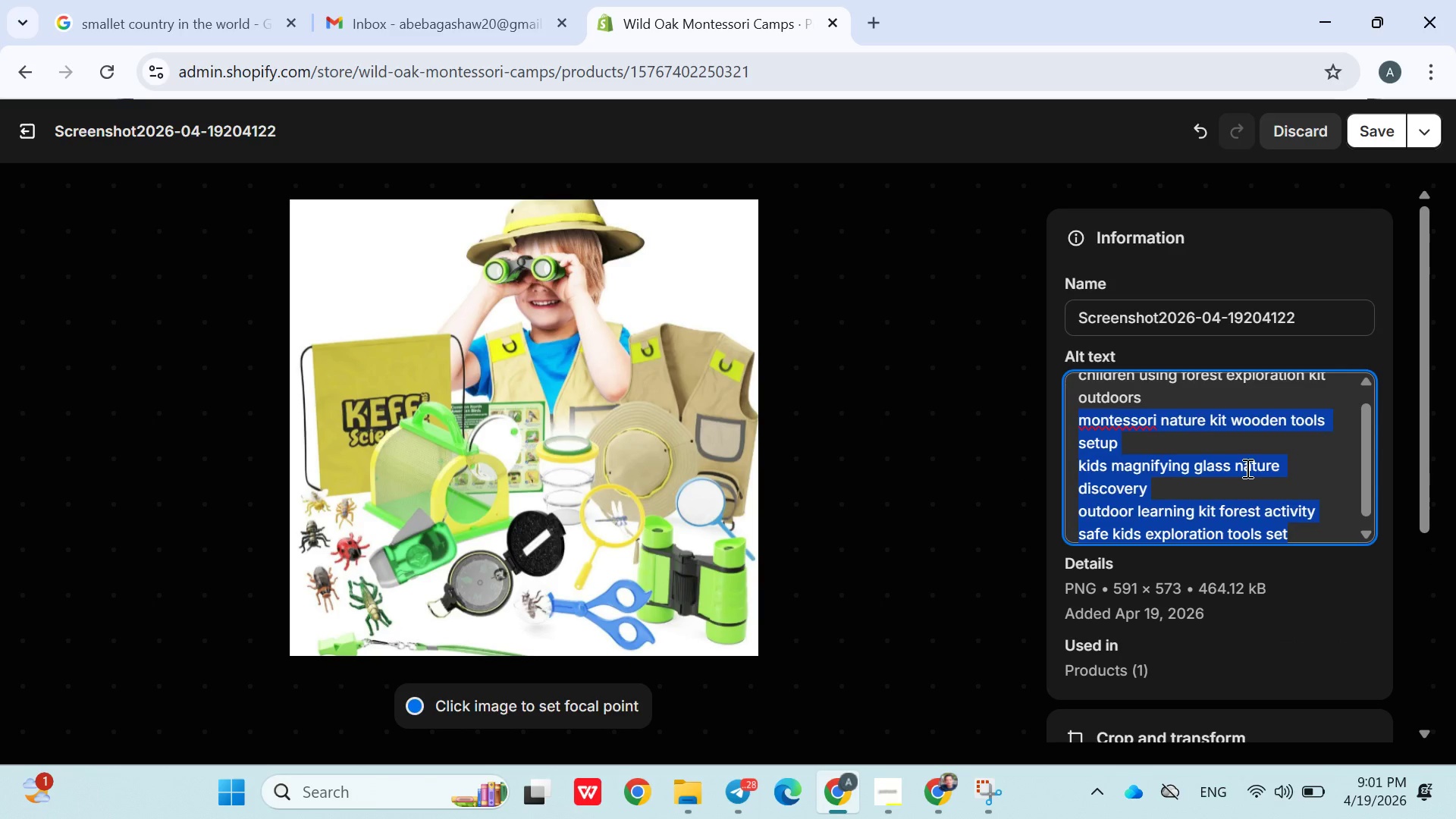 
key(Control+X)
 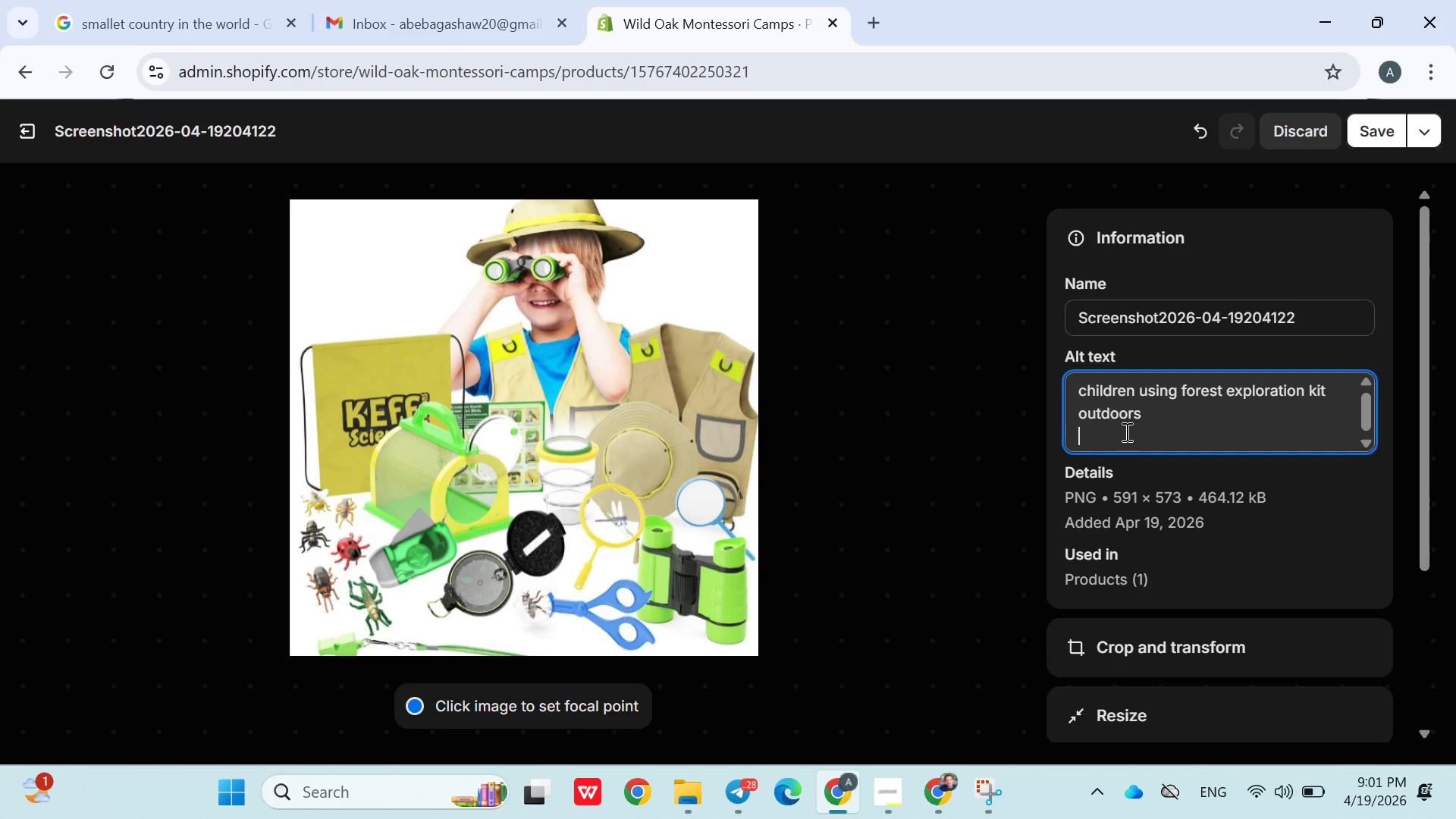 
key(Backspace)
 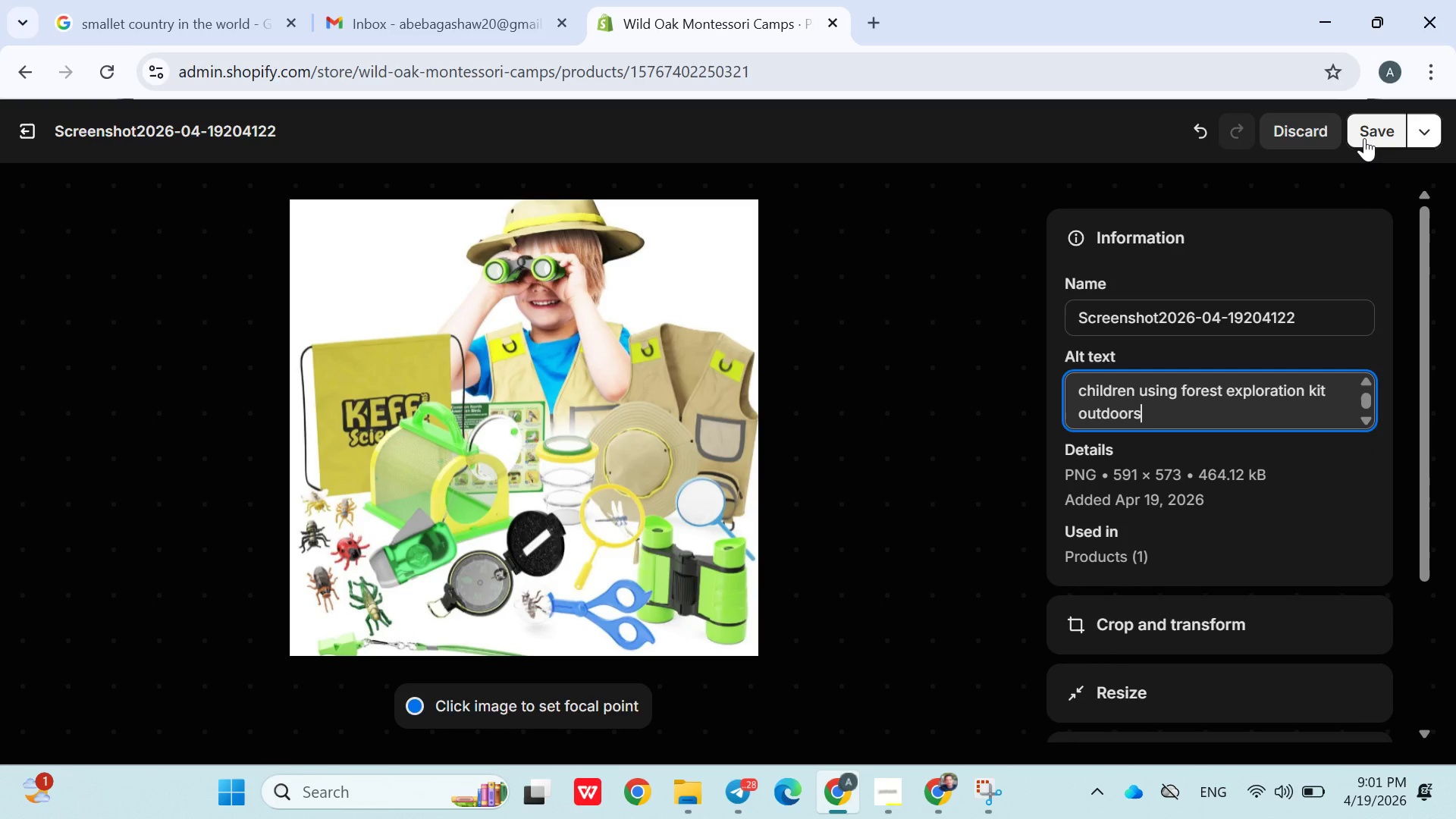 
left_click([1366, 137])
 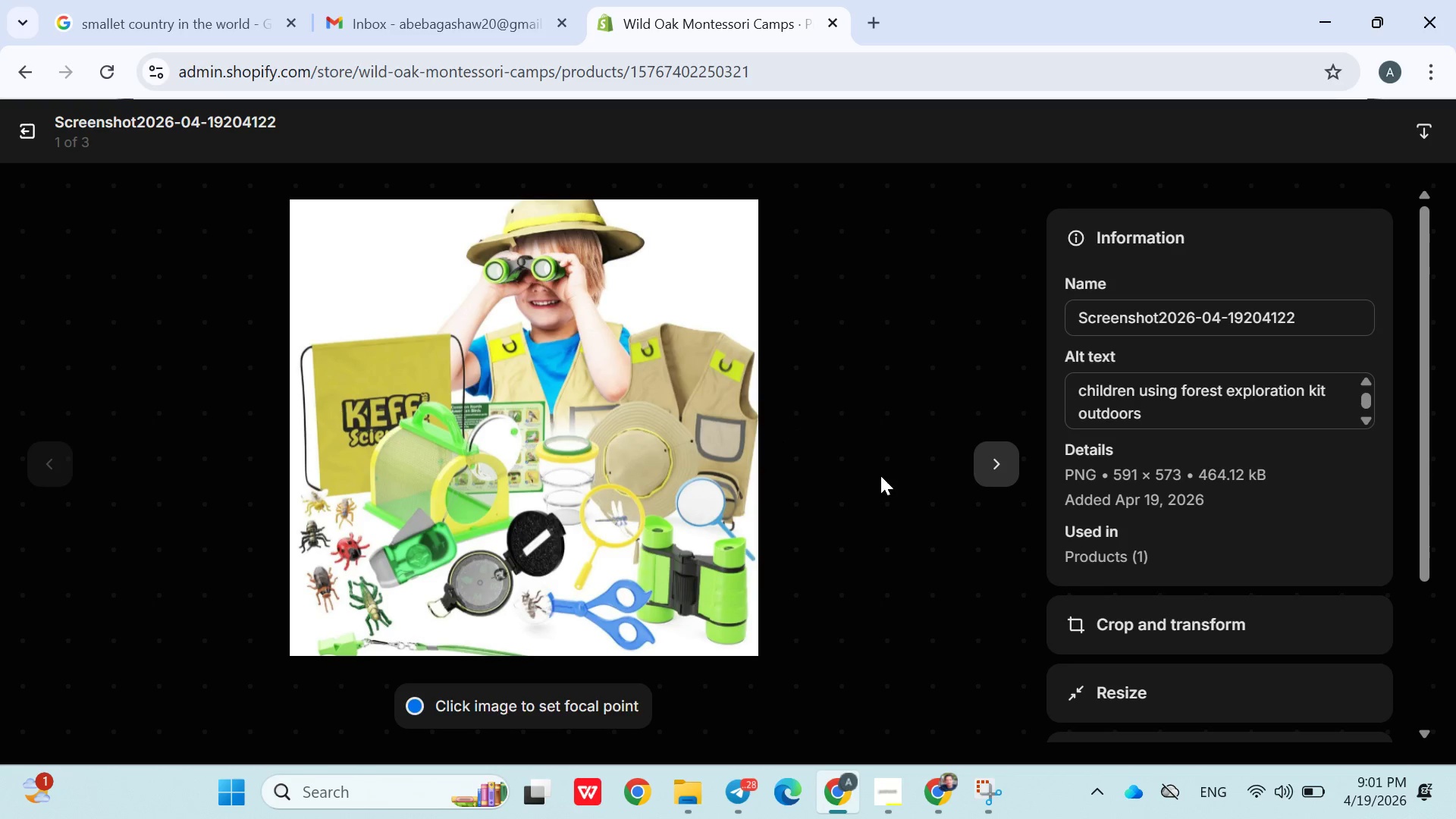 
left_click([990, 473])
 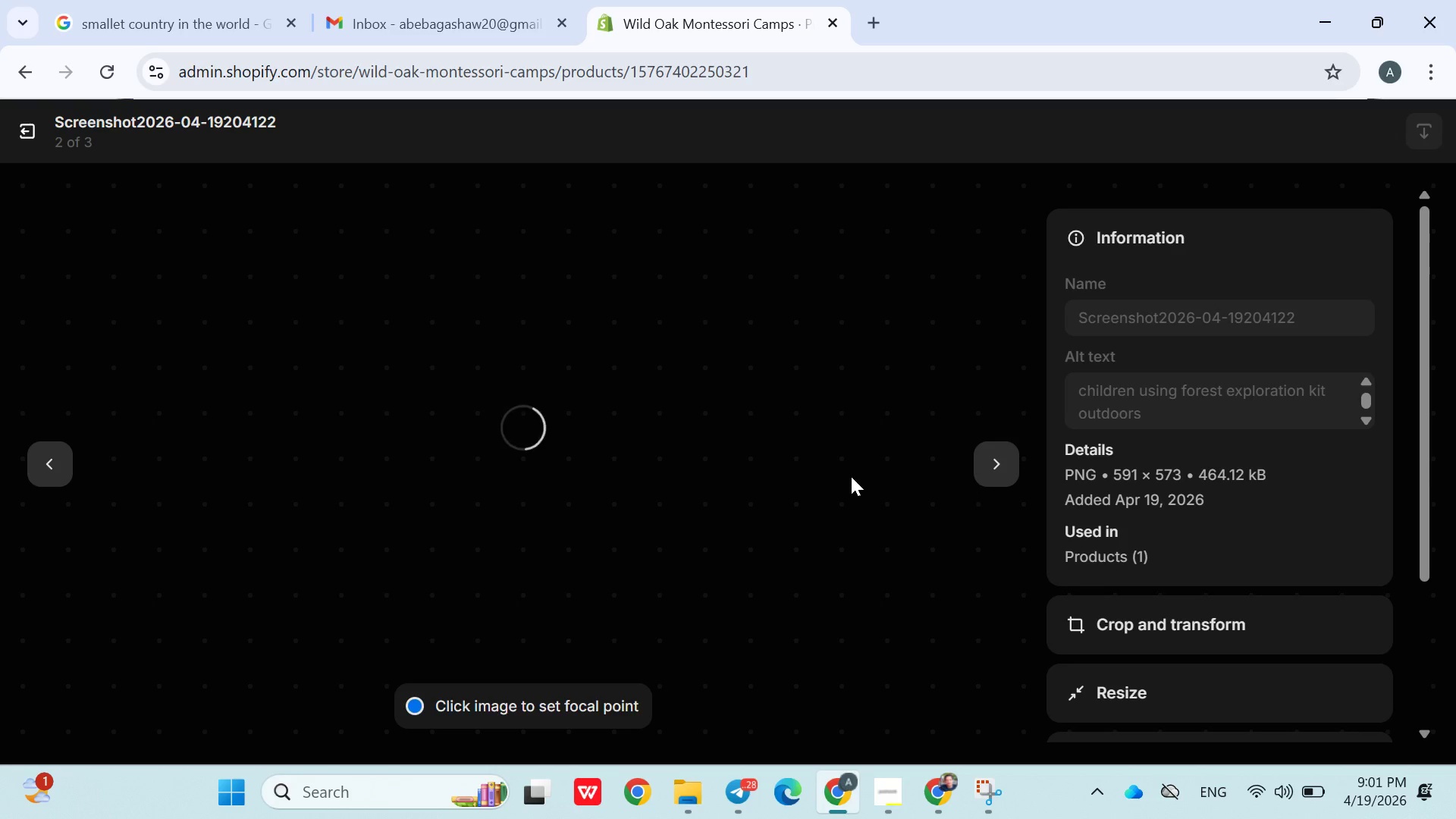 
wait(8.53)
 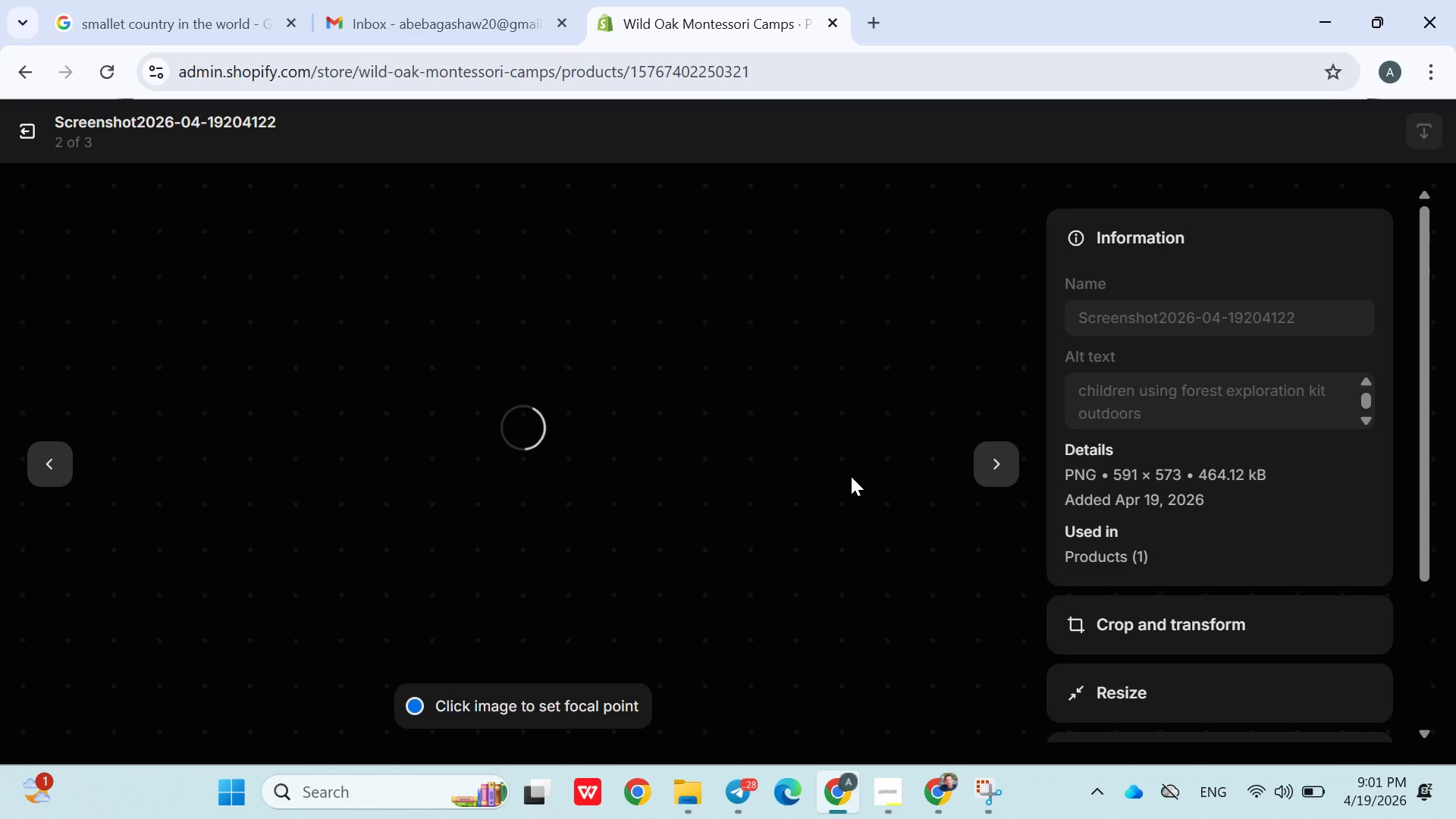 
left_click([1073, 381])
 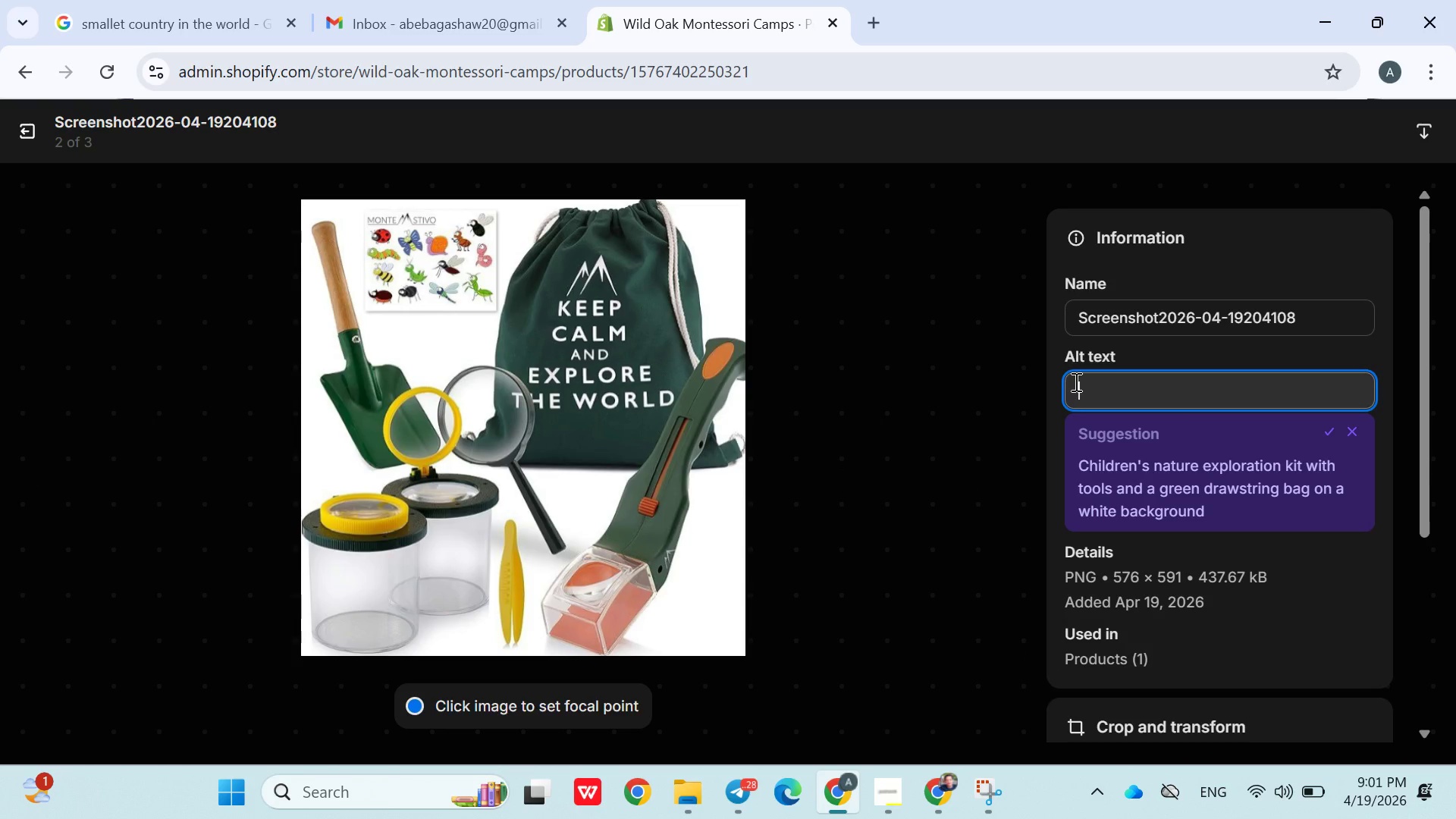 
key(Control+V)
 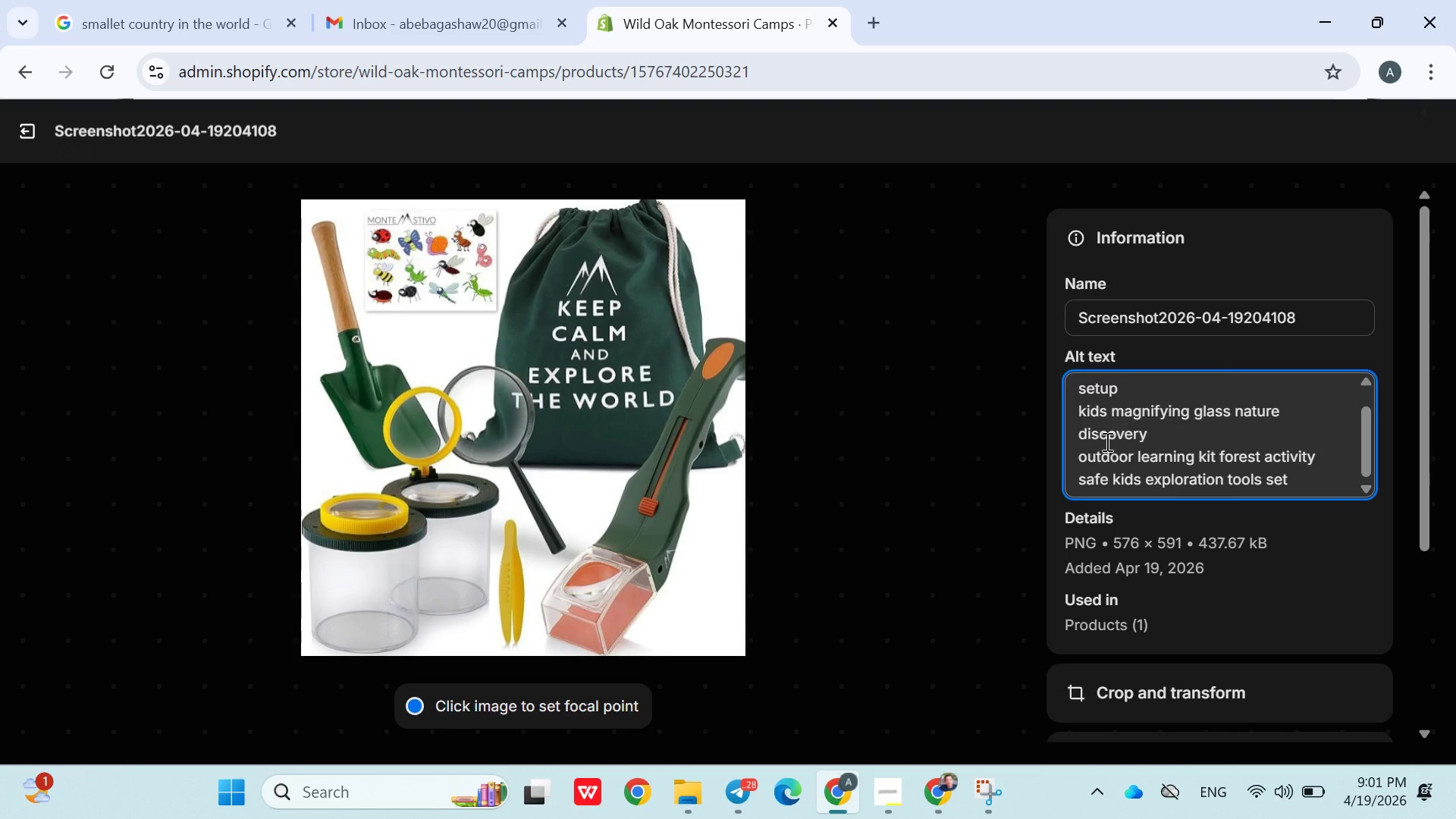 
scroll: coordinate [1106, 444], scroll_direction: up, amount: 5.0
 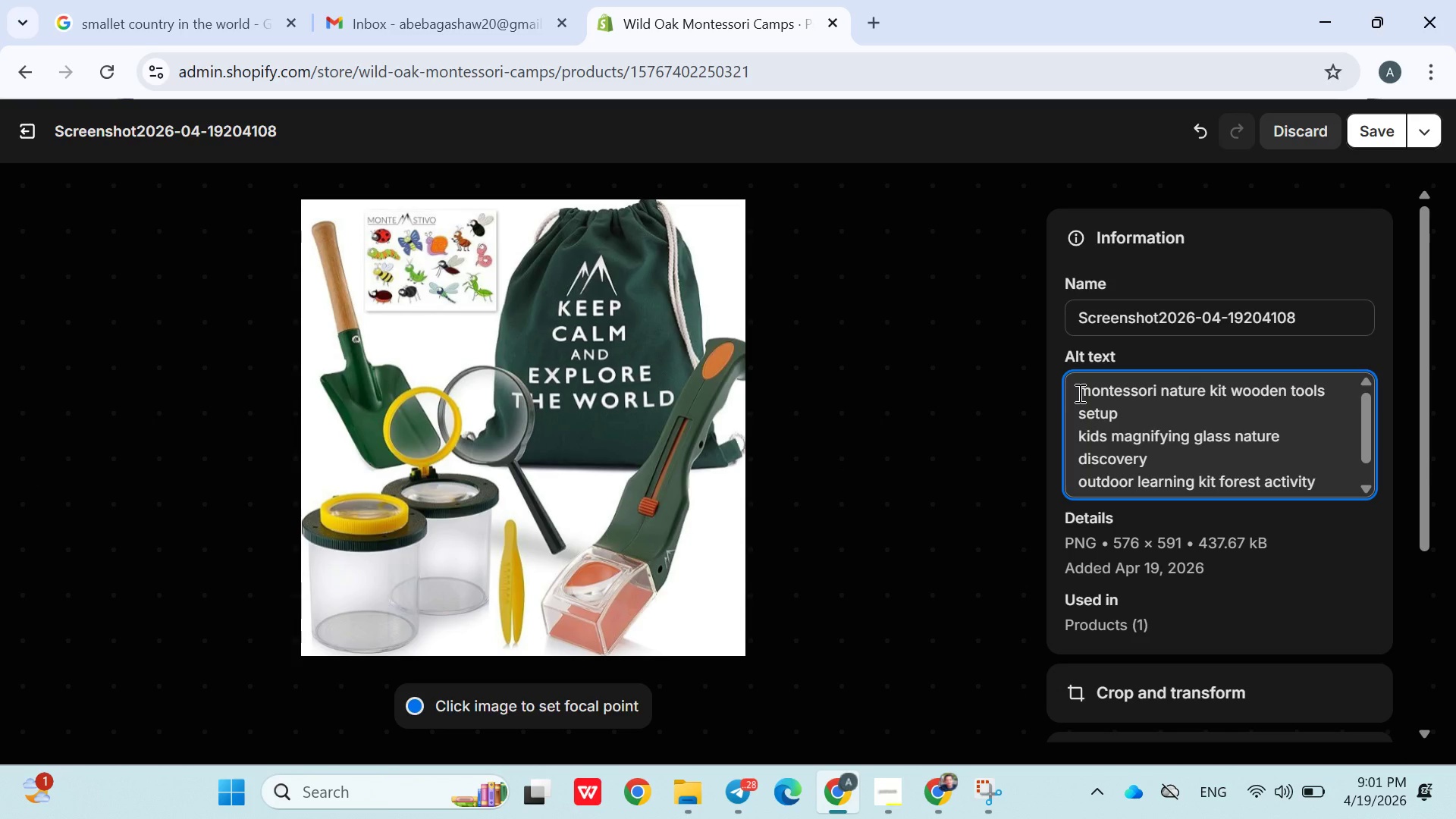 
left_click_drag(start_coordinate=[1078, 393], to_coordinate=[1108, 444])
 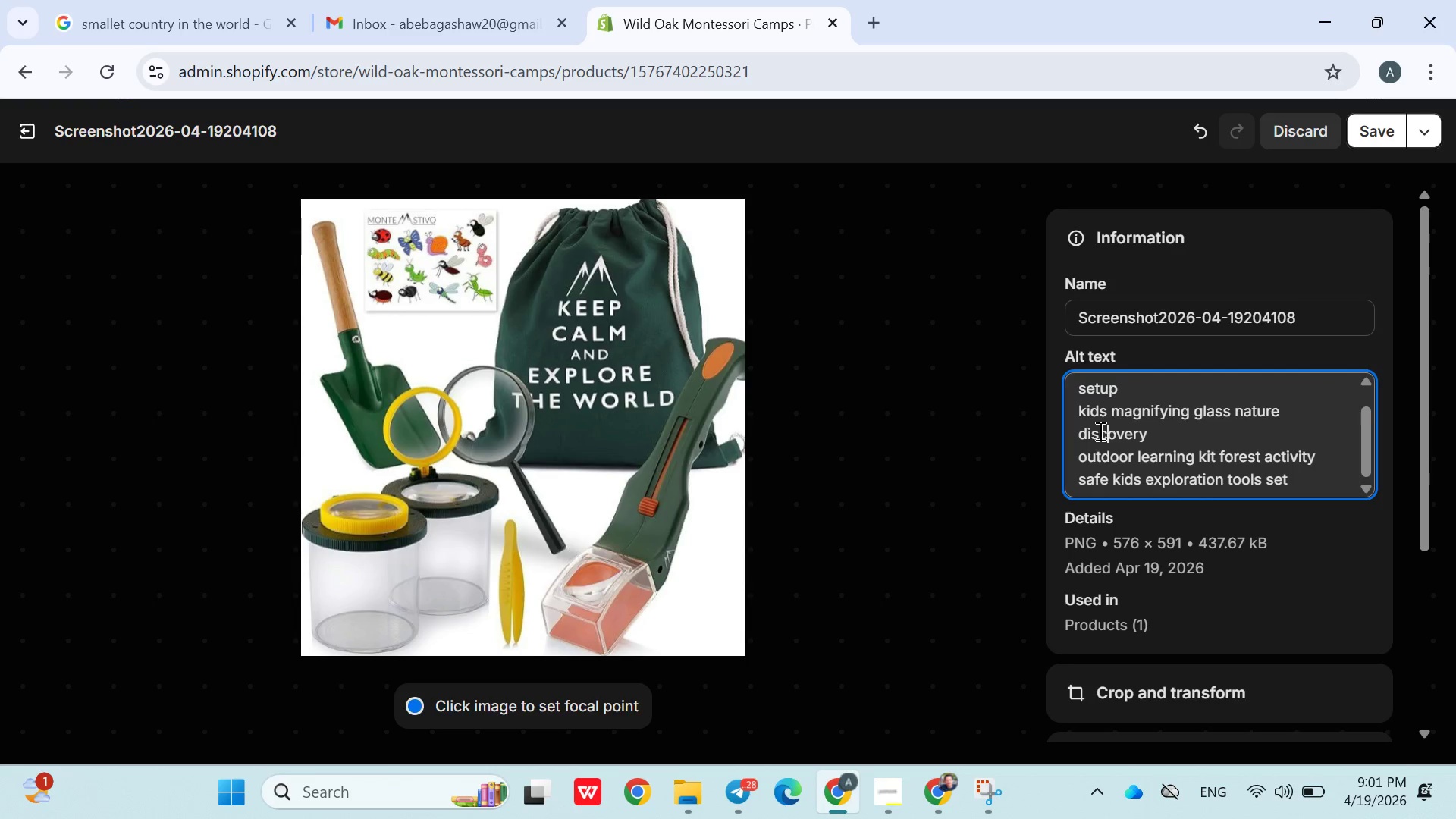 
scroll: coordinate [1100, 430], scroll_direction: down, amount: 2.0
 